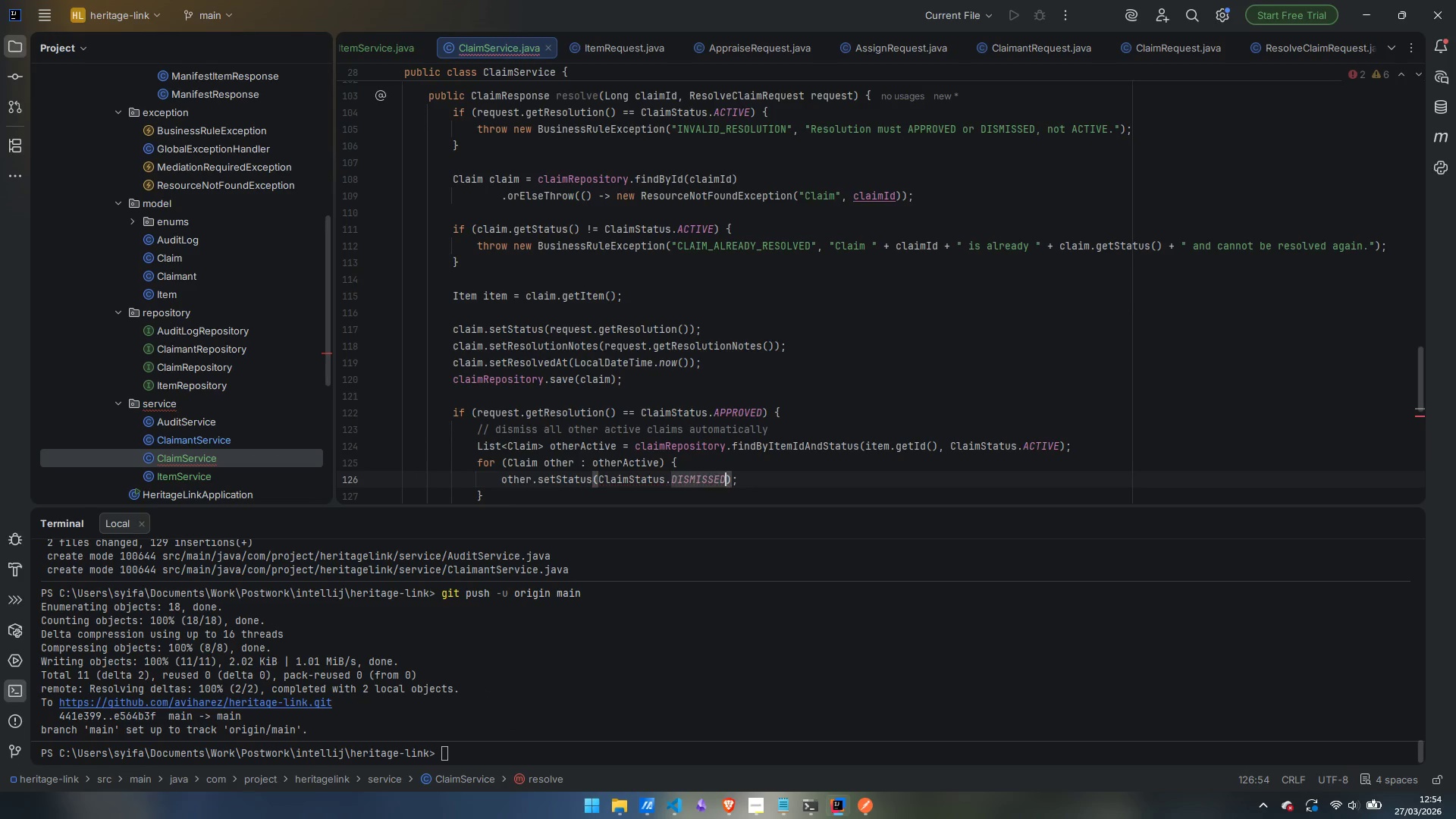 
key(ArrowRight)
 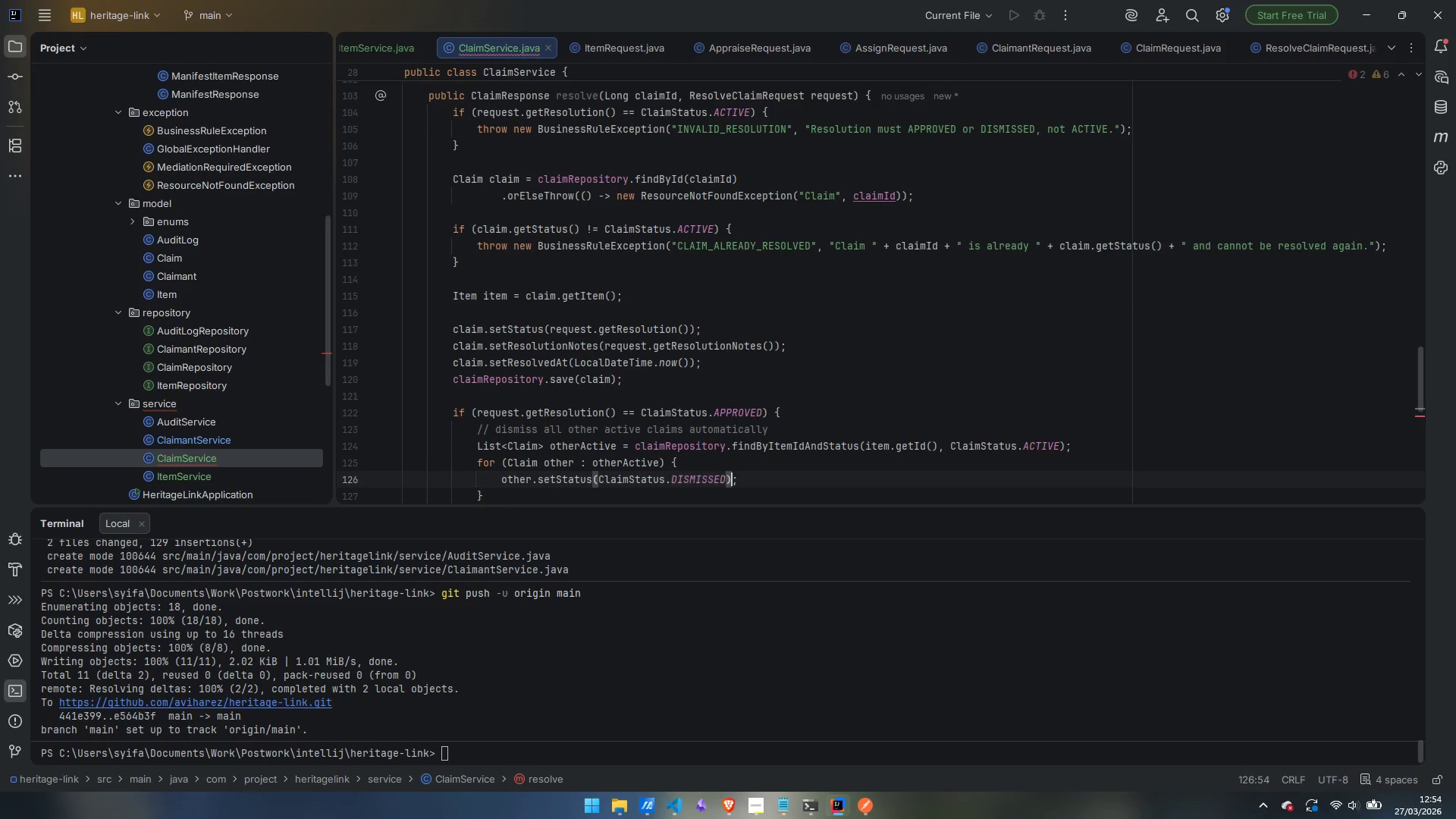 
key(ArrowRight)
 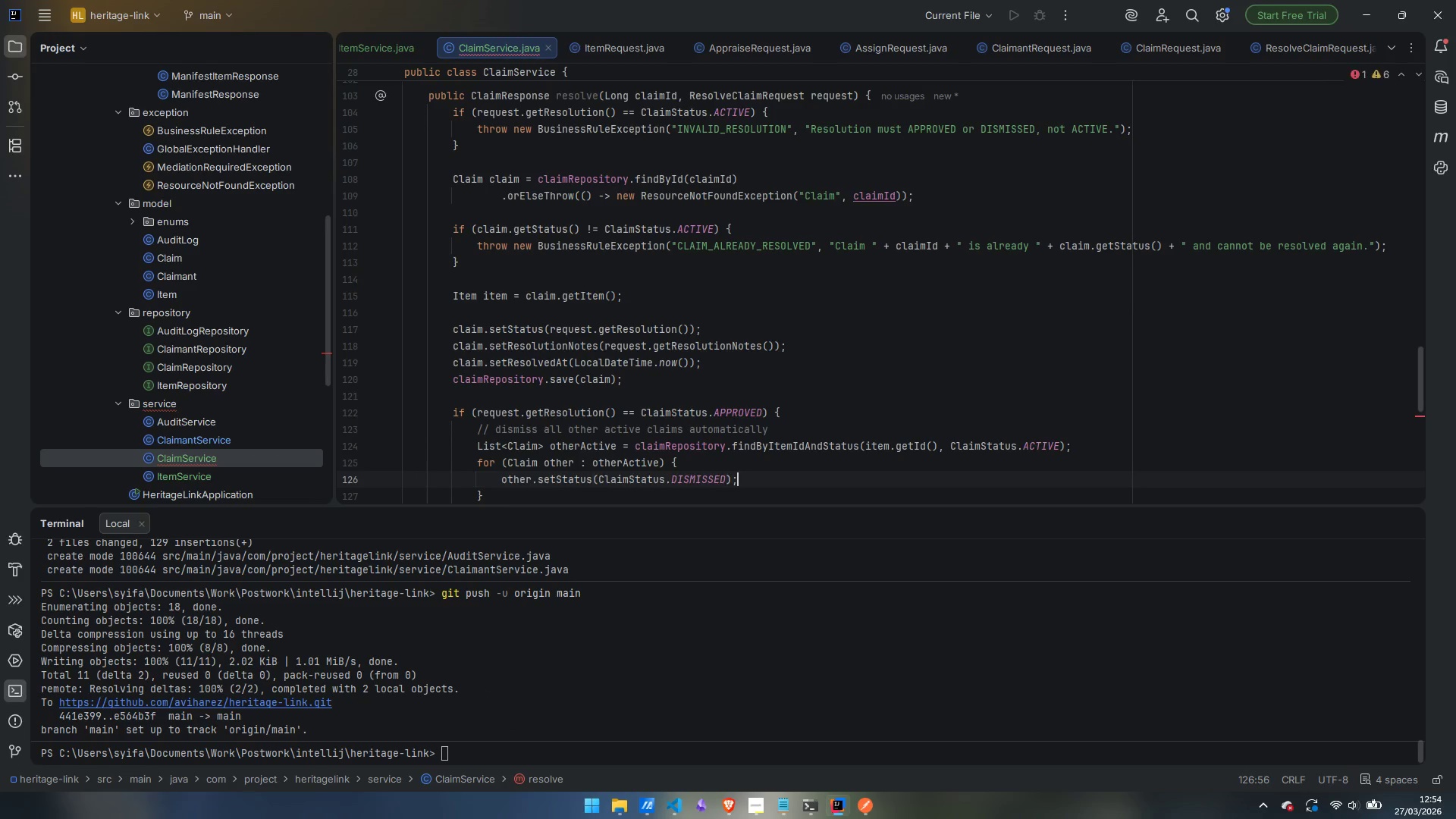 
key(Enter)
 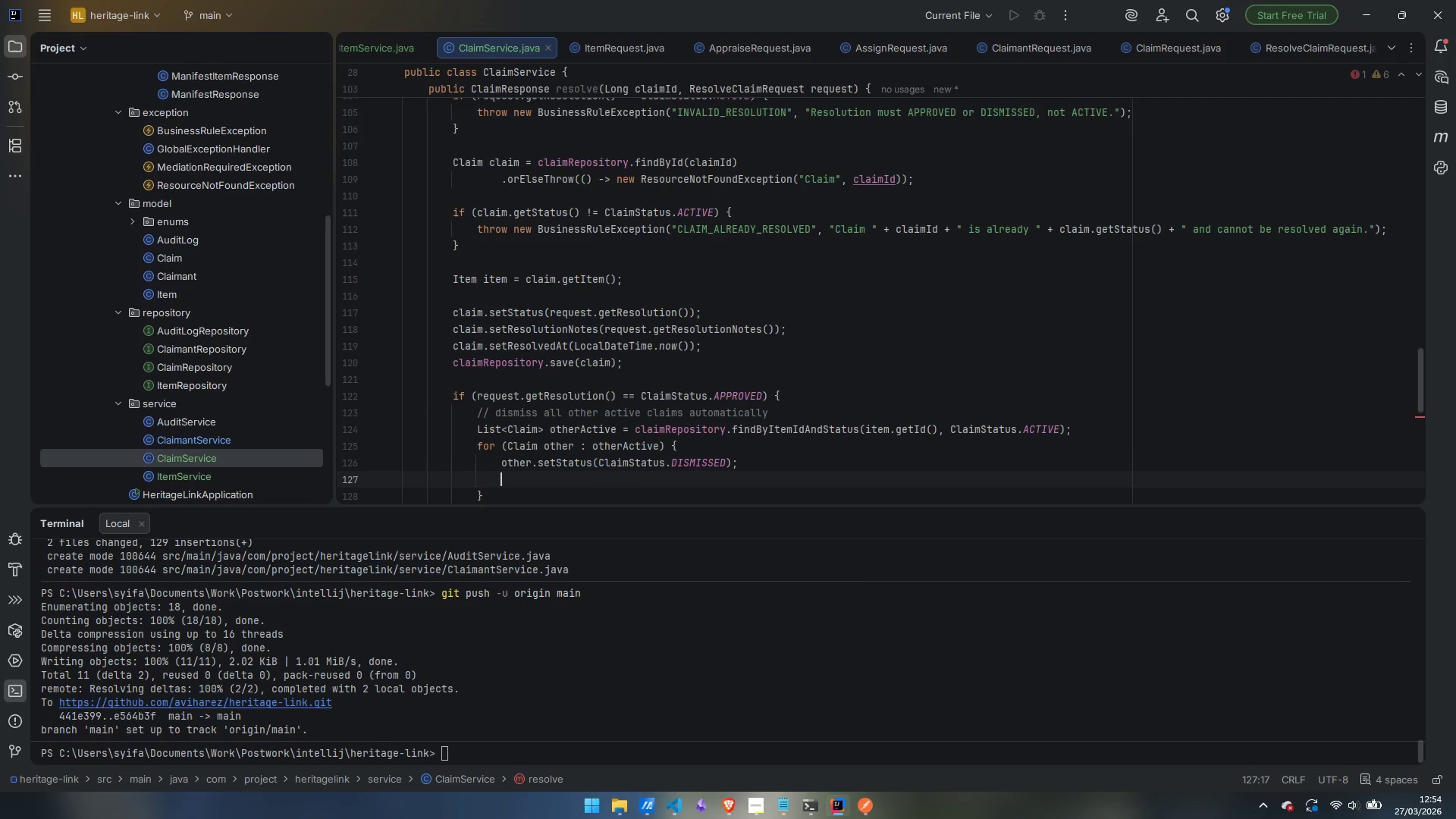 
type(other.setReosl)
key(Backspace)
key(Backspace)
key(Backspace)
type(solu)
 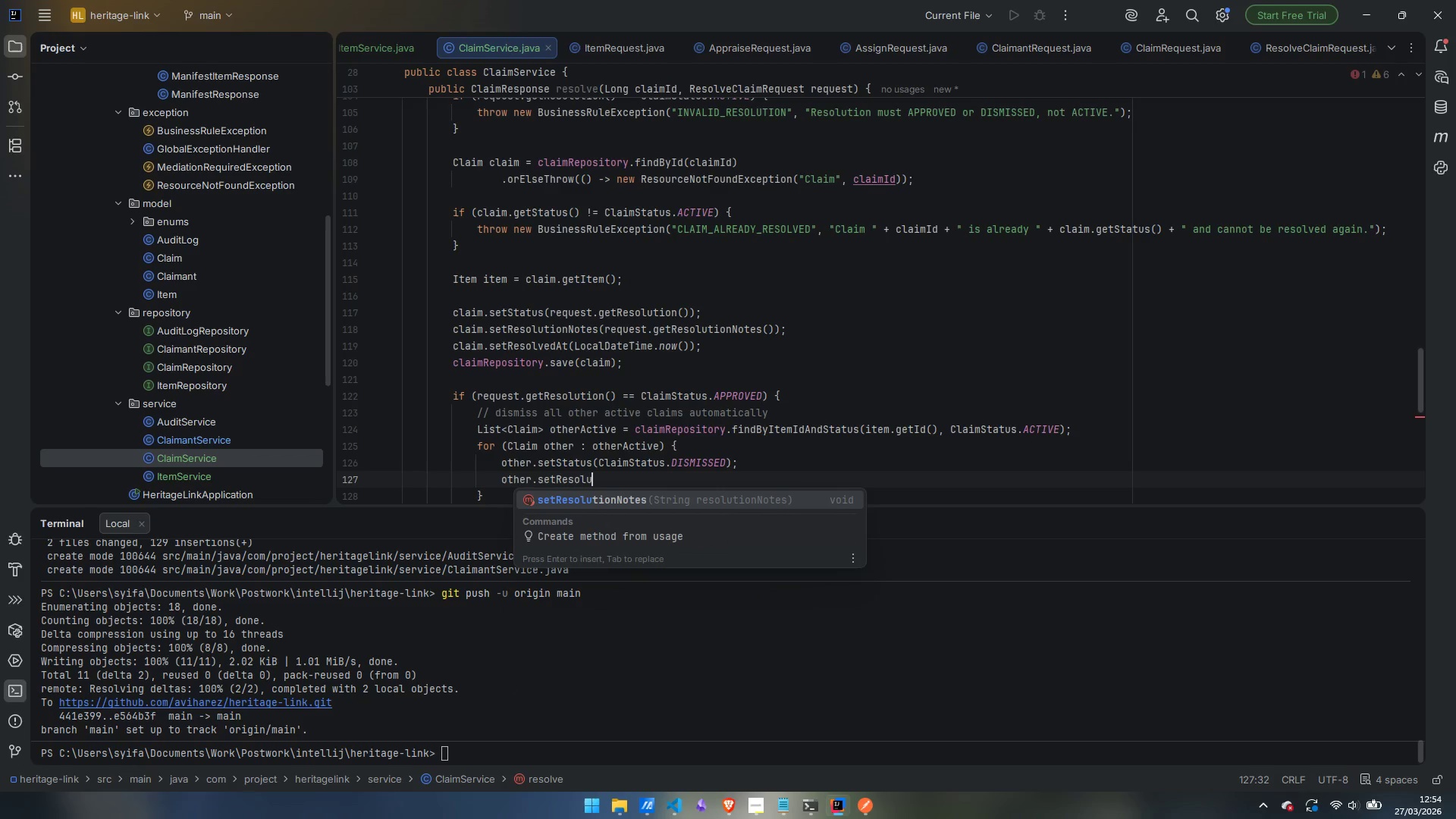 
key(Enter)
 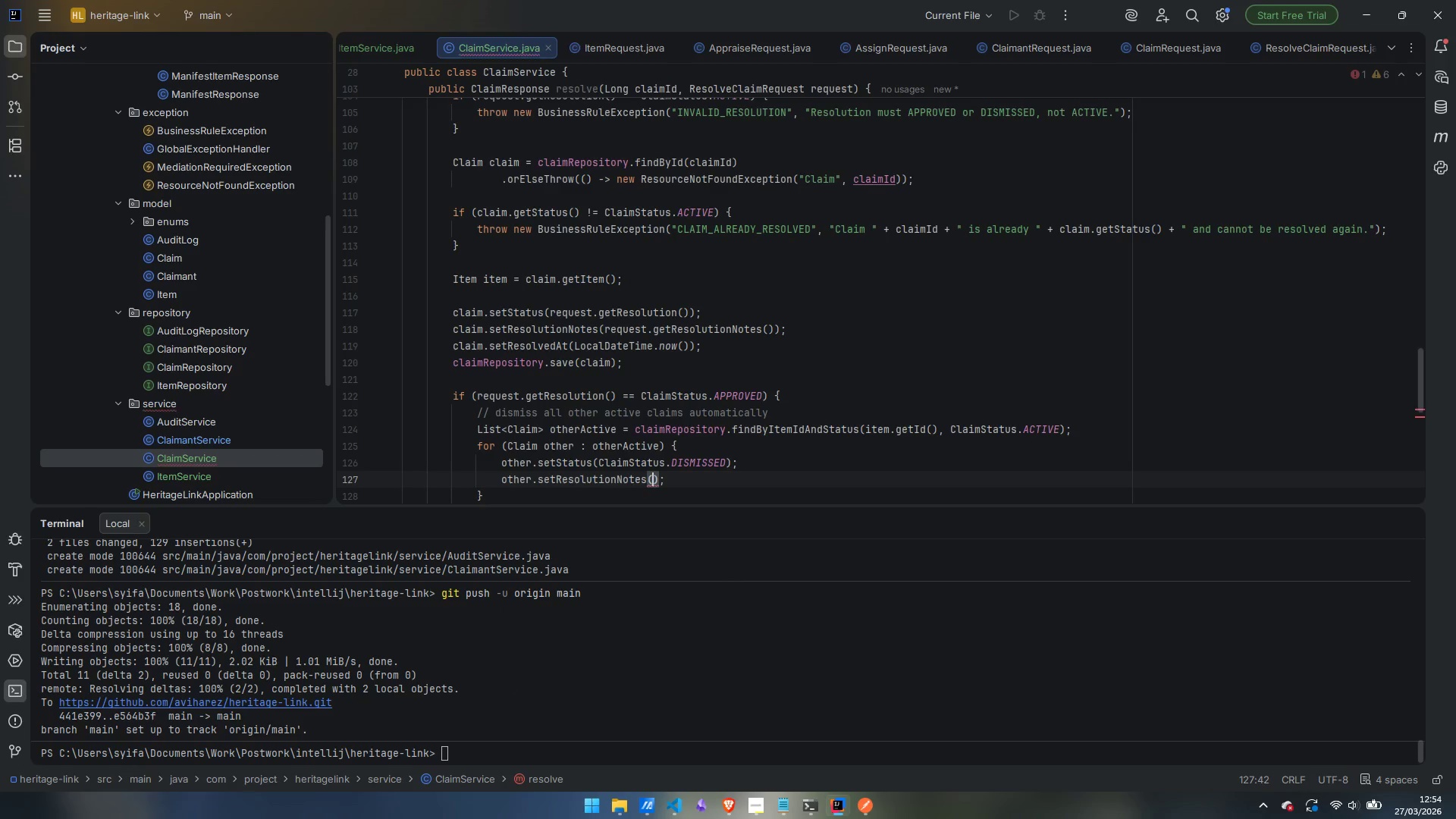 
type("Auto-dismissed: another ac)
key(Backspace)
key(Backspace)
type(claim was approved)
 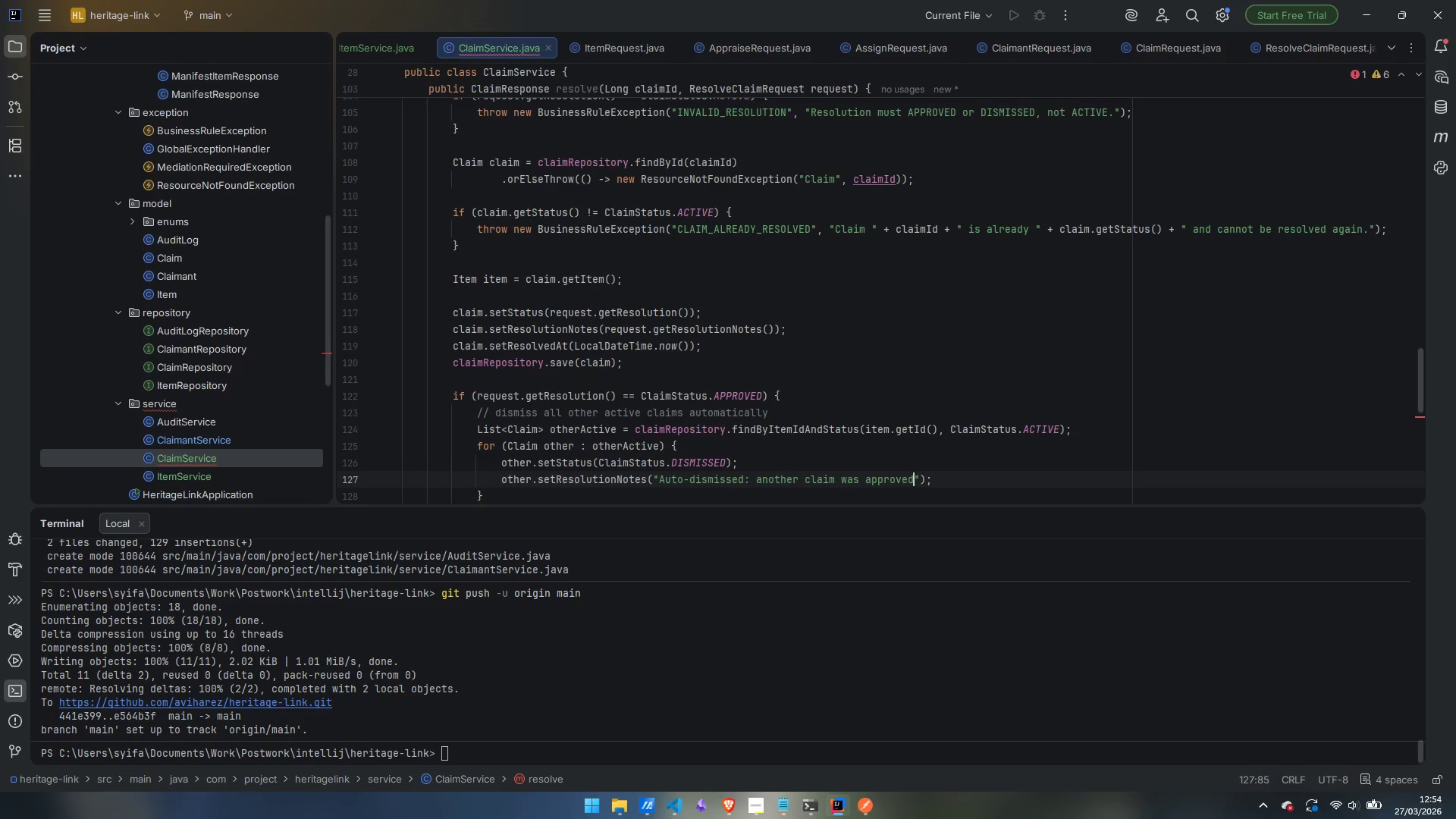 
key(ArrowRight)
 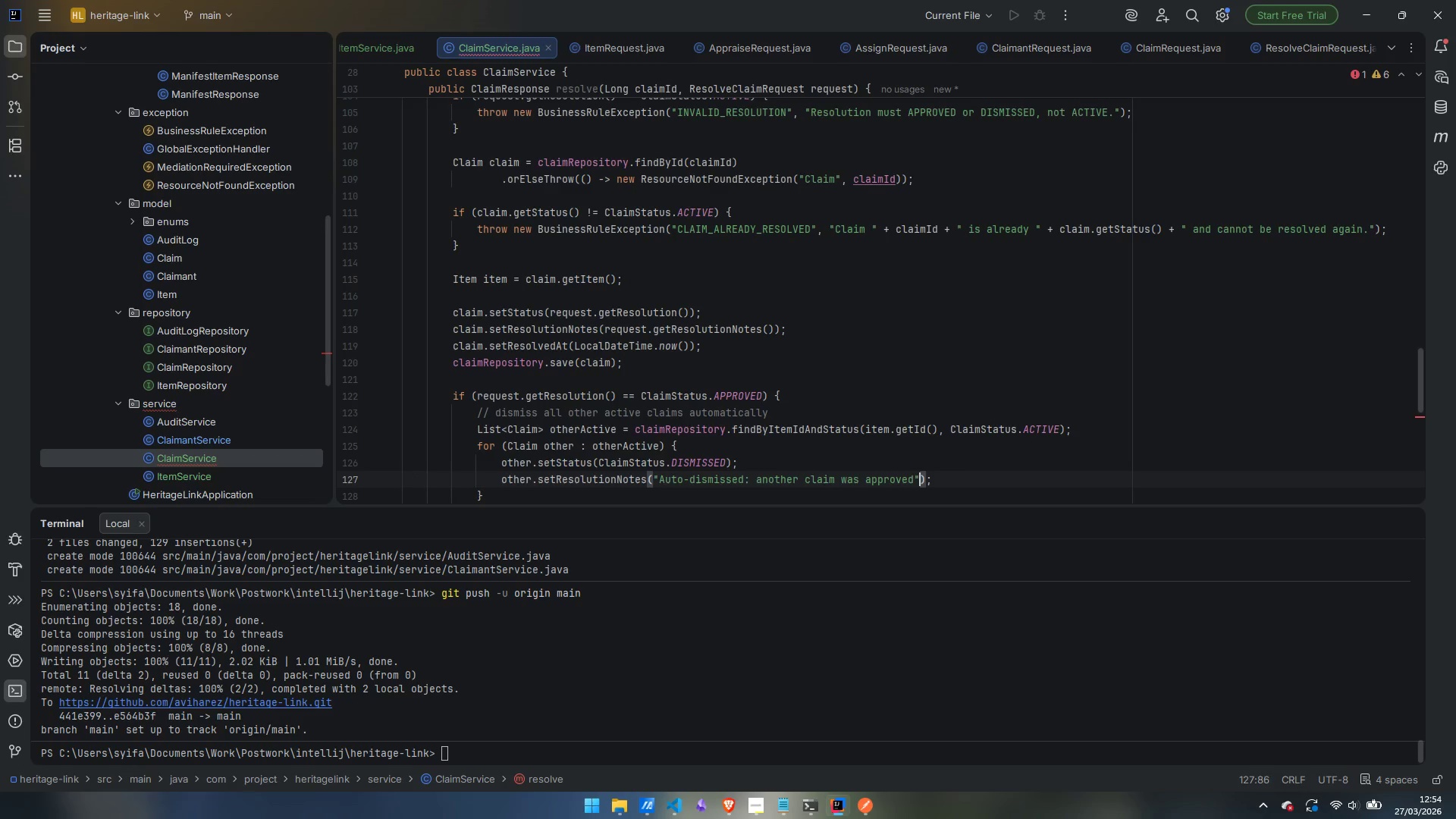 
key(ArrowRight)
 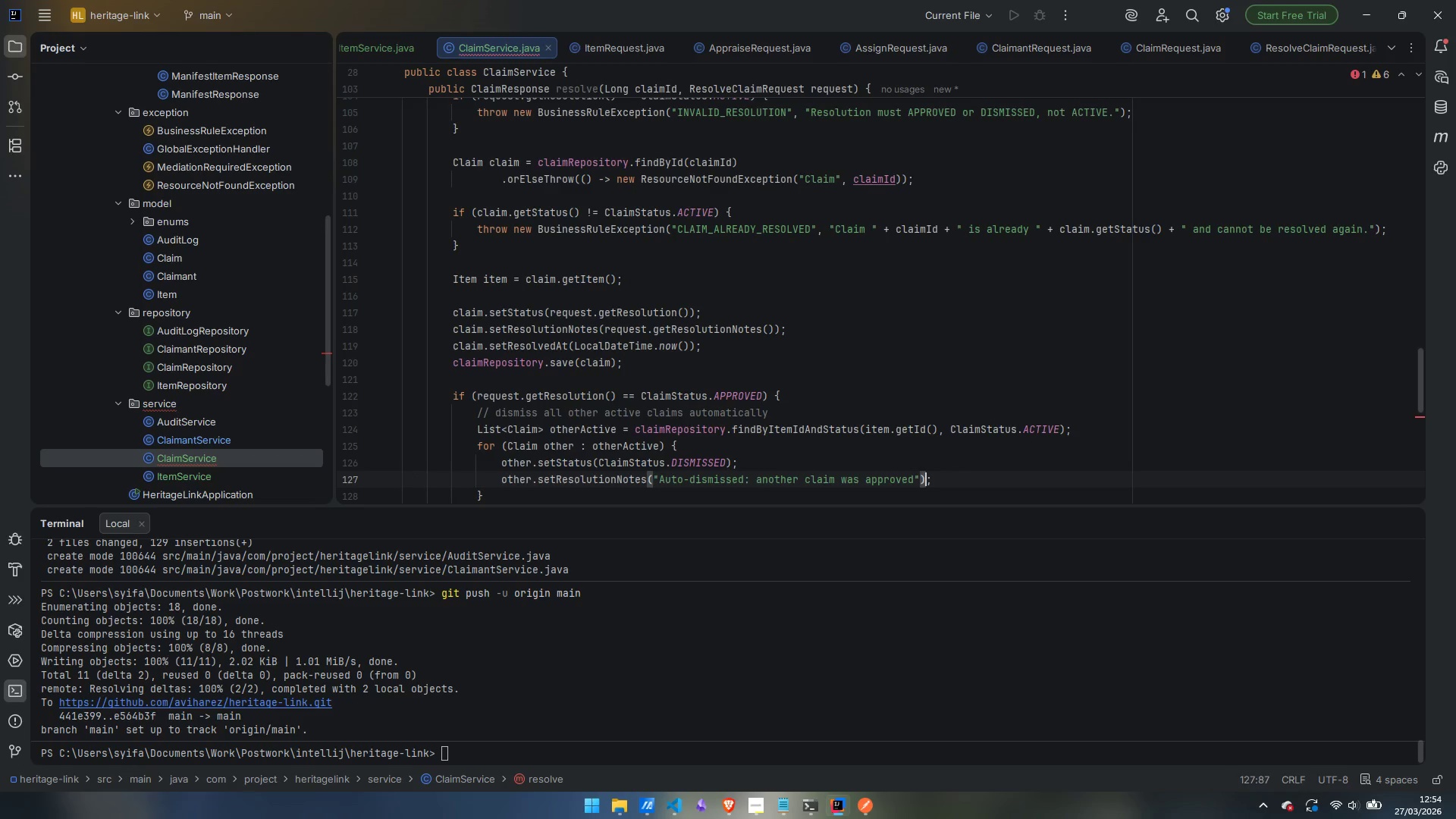 
key(ArrowRight)
 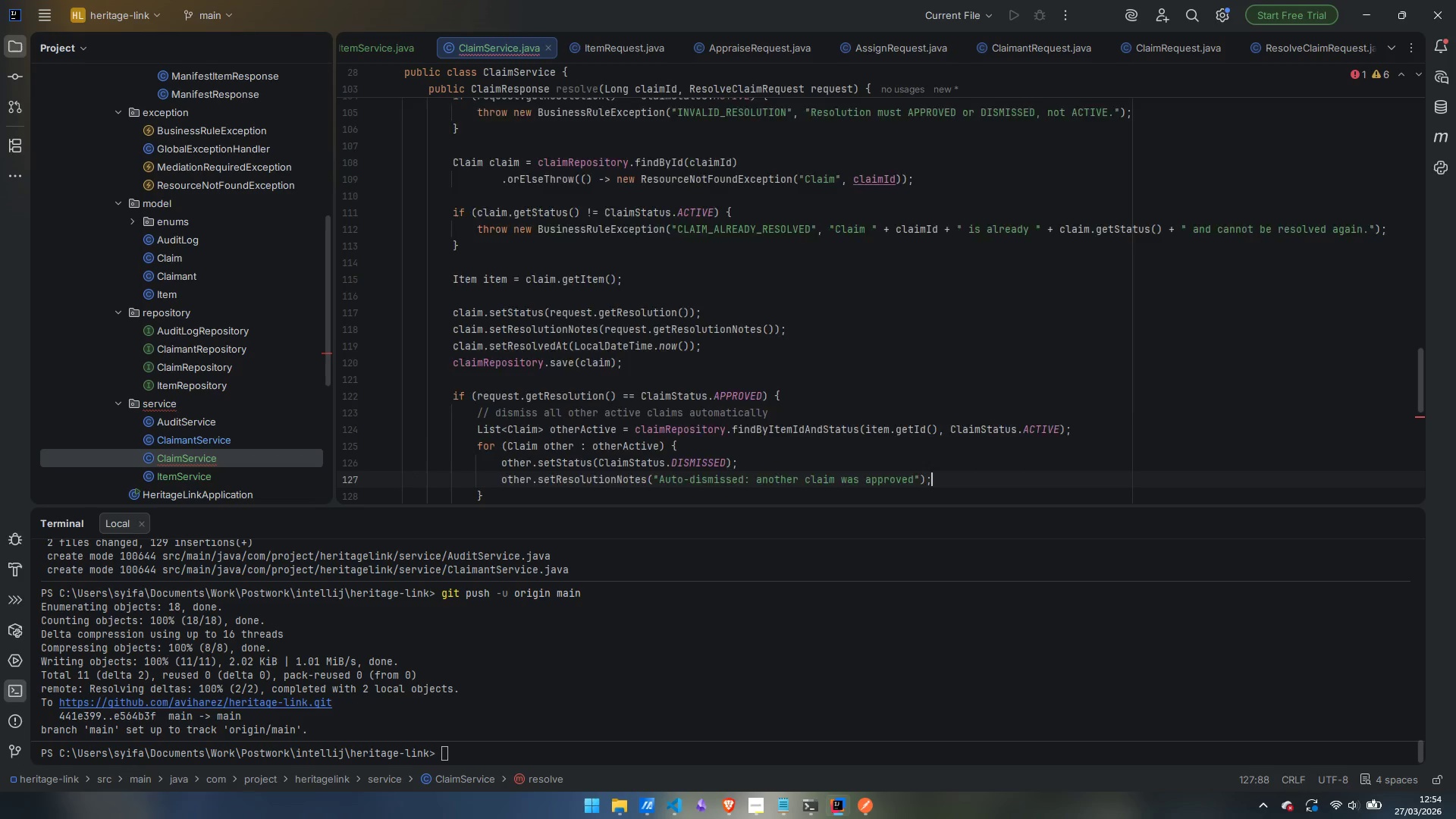 
key(Enter)
 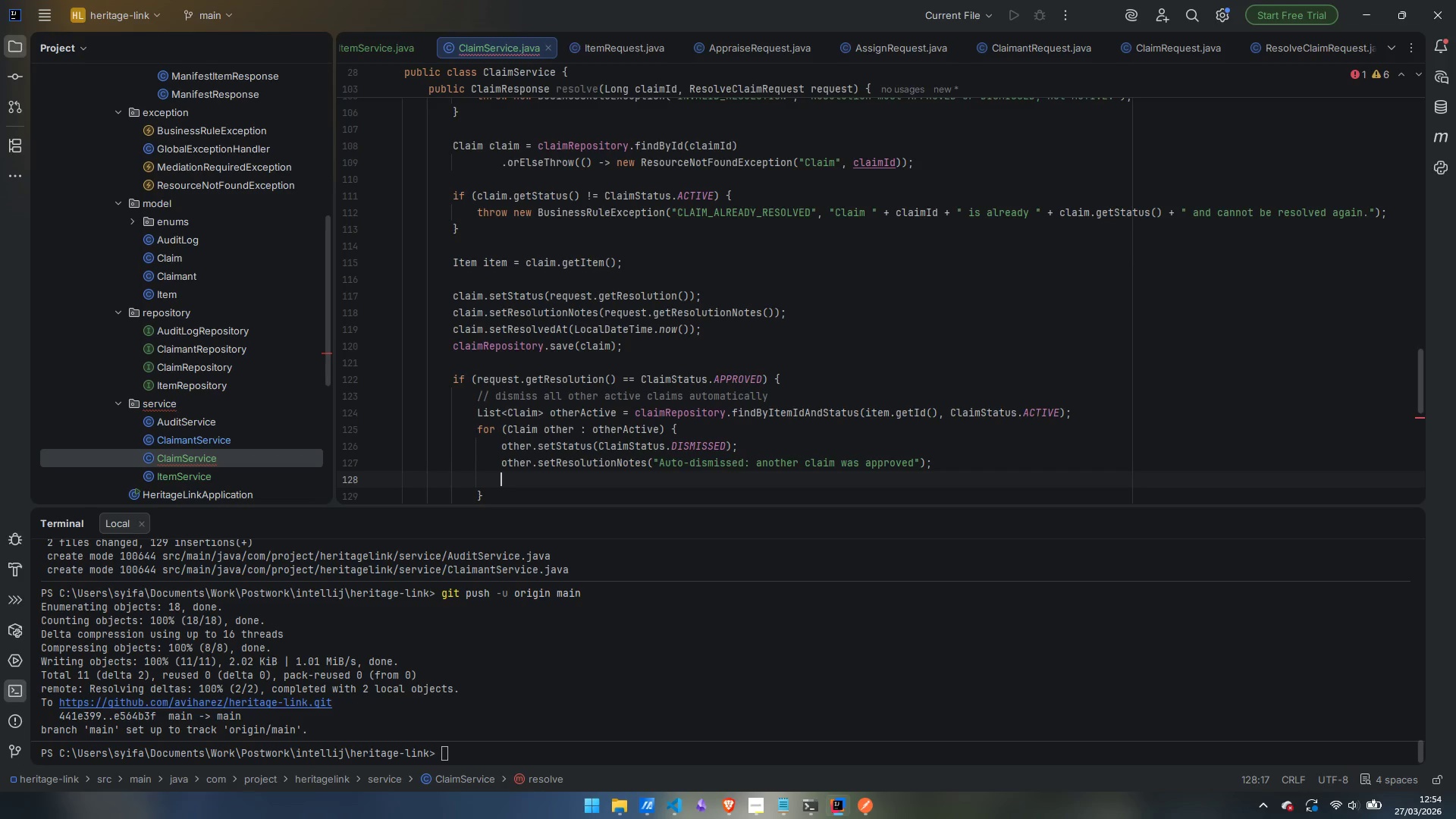 
type(other.setRes)
 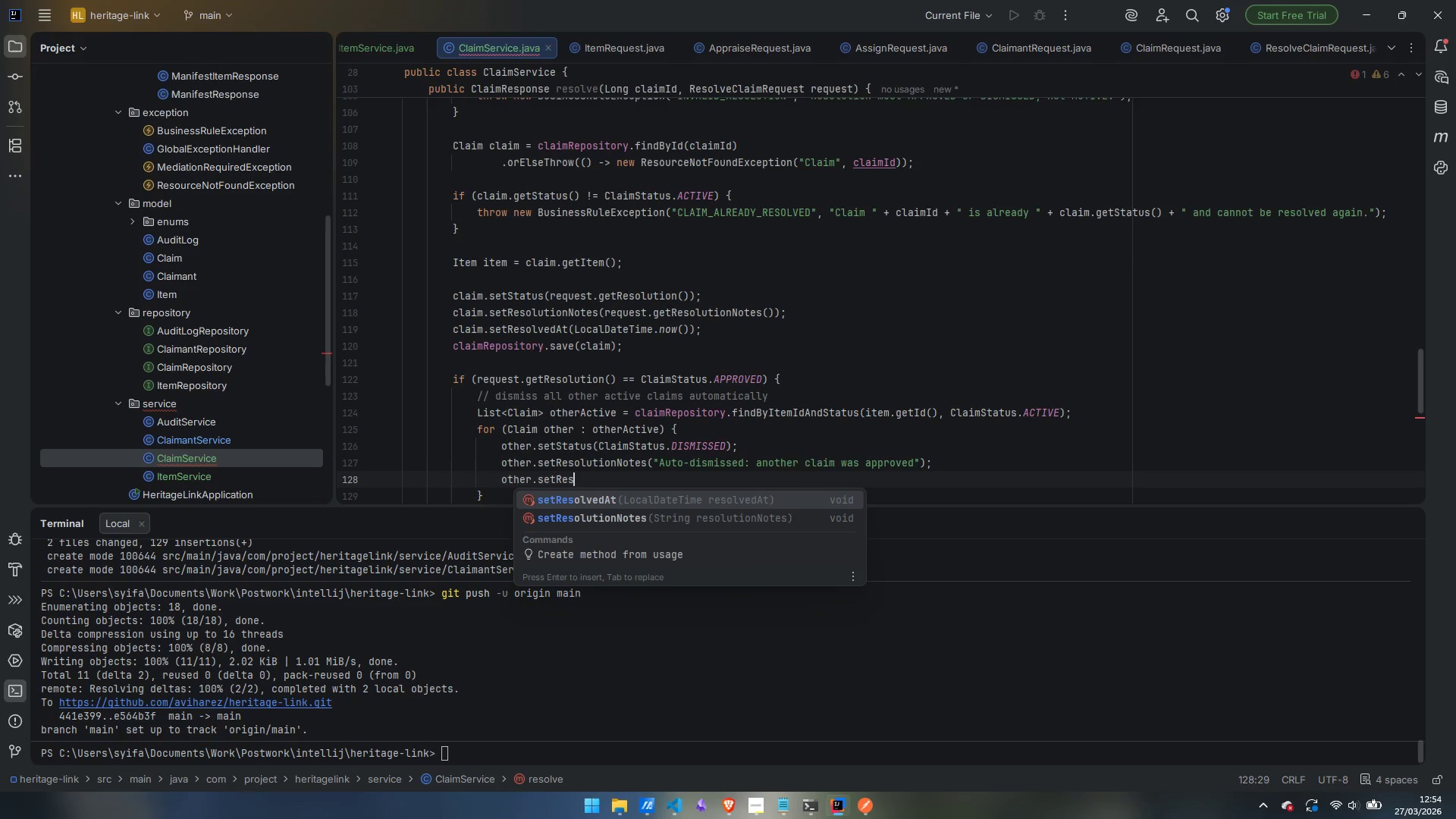 
key(Enter)
 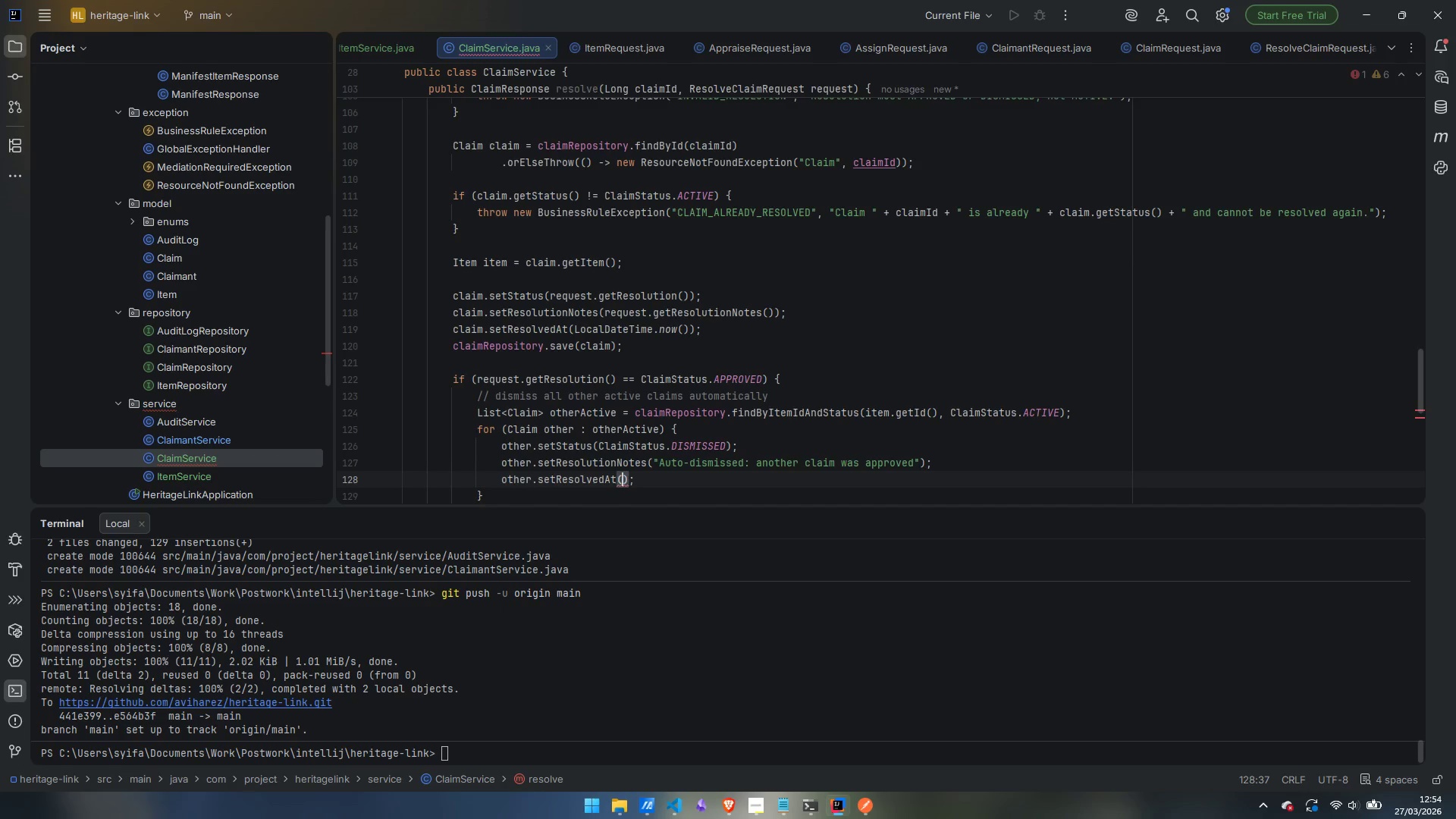 
type(LocalDateTime.bno)
key(Backspace)
key(Backspace)
key(Backspace)
type(now)
 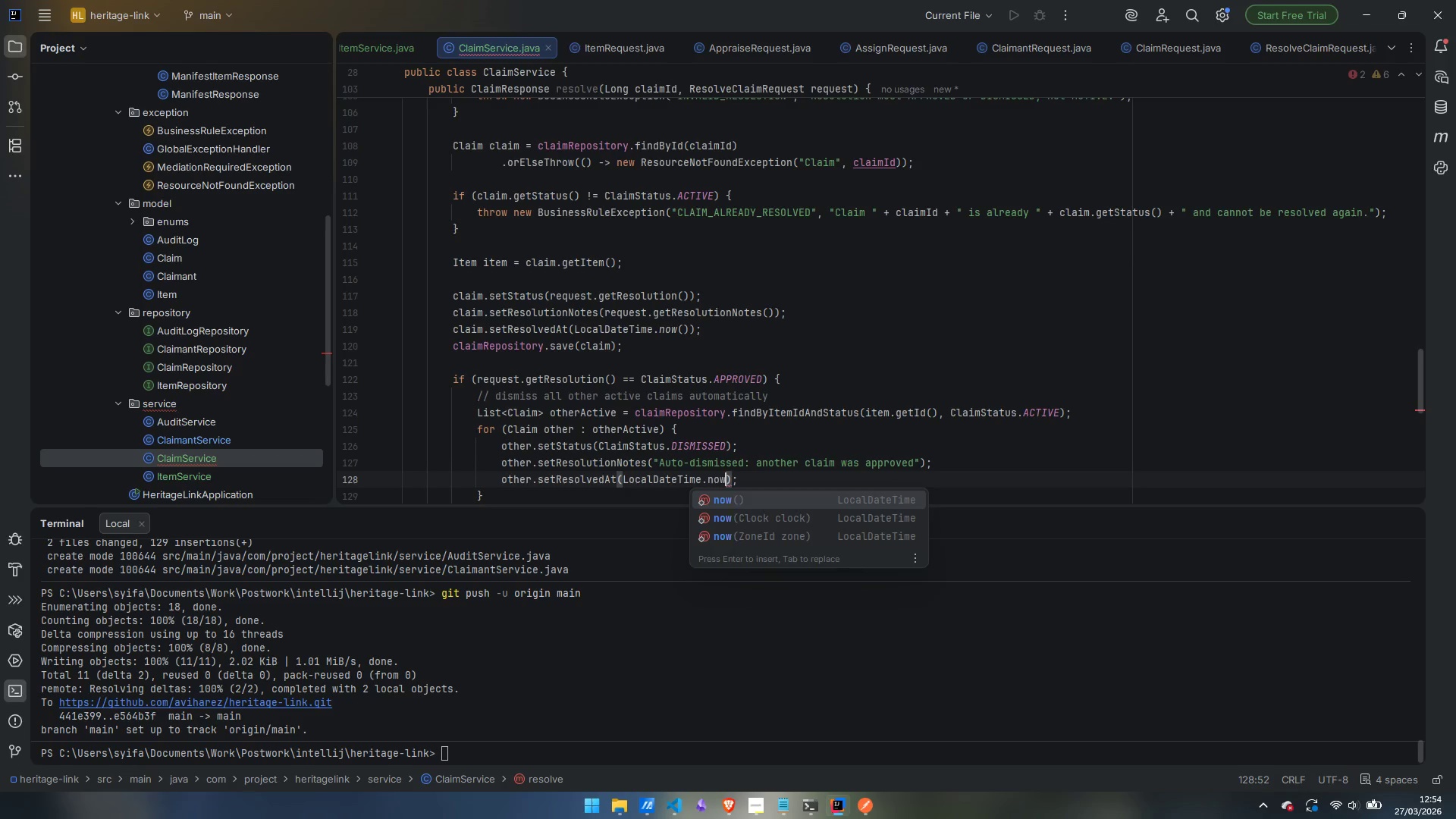 
key(Enter)
 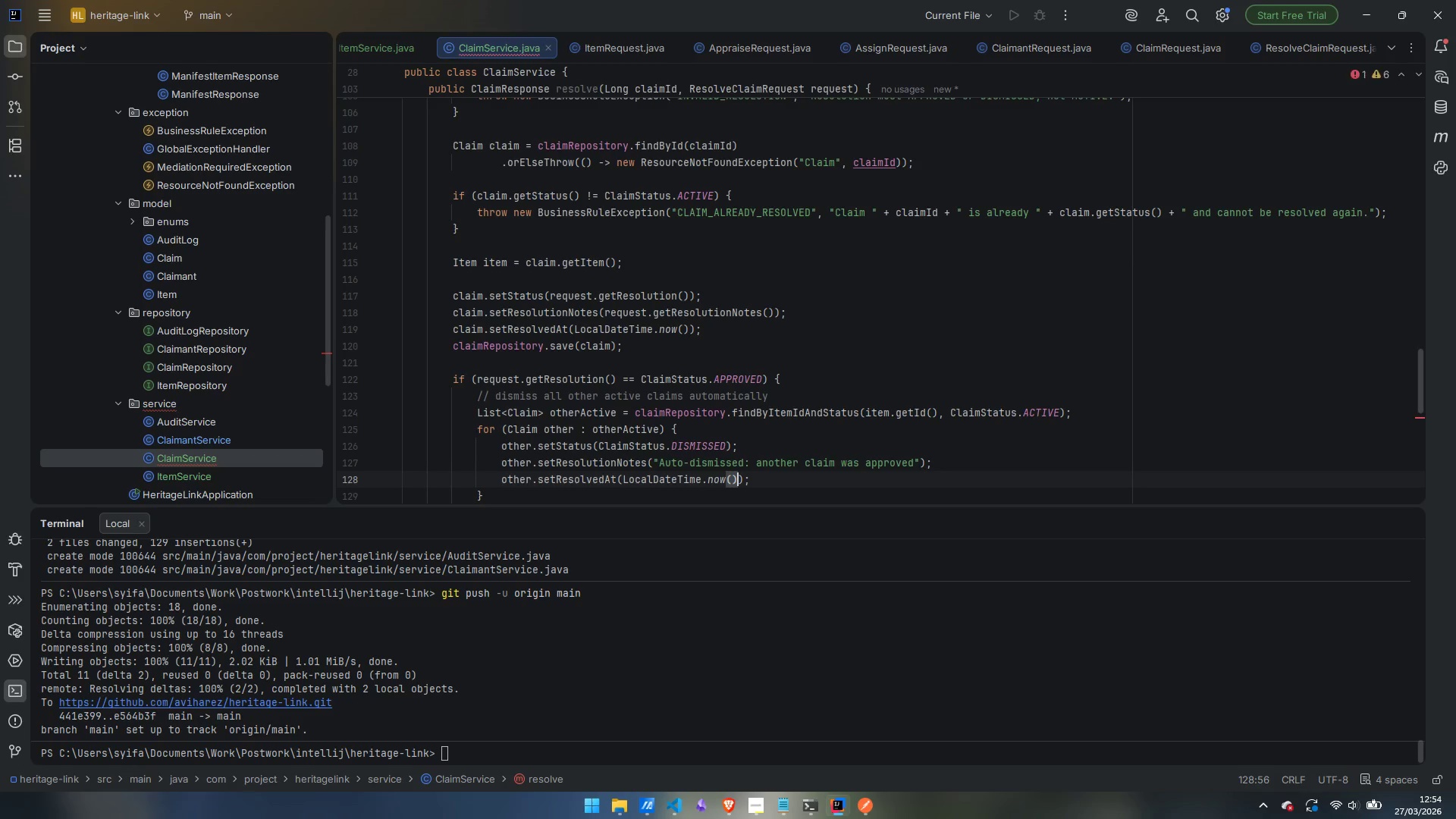 
key(ArrowRight)
 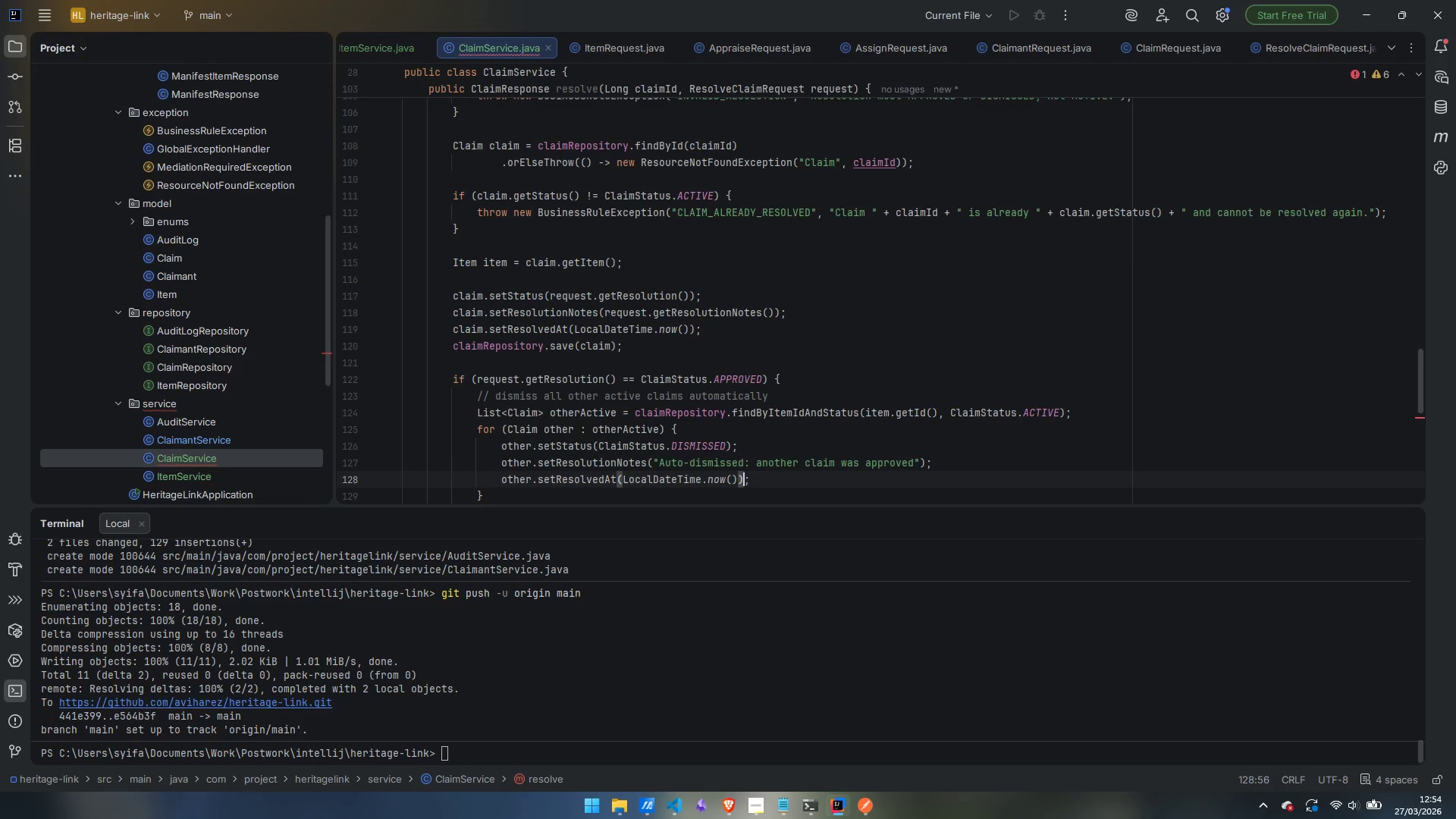 
key(ArrowRight)
 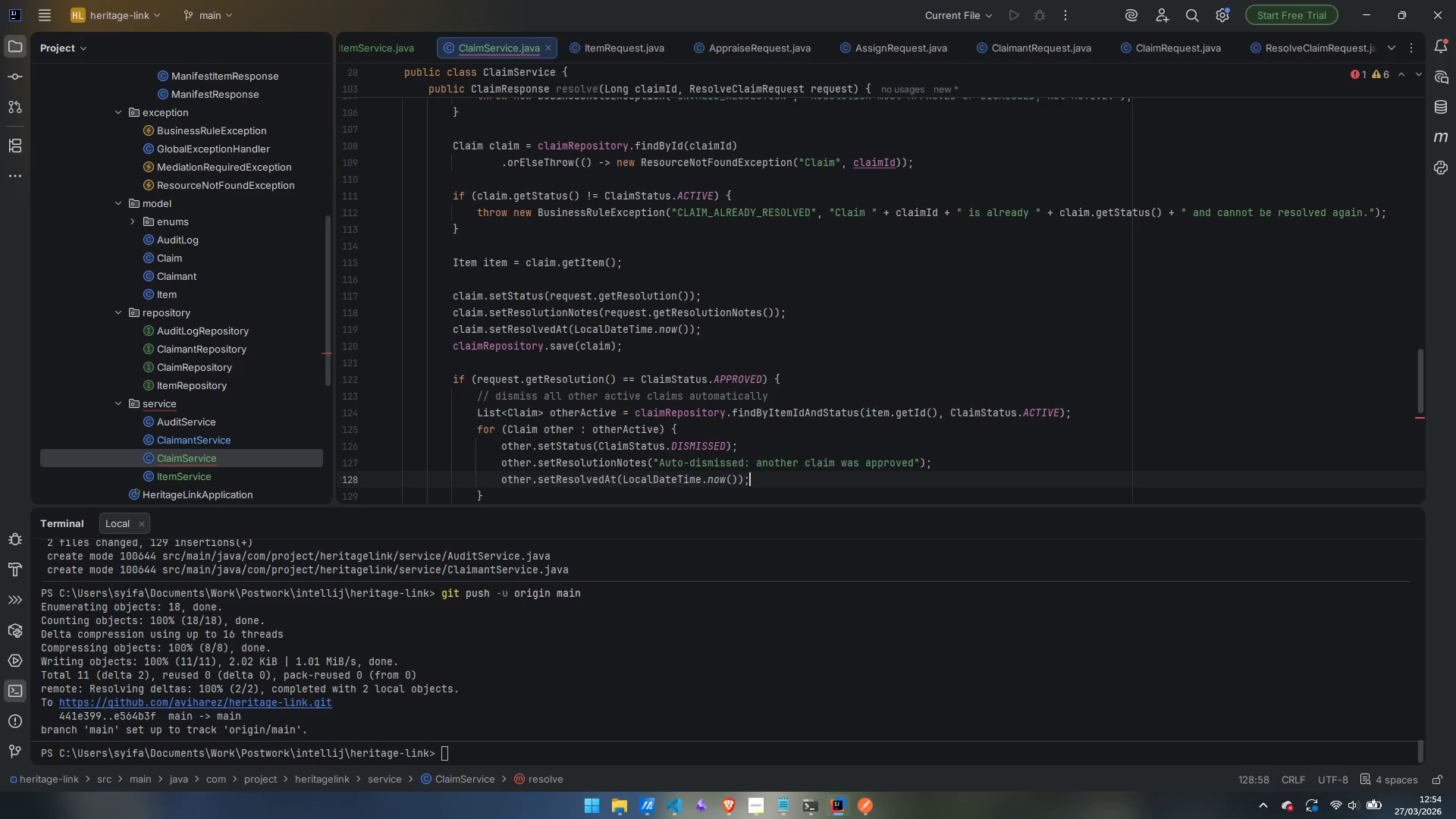 
key(Enter)
 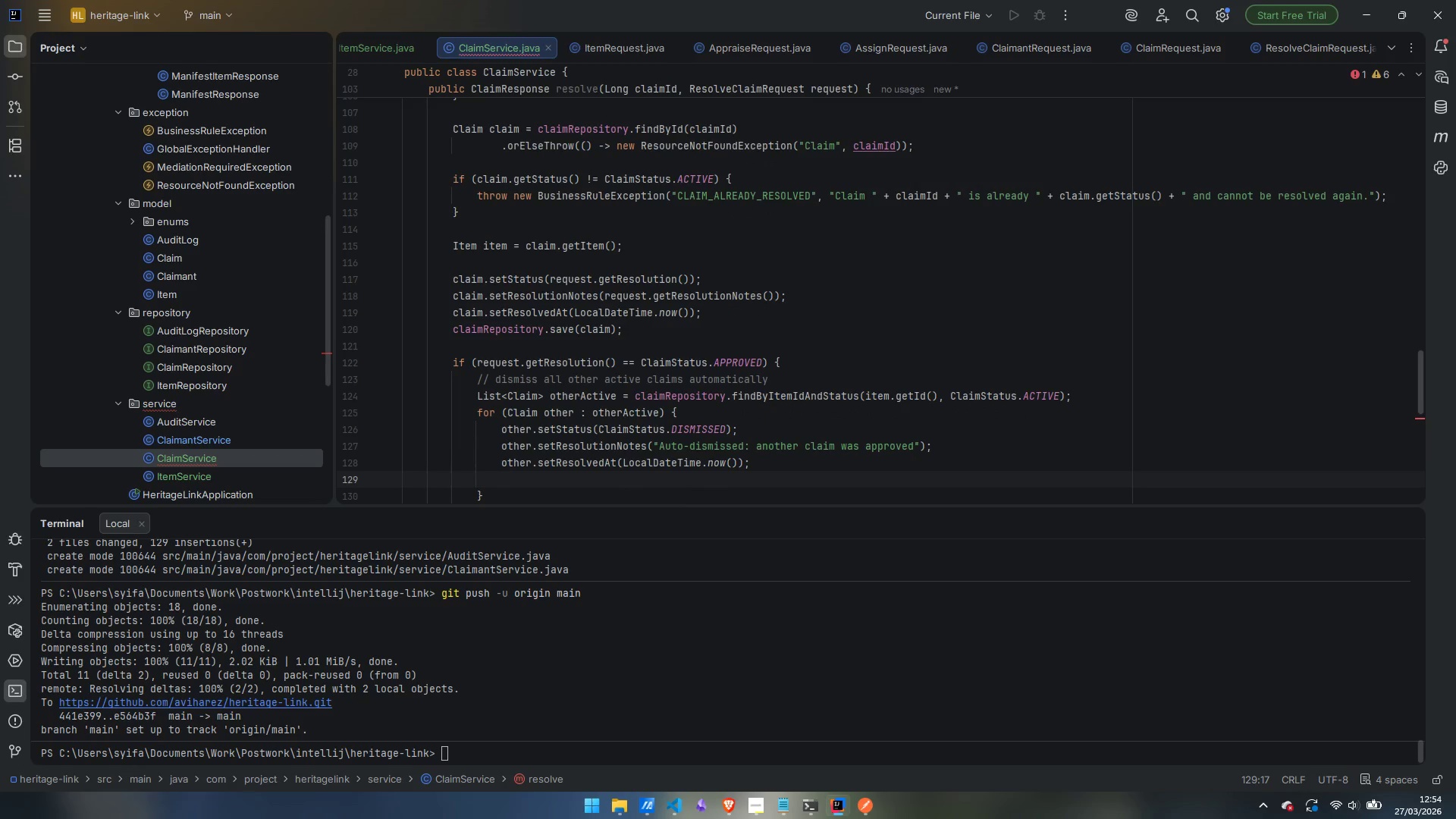 
type(claimRes)
key(Backspace)
type(pository)
 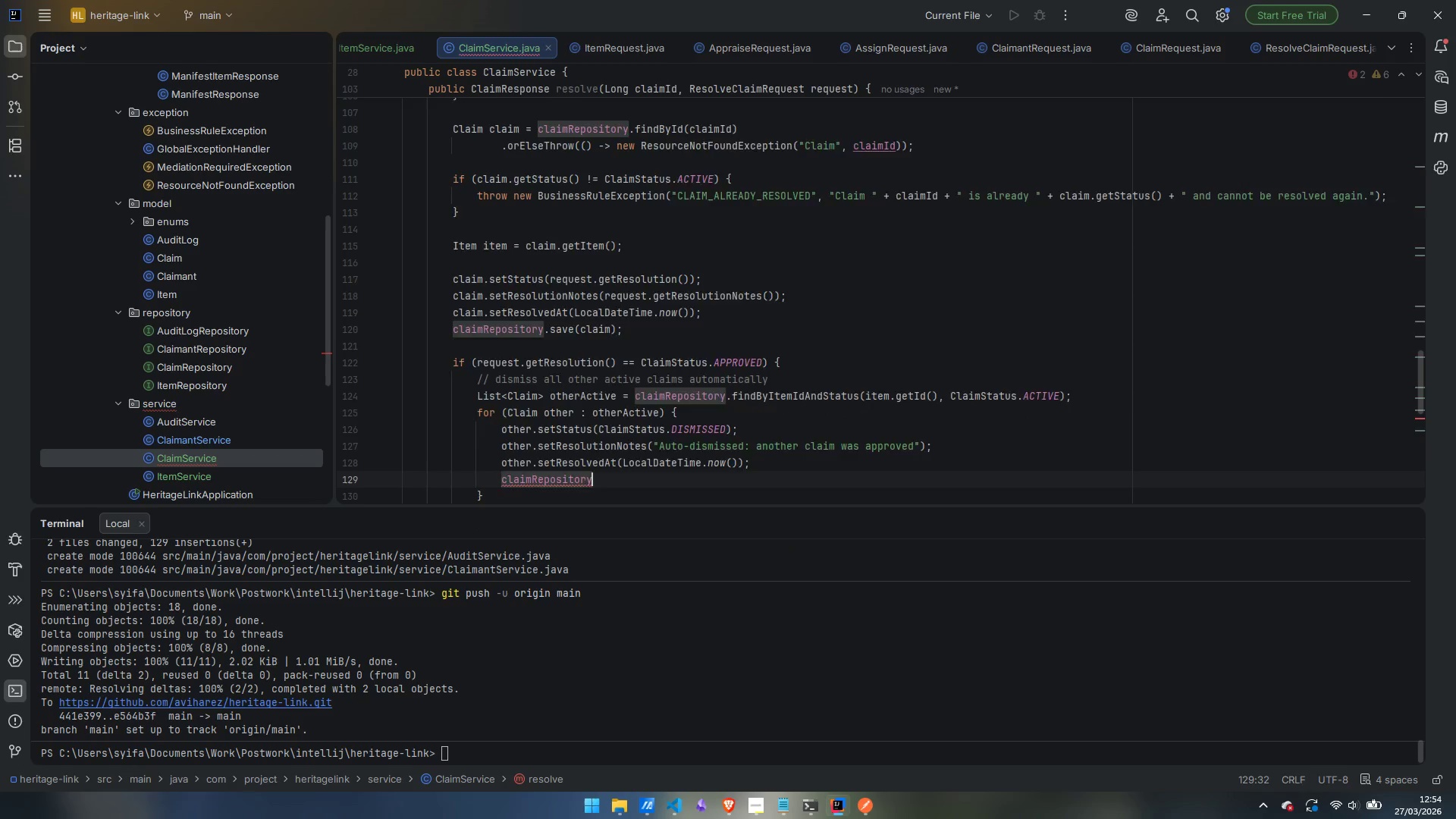 
key(Enter)
 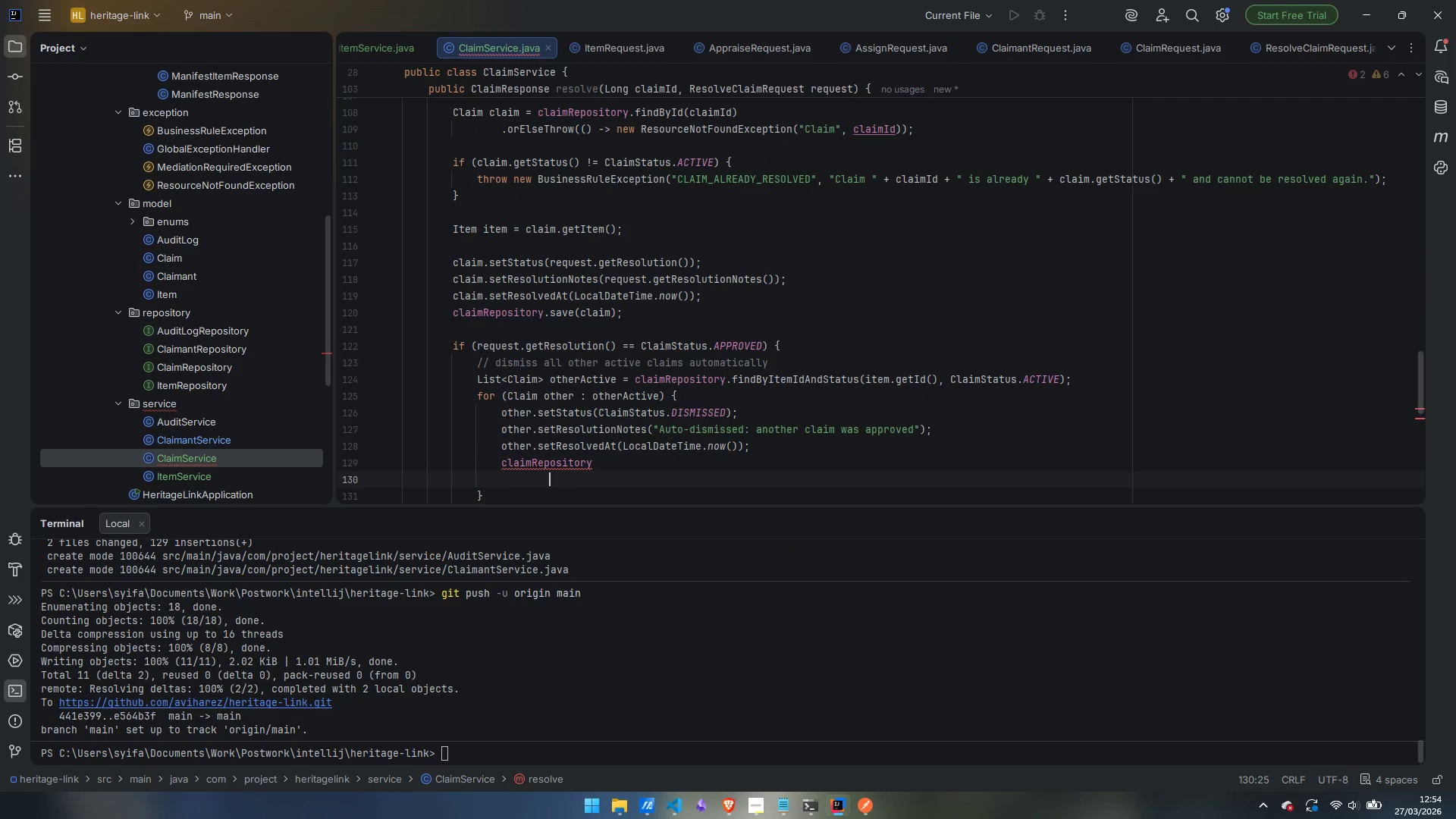 
key(Control+ControlLeft)
 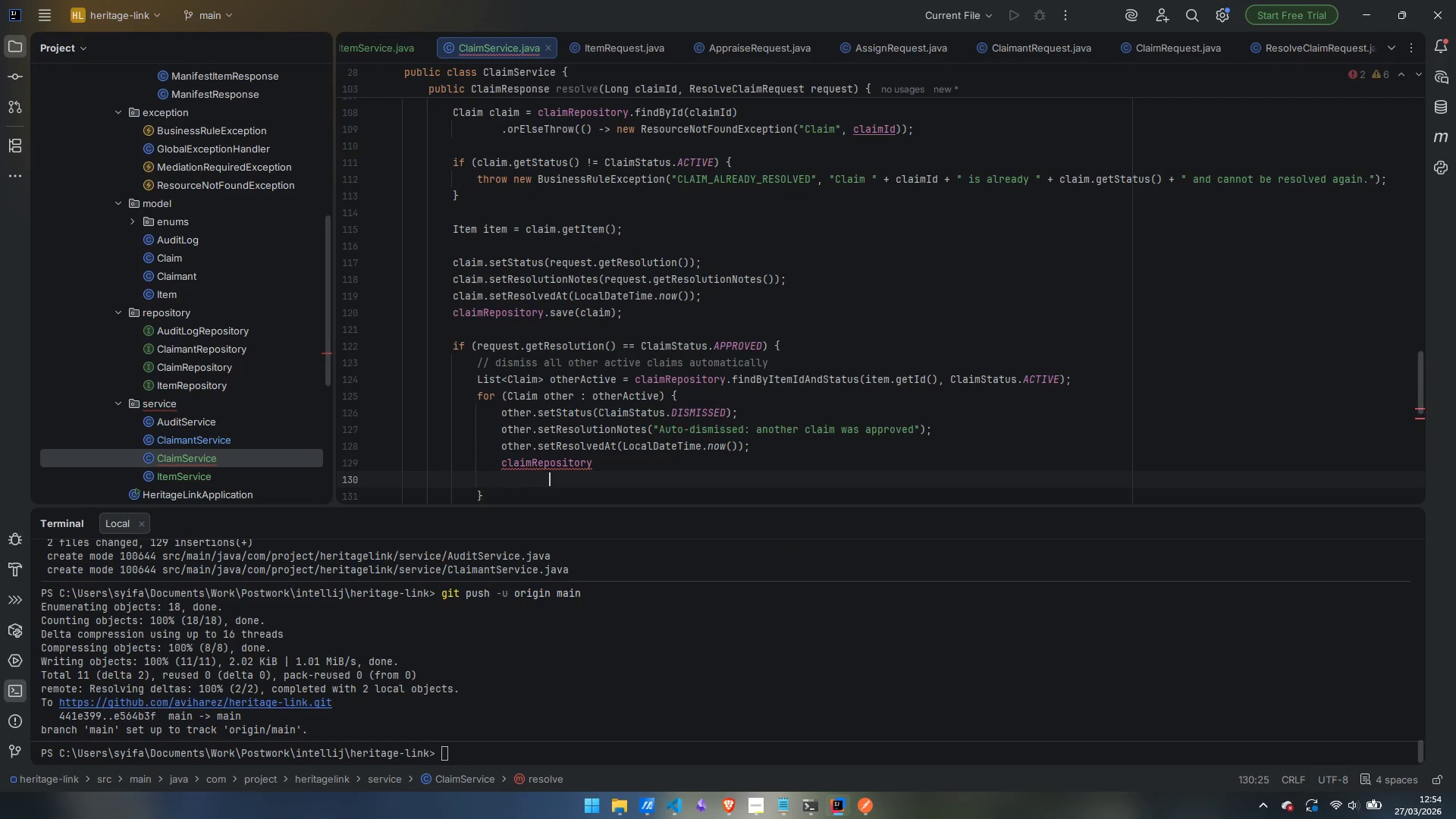 
key(Control+Z)
 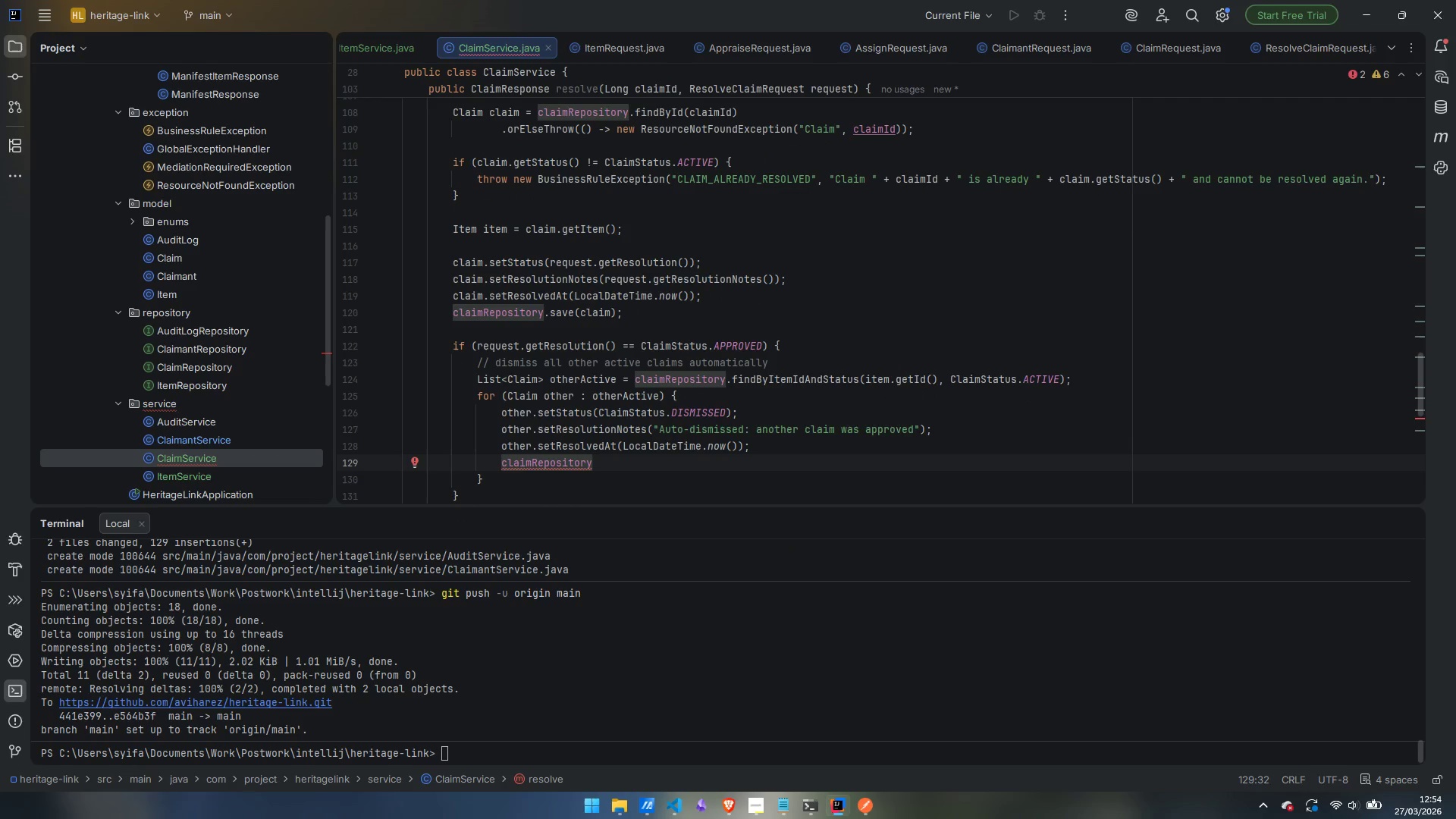 
type(.save)
 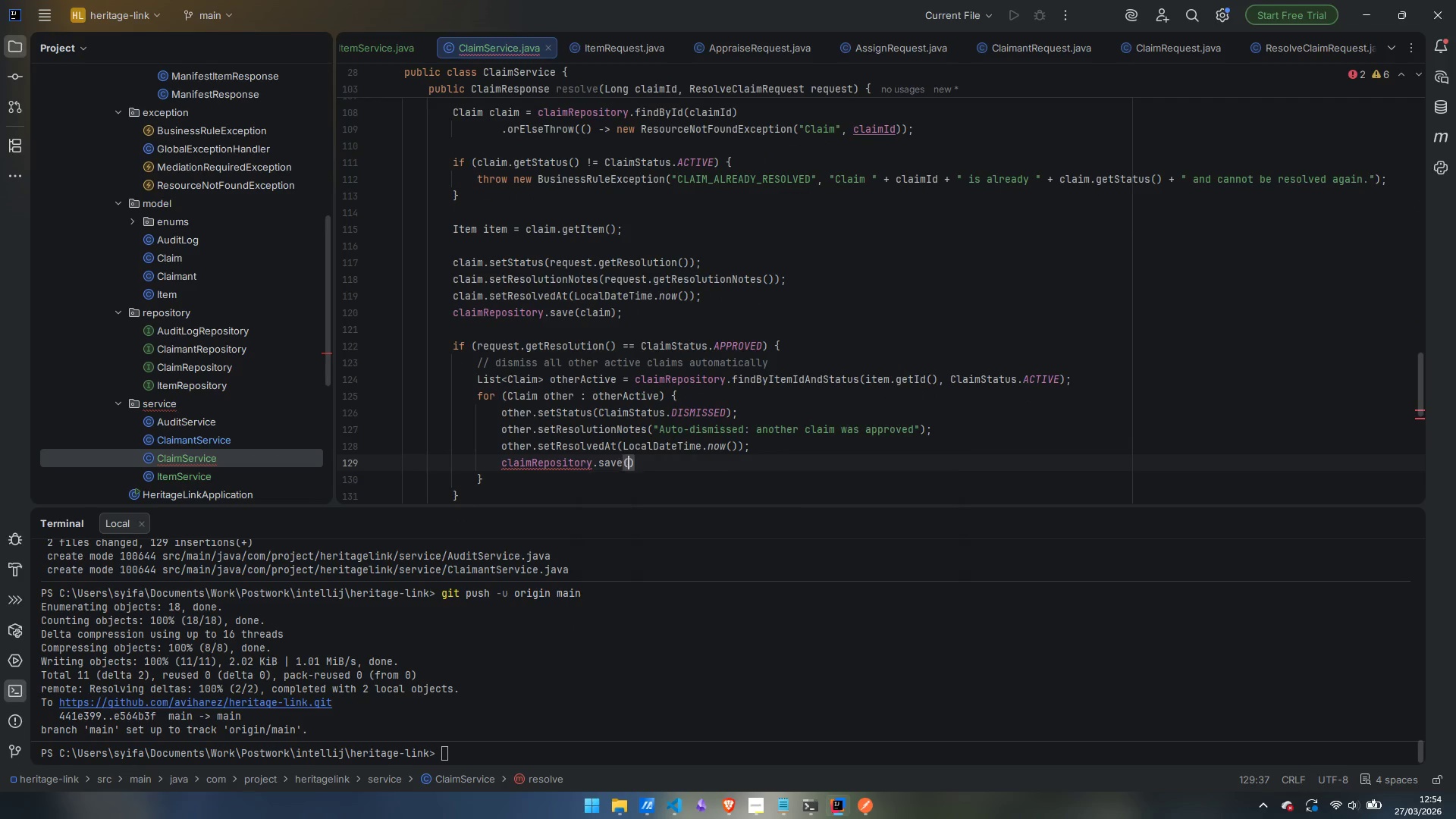 
key(Enter)
 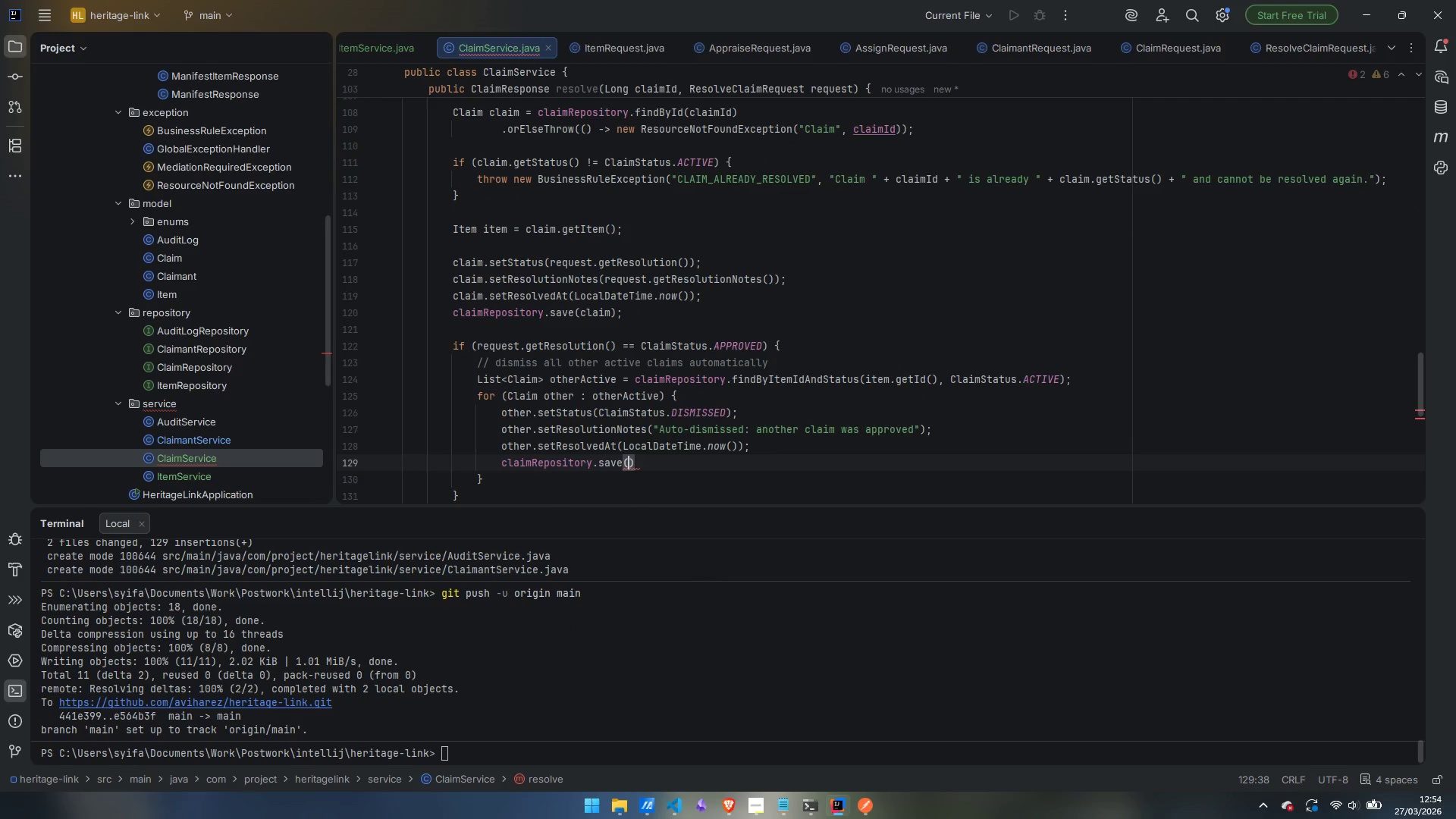 
type(other)
 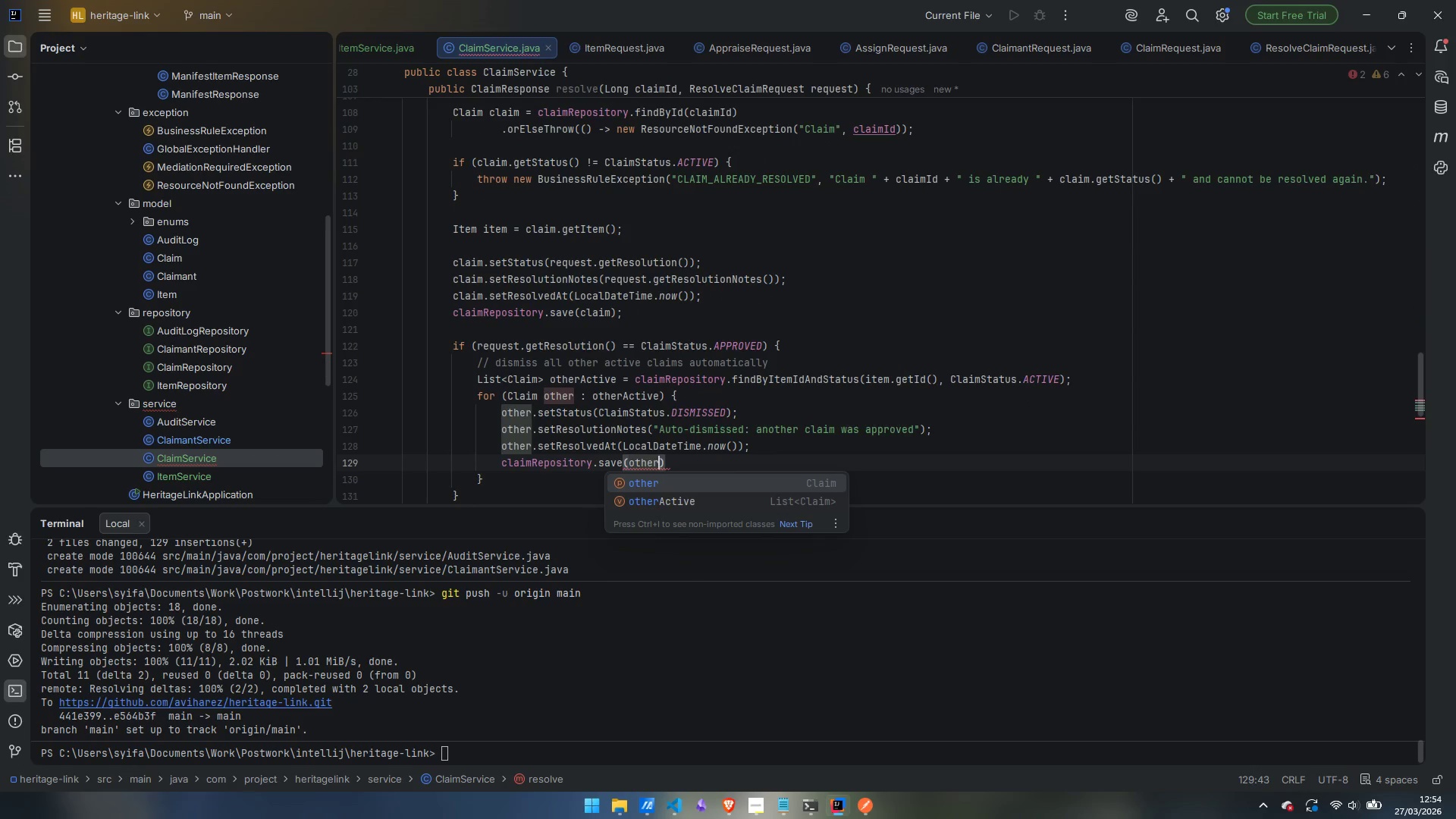 
key(ArrowRight)
 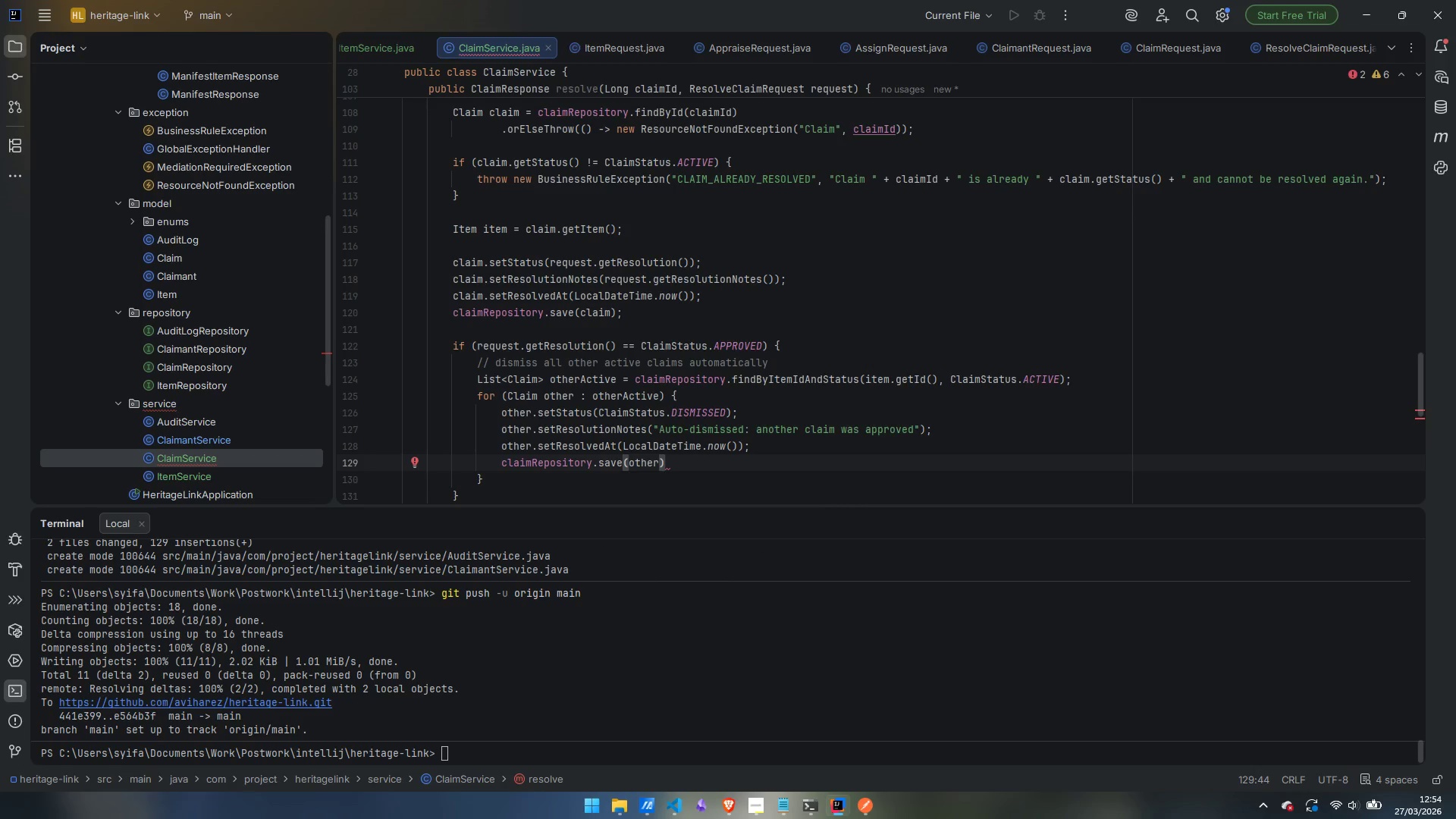 
key(Semicolon)
 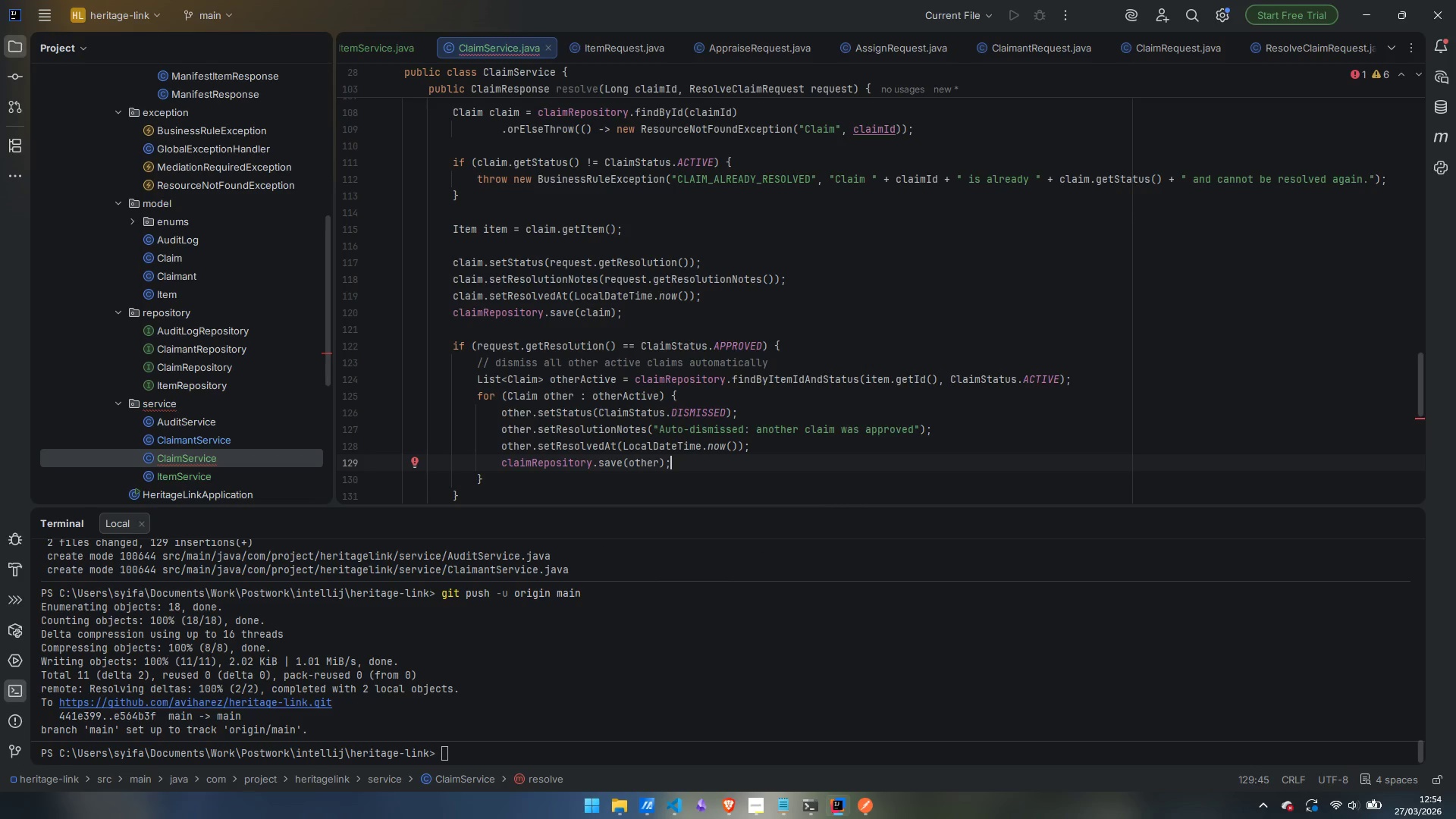 
wait(5.08)
 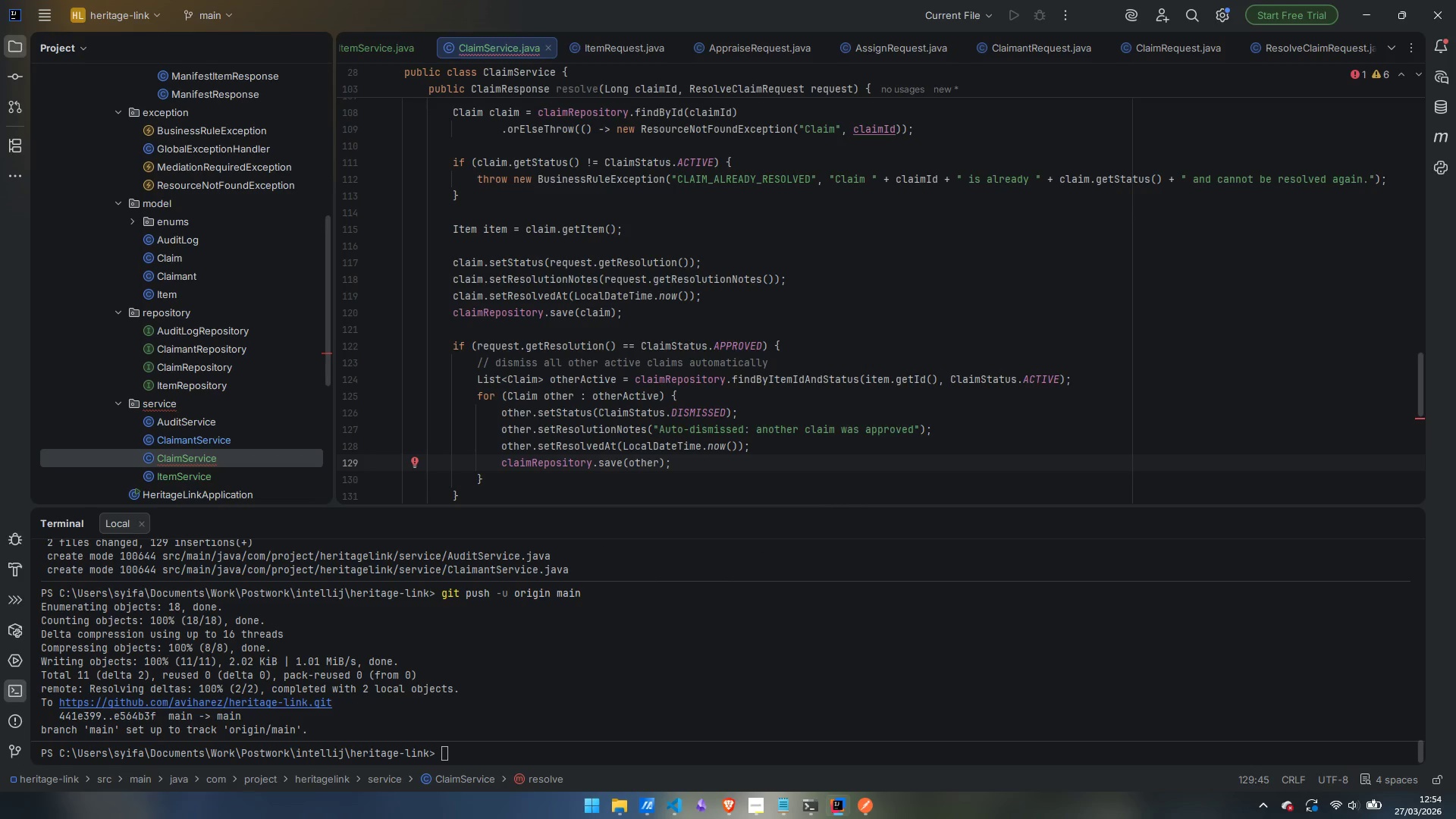 
left_click([914, 429])
 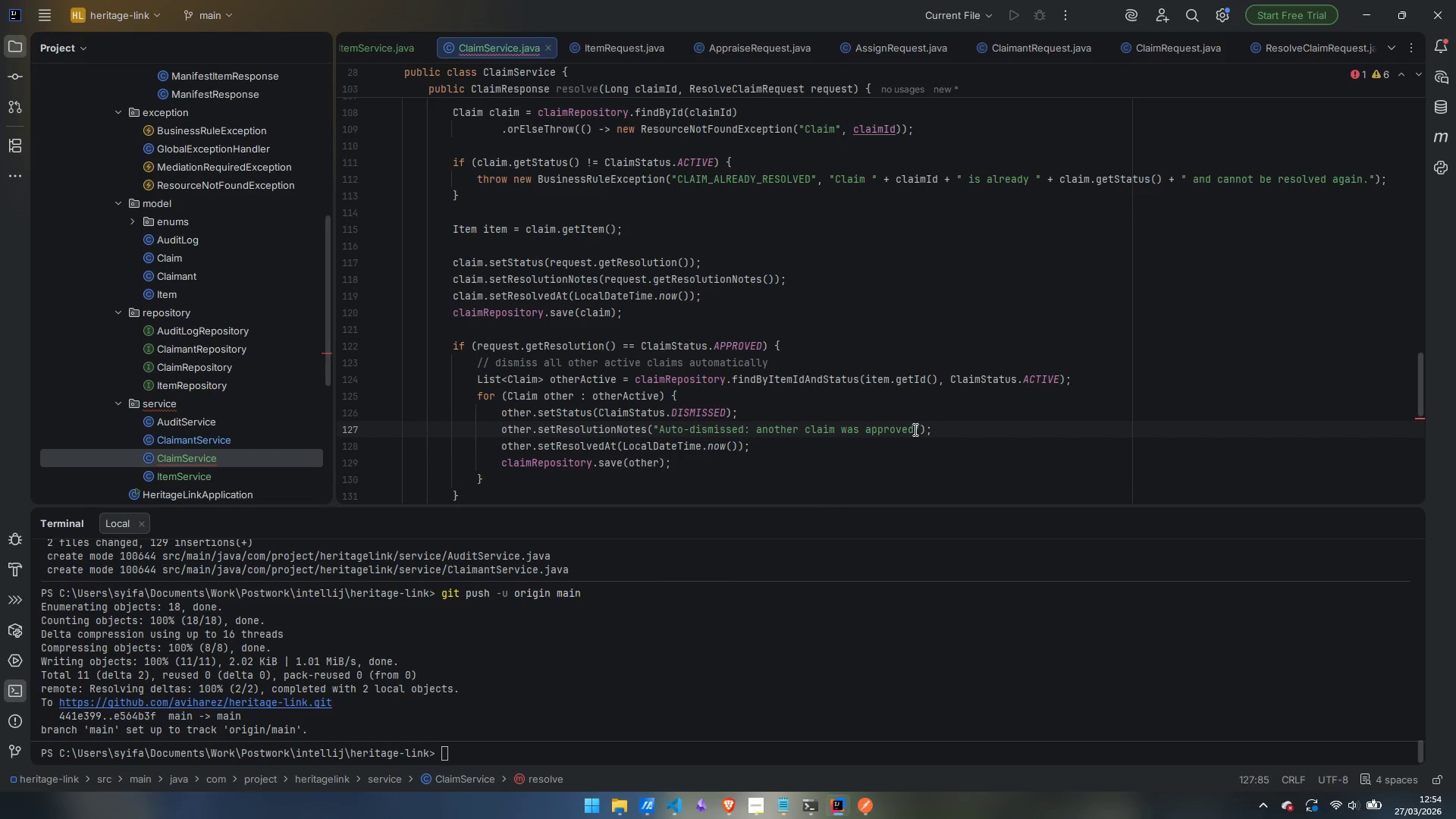 
key(Period)
 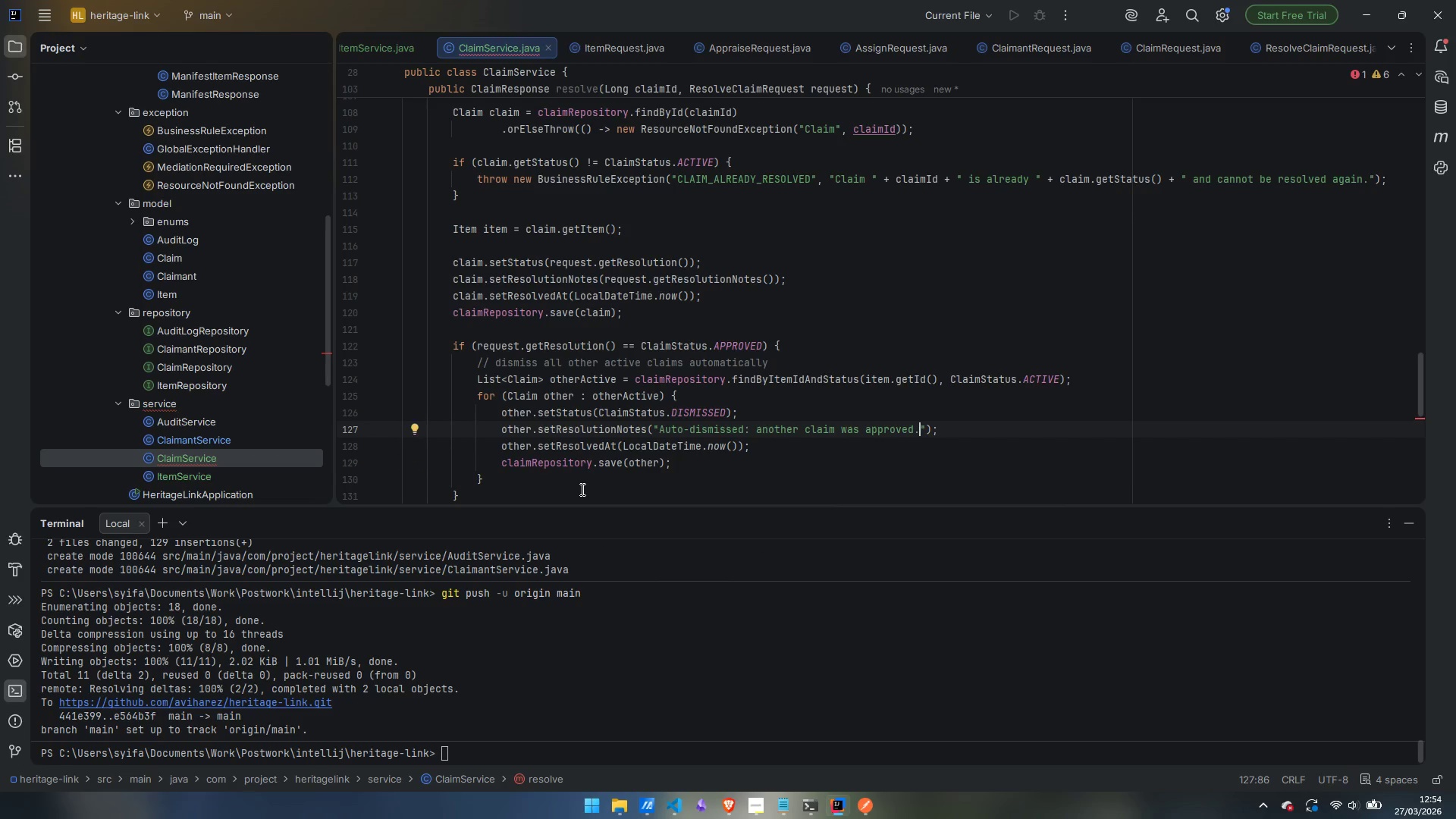 
left_click([563, 469])
 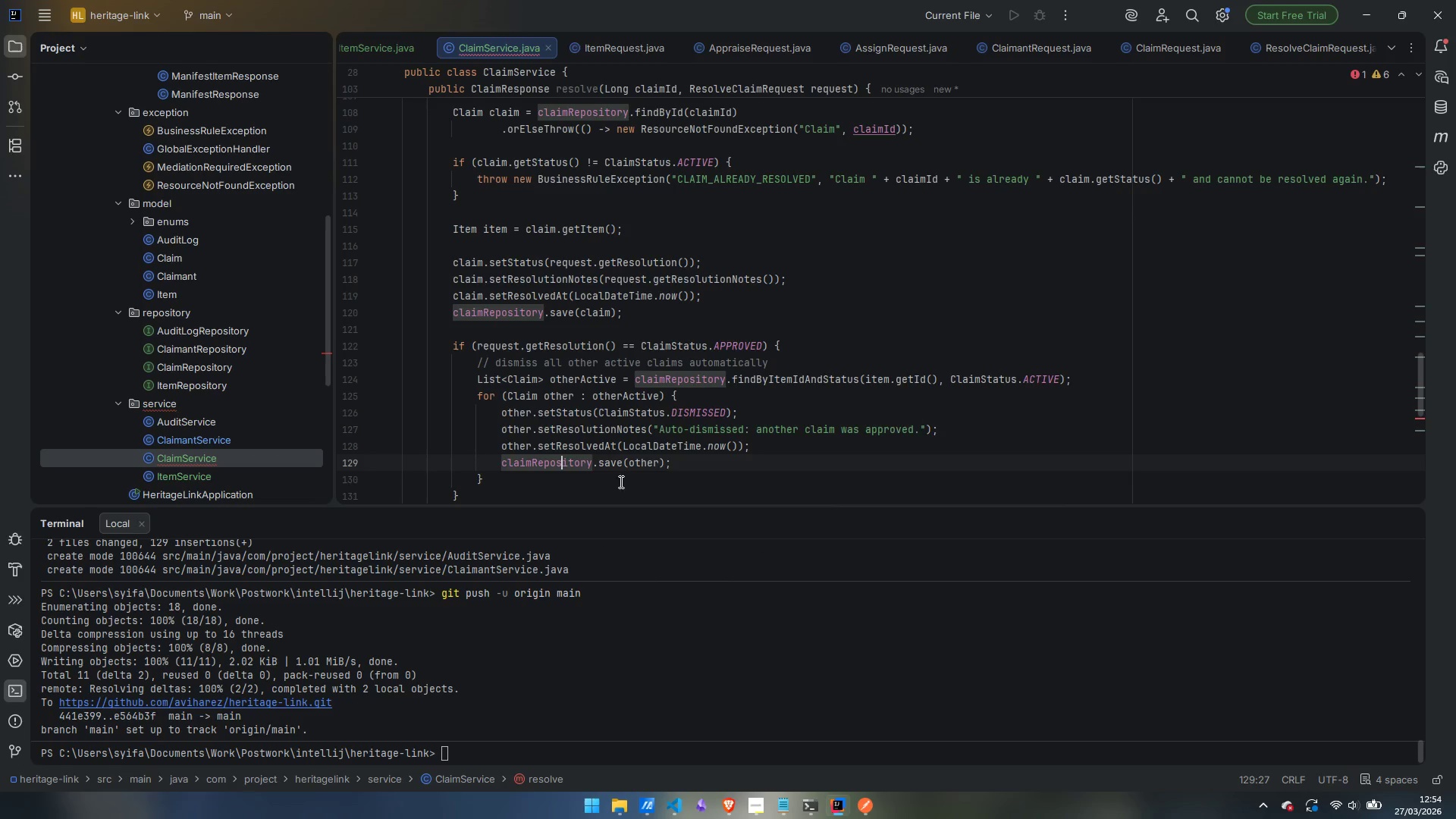 
left_click([623, 486])
 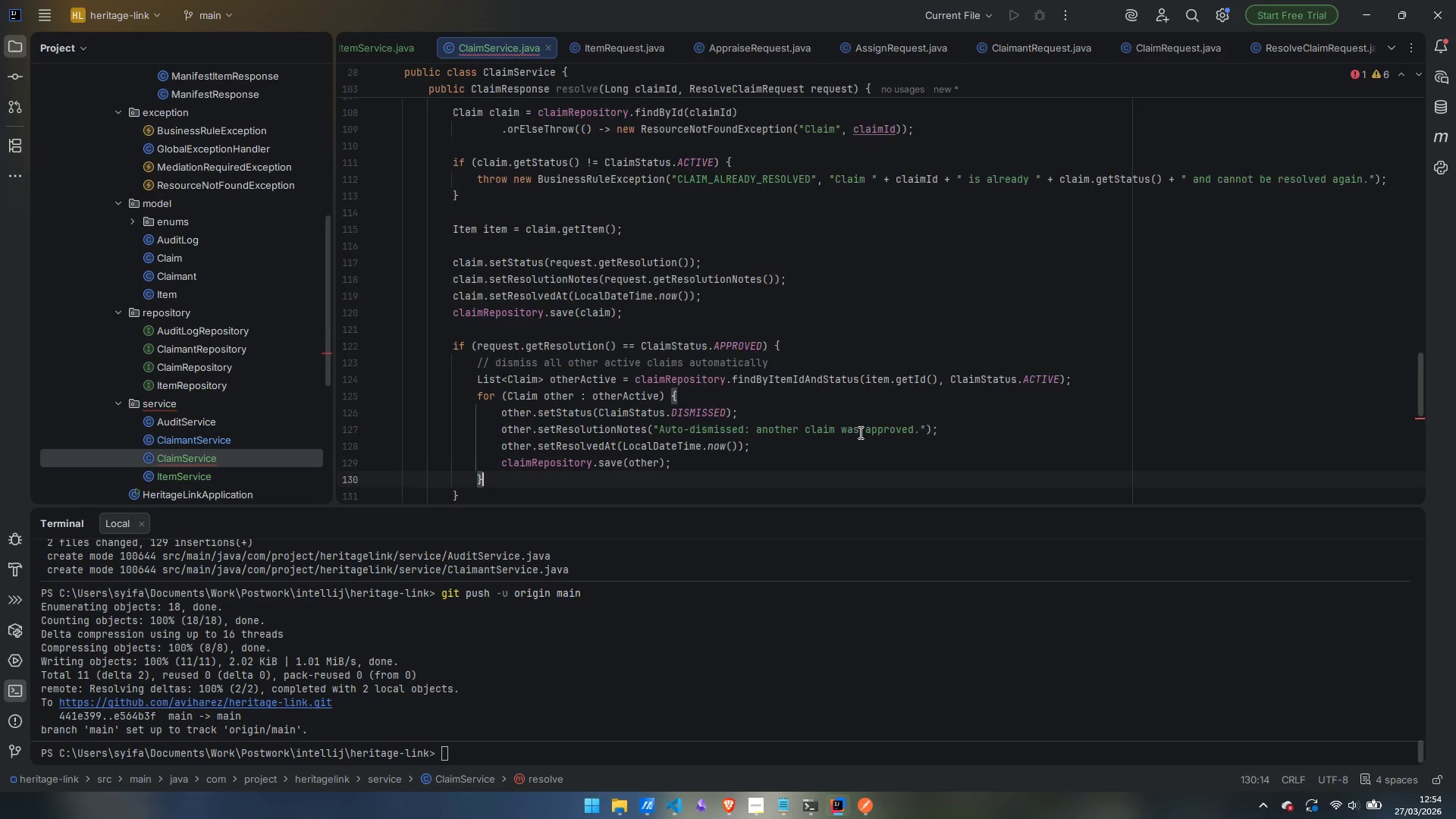 
scroll: coordinate [859, 432], scroll_direction: down, amount: 2.0
 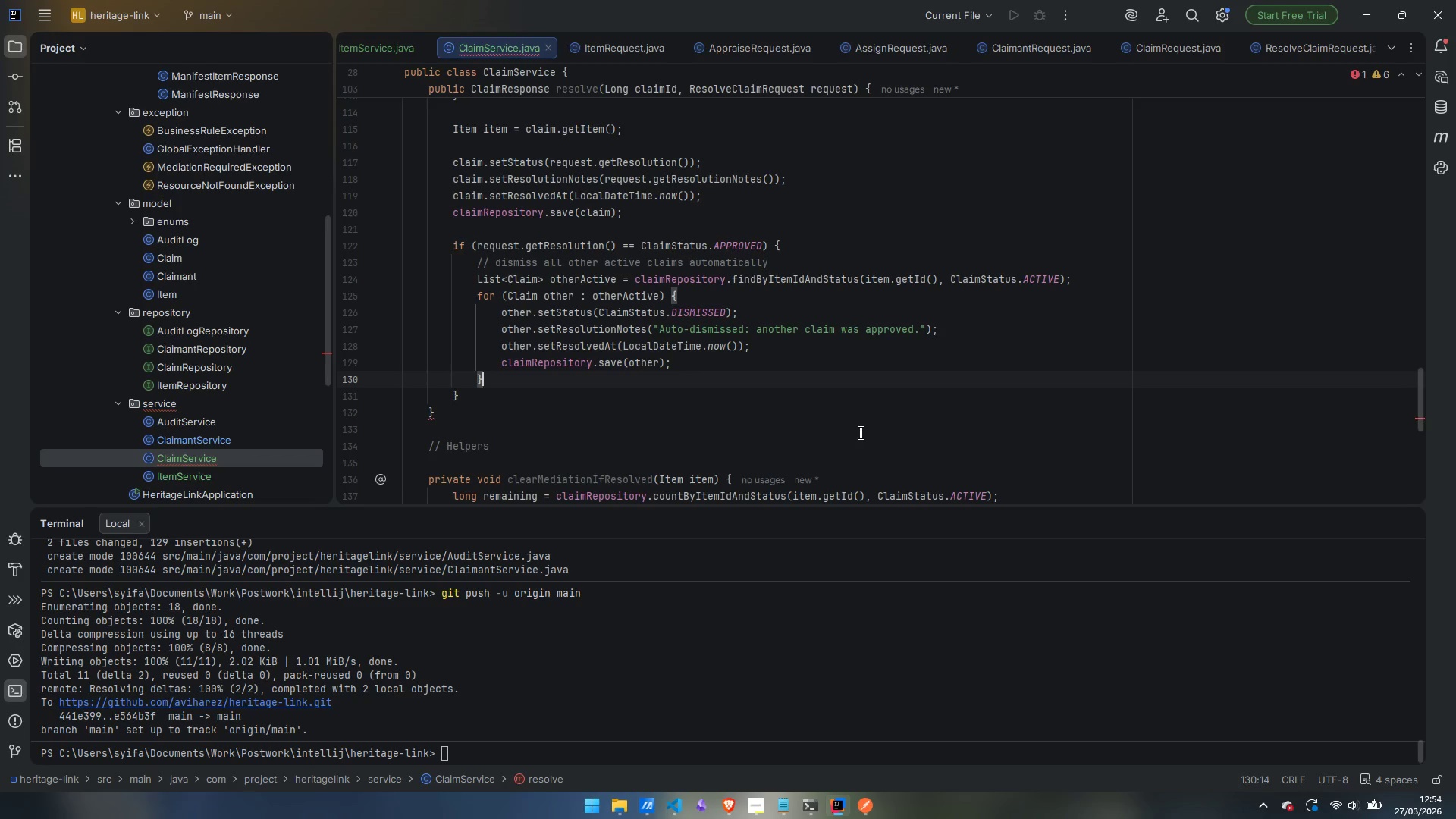 
key(Enter)
 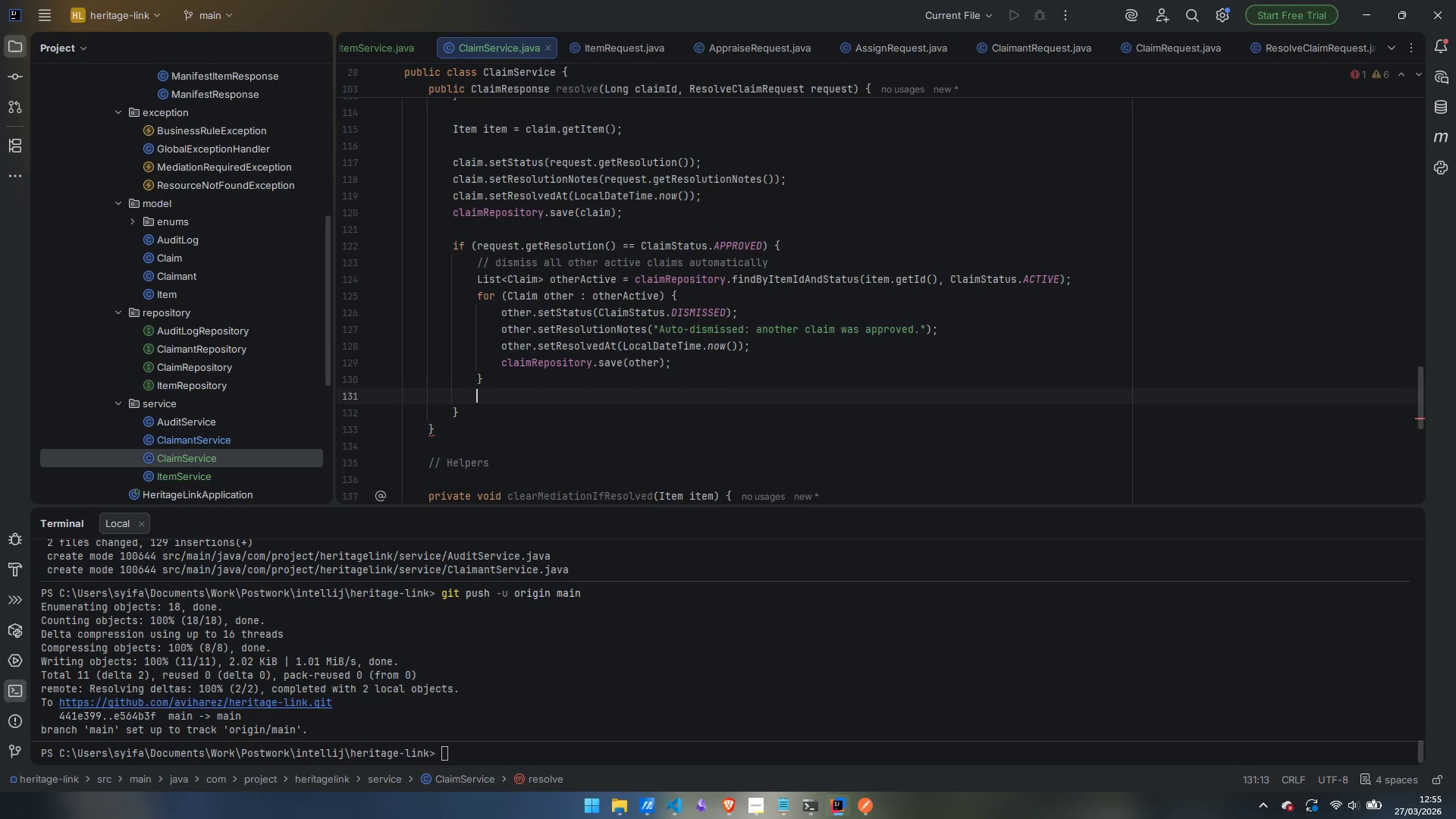 
type(clea)
 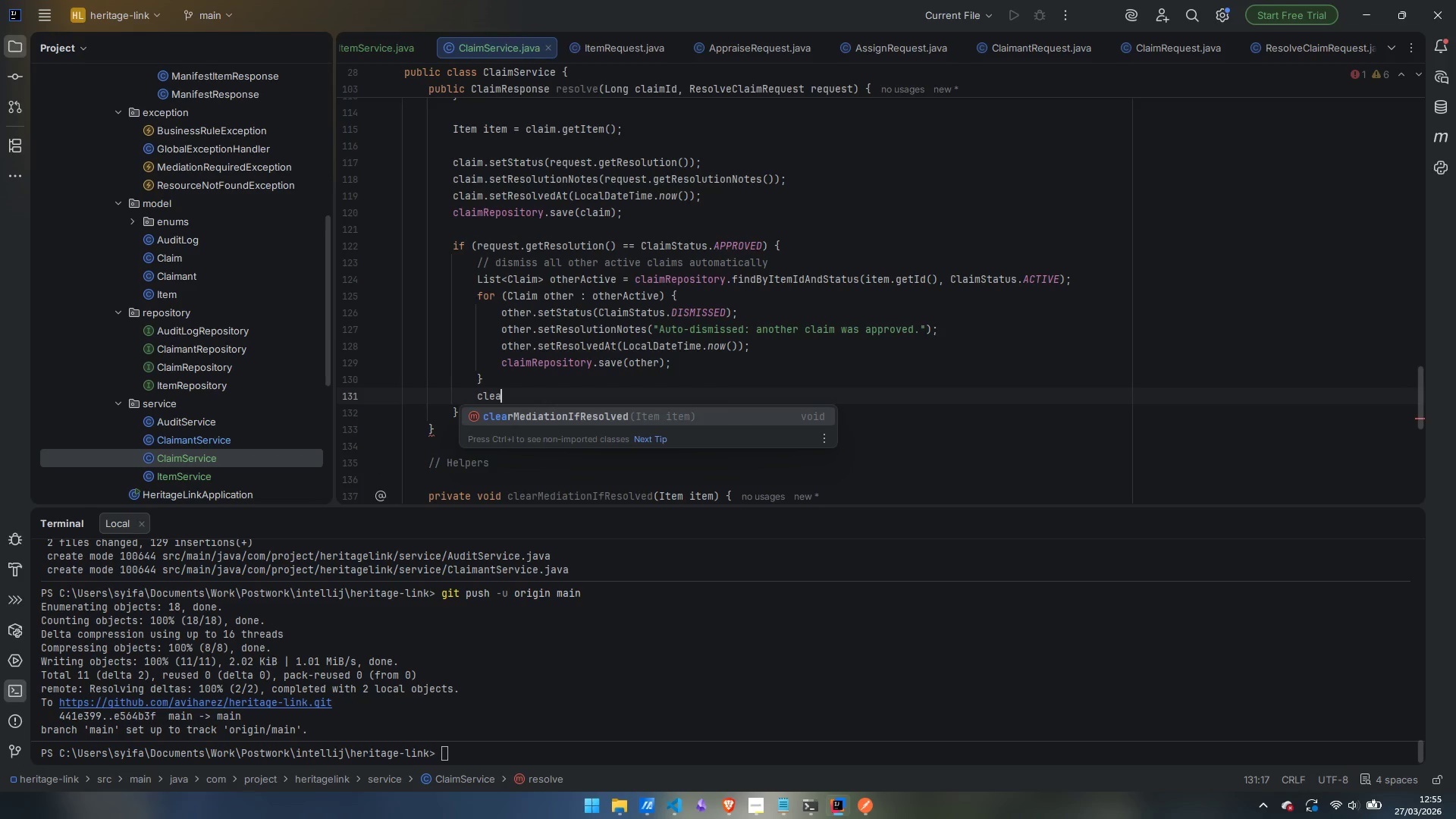 
key(Enter)
 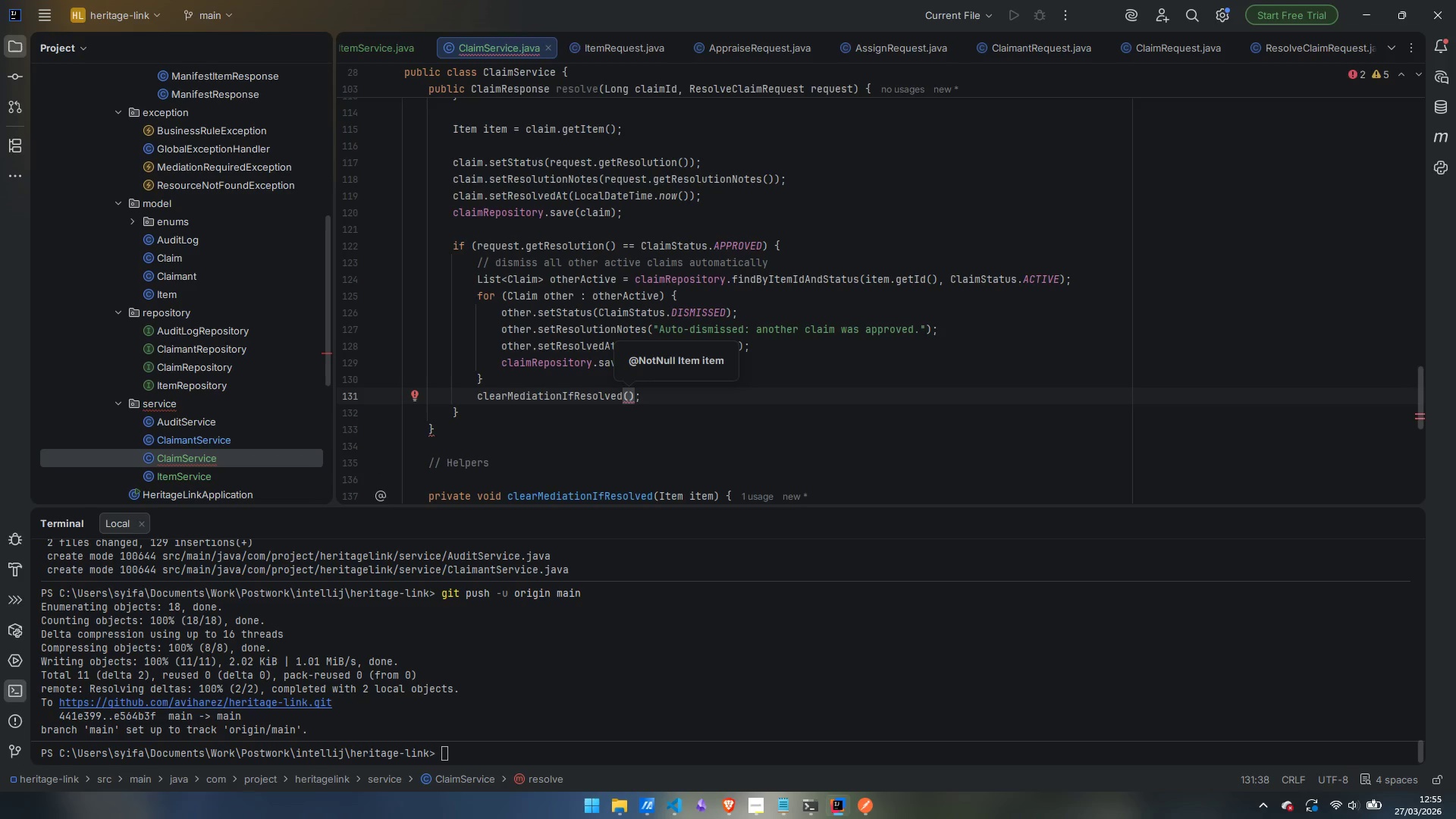 
type(item)
 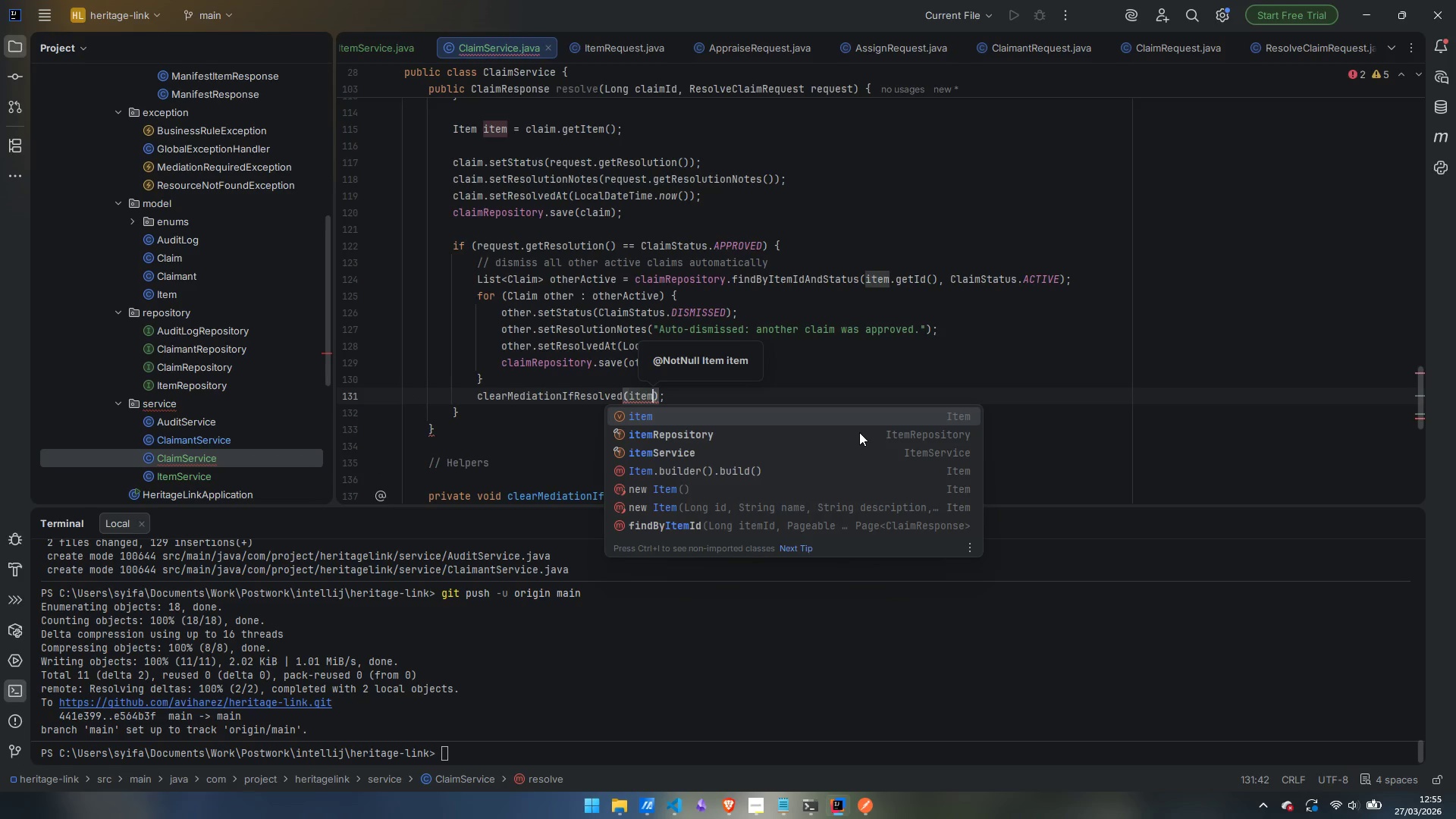 
key(Enter)
 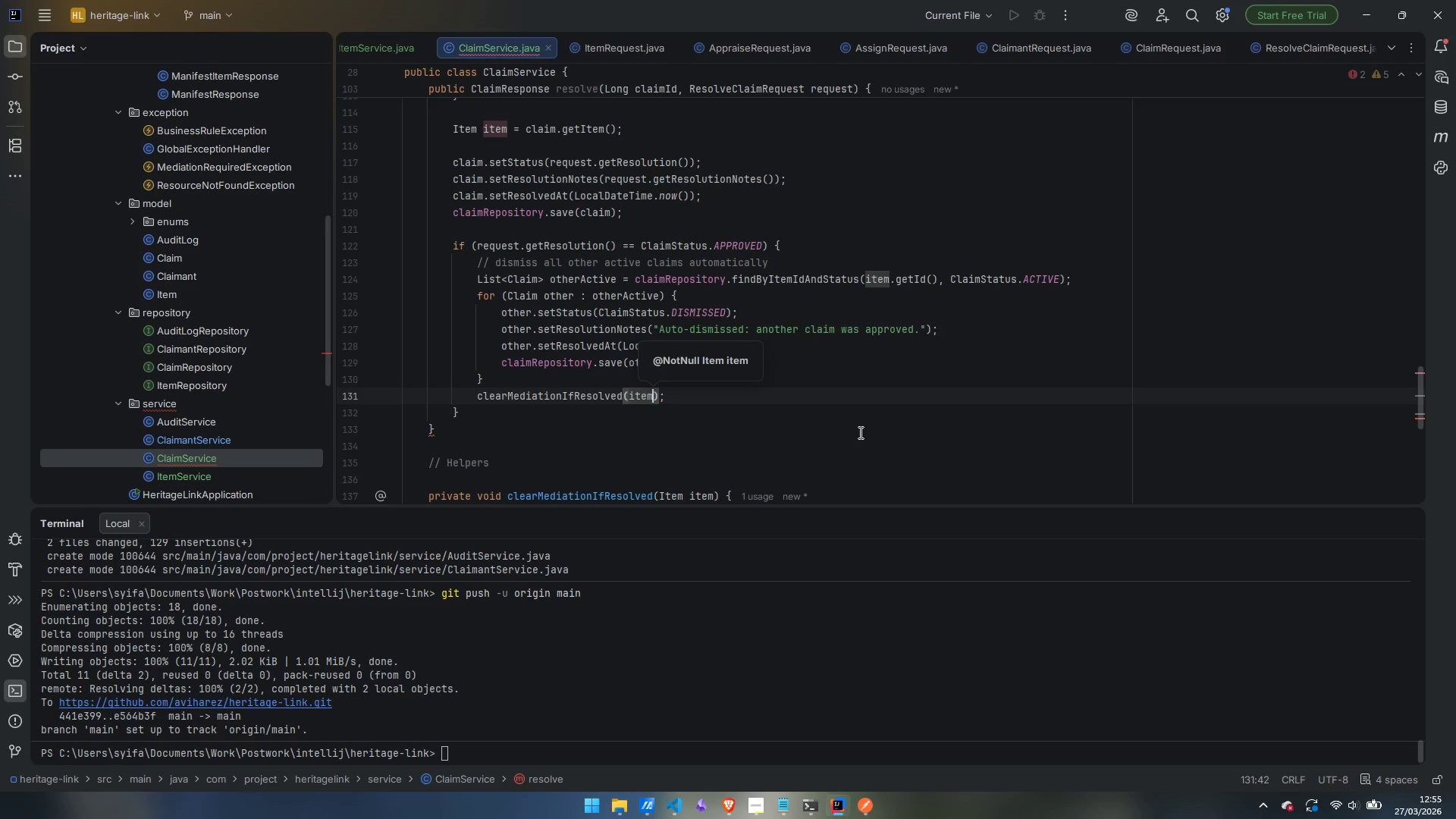 
key(ArrowRight)
 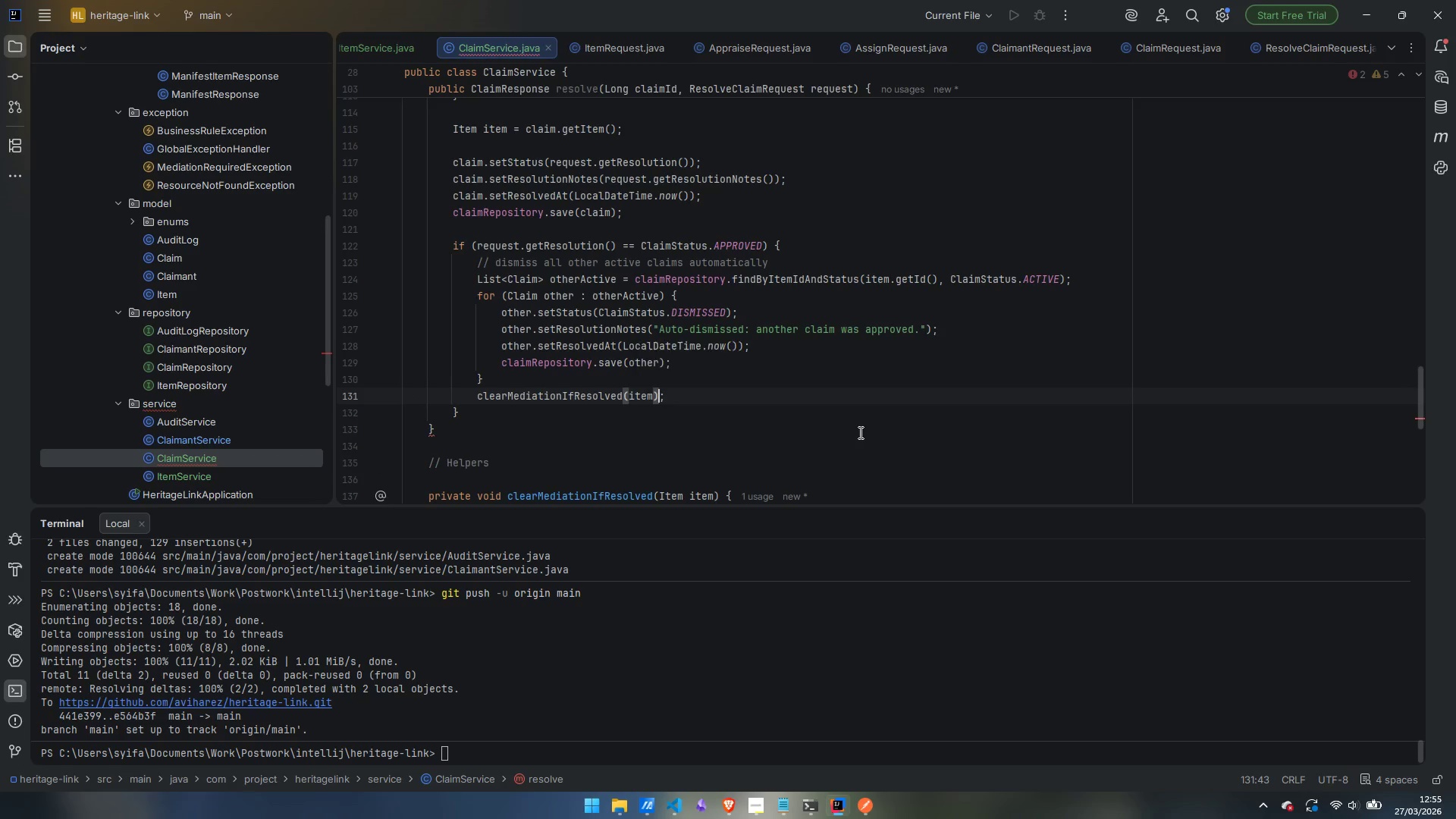 
key(ArrowRight)
 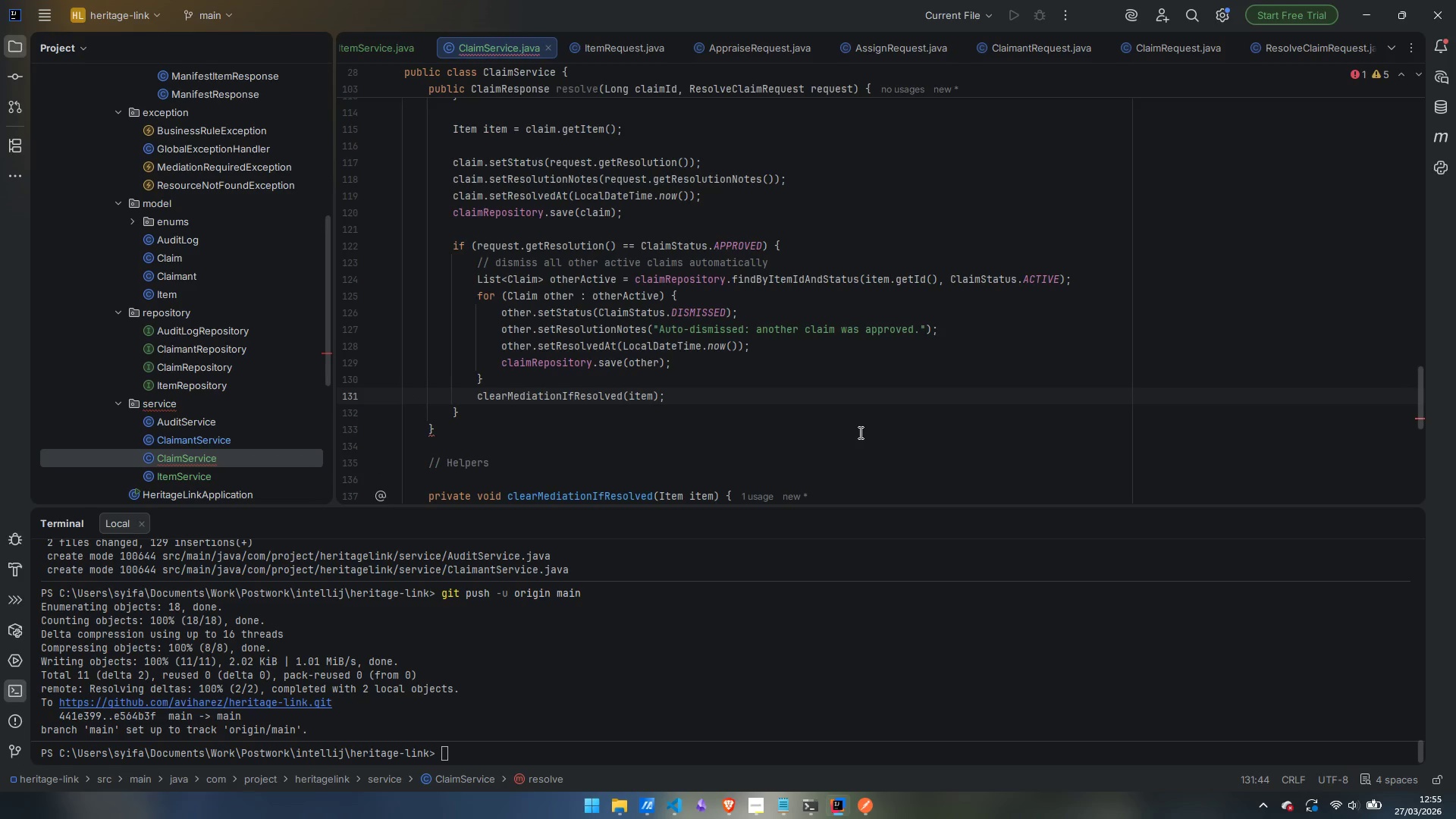 
key(Enter)
 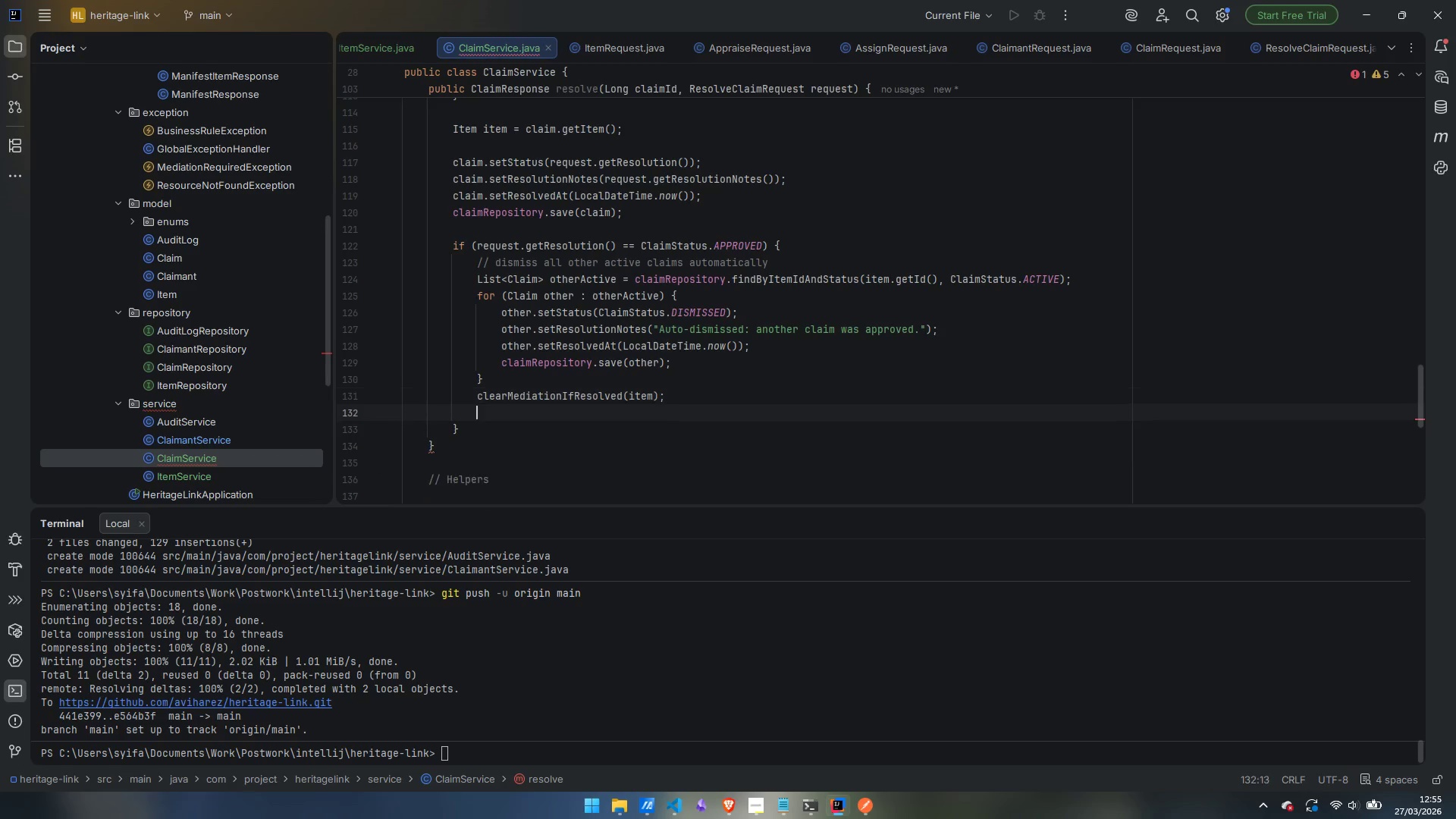 
key(Enter)
 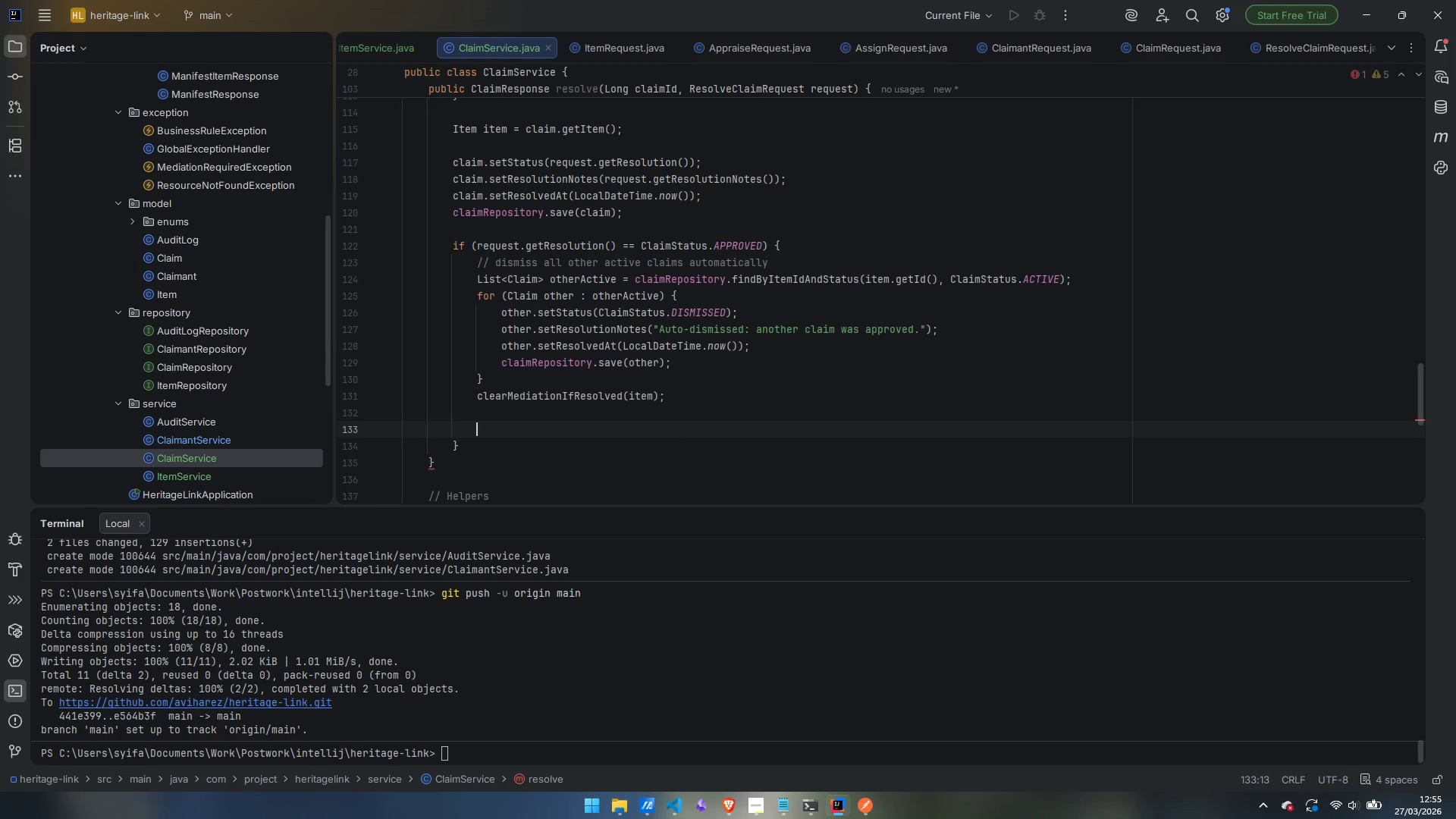 
type(autdit)
key(Backspace)
key(Backspace)
key(Backspace)
key(Backspace)
type(diut)
key(Backspace)
key(Backspace)
type(tService.log)
 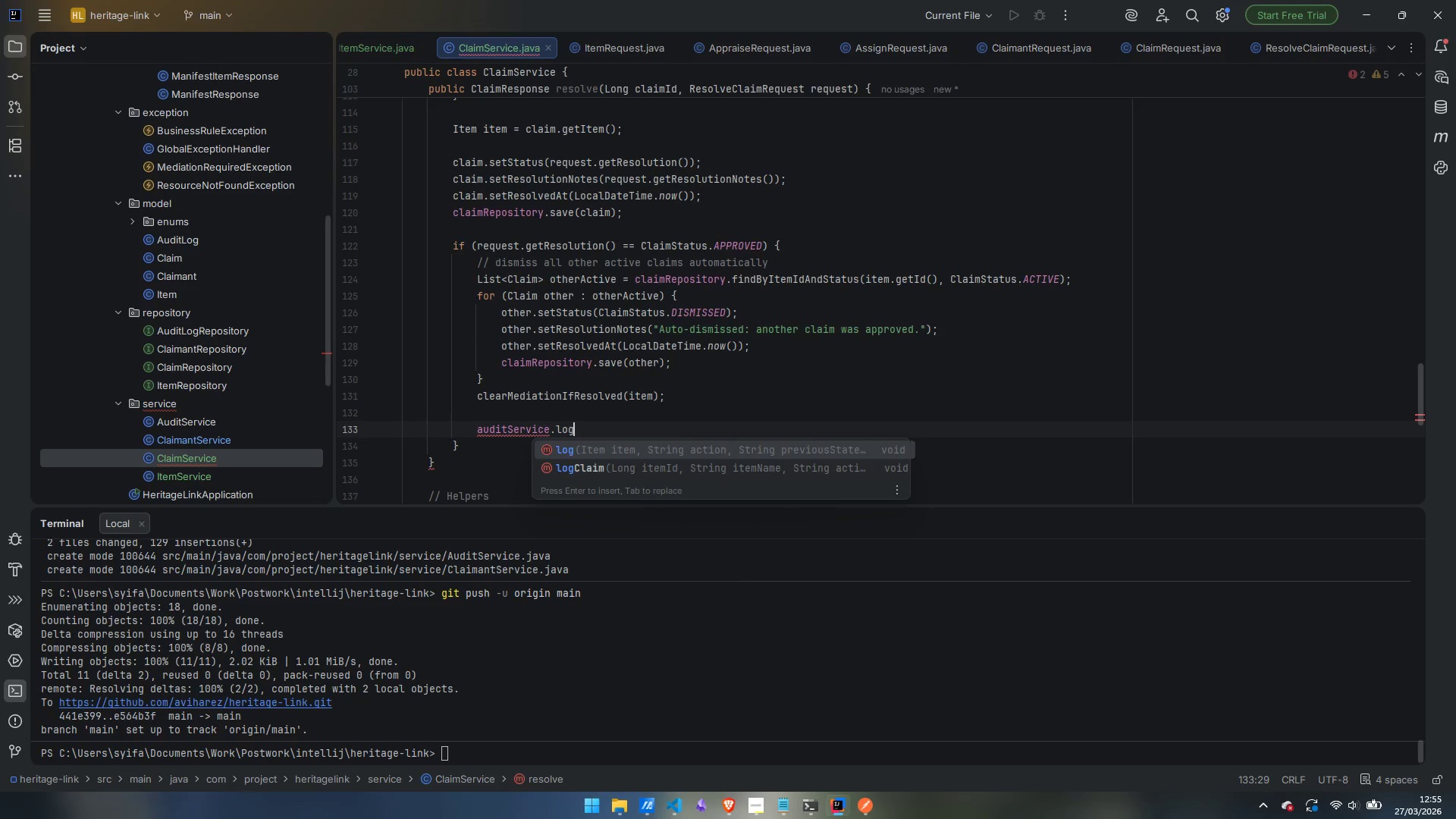 
key(Enter)
 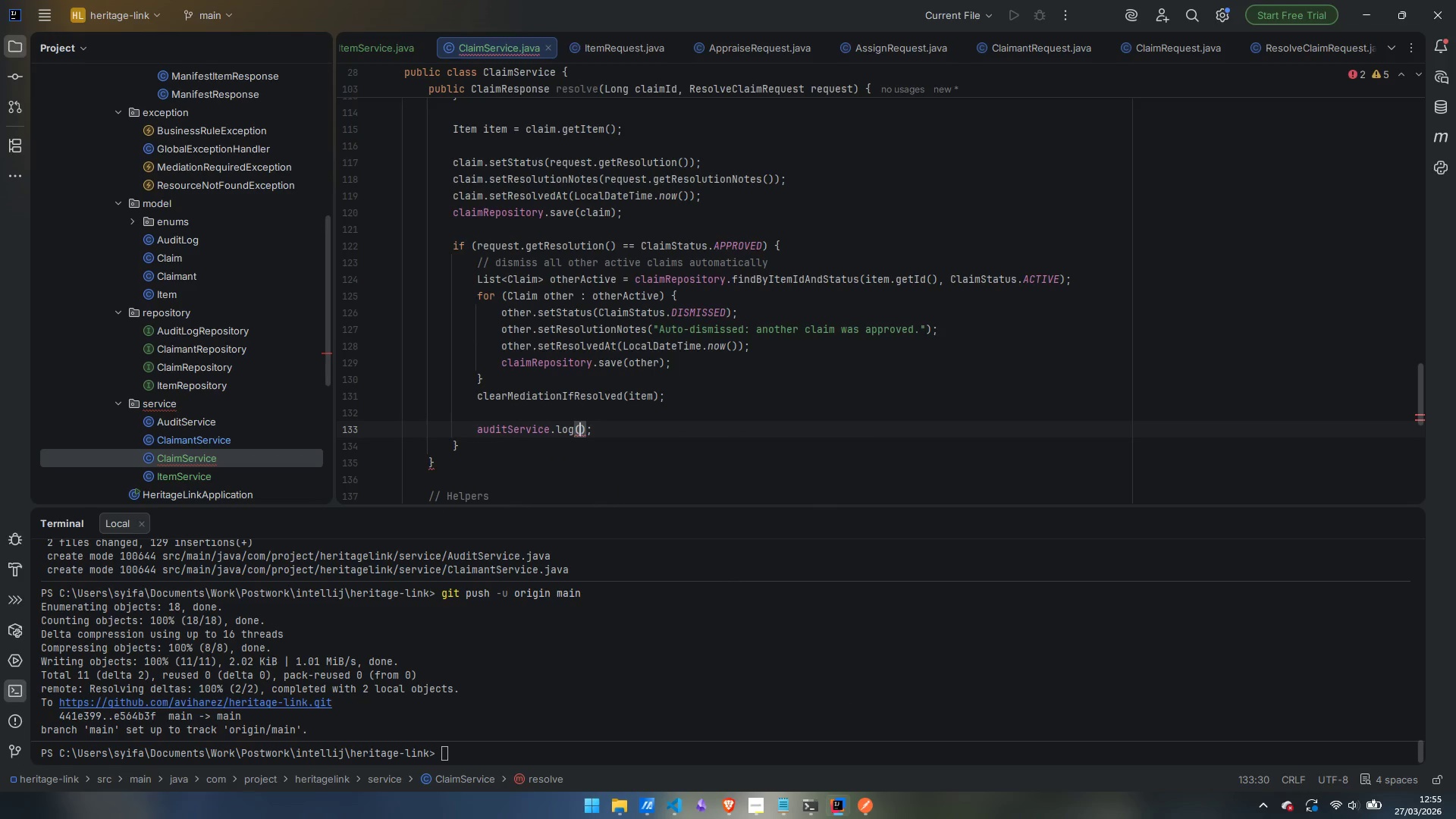 
type(item, "CLAIM_APPROVED)
 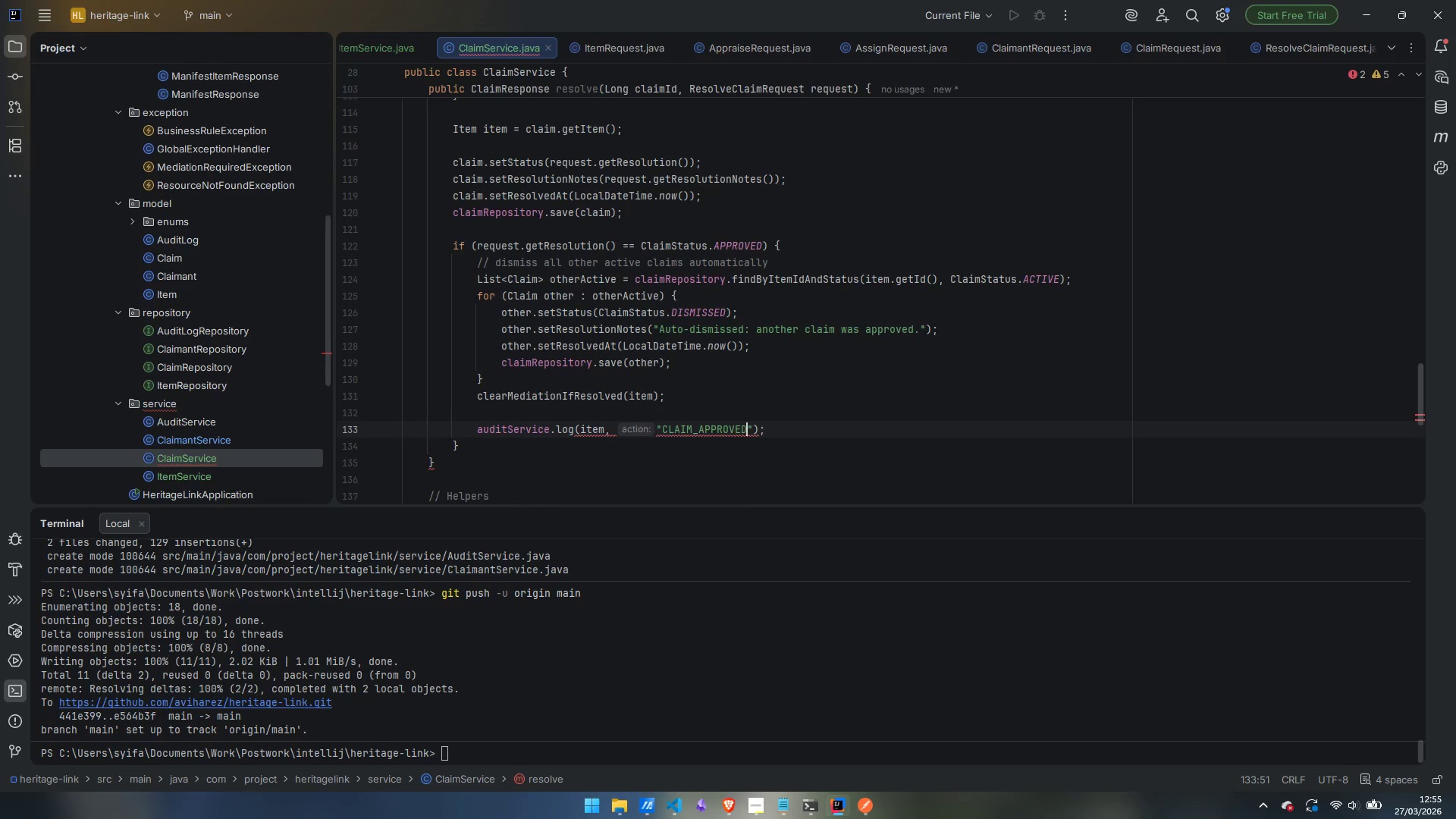 
key(ArrowRight)
 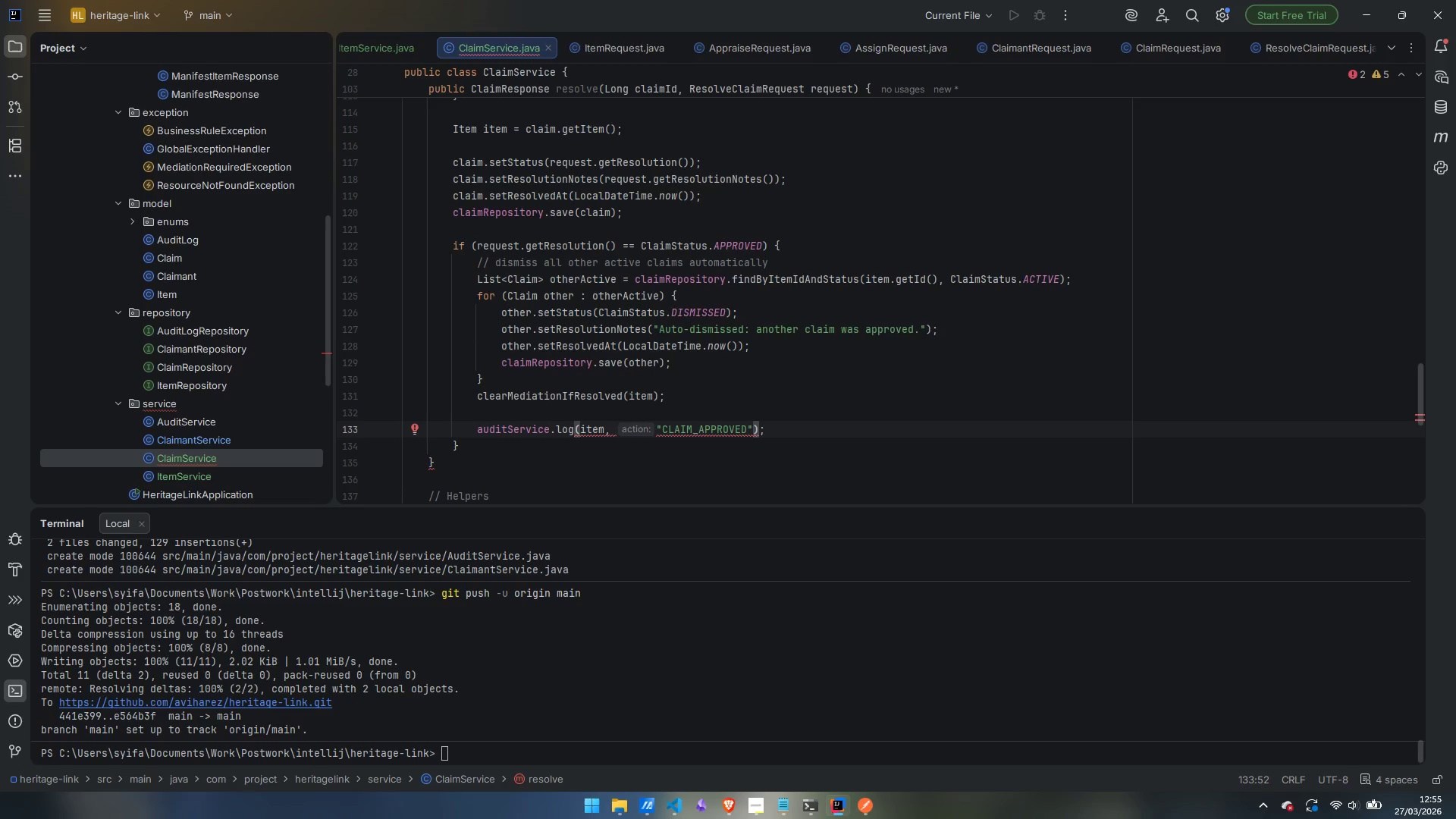 
type(, "MEDIATION_REQUIRED)
 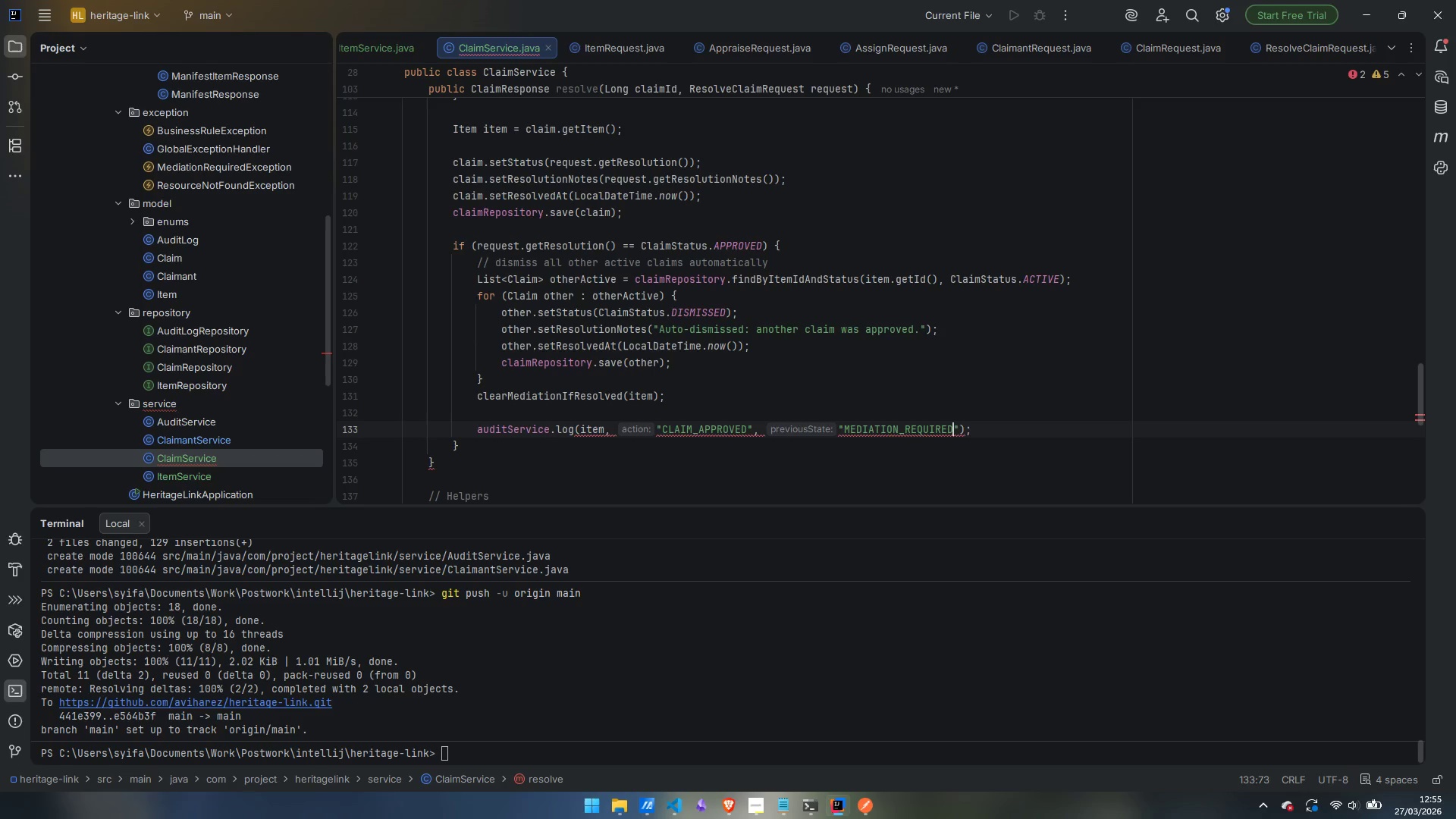 
key(ArrowRight)
 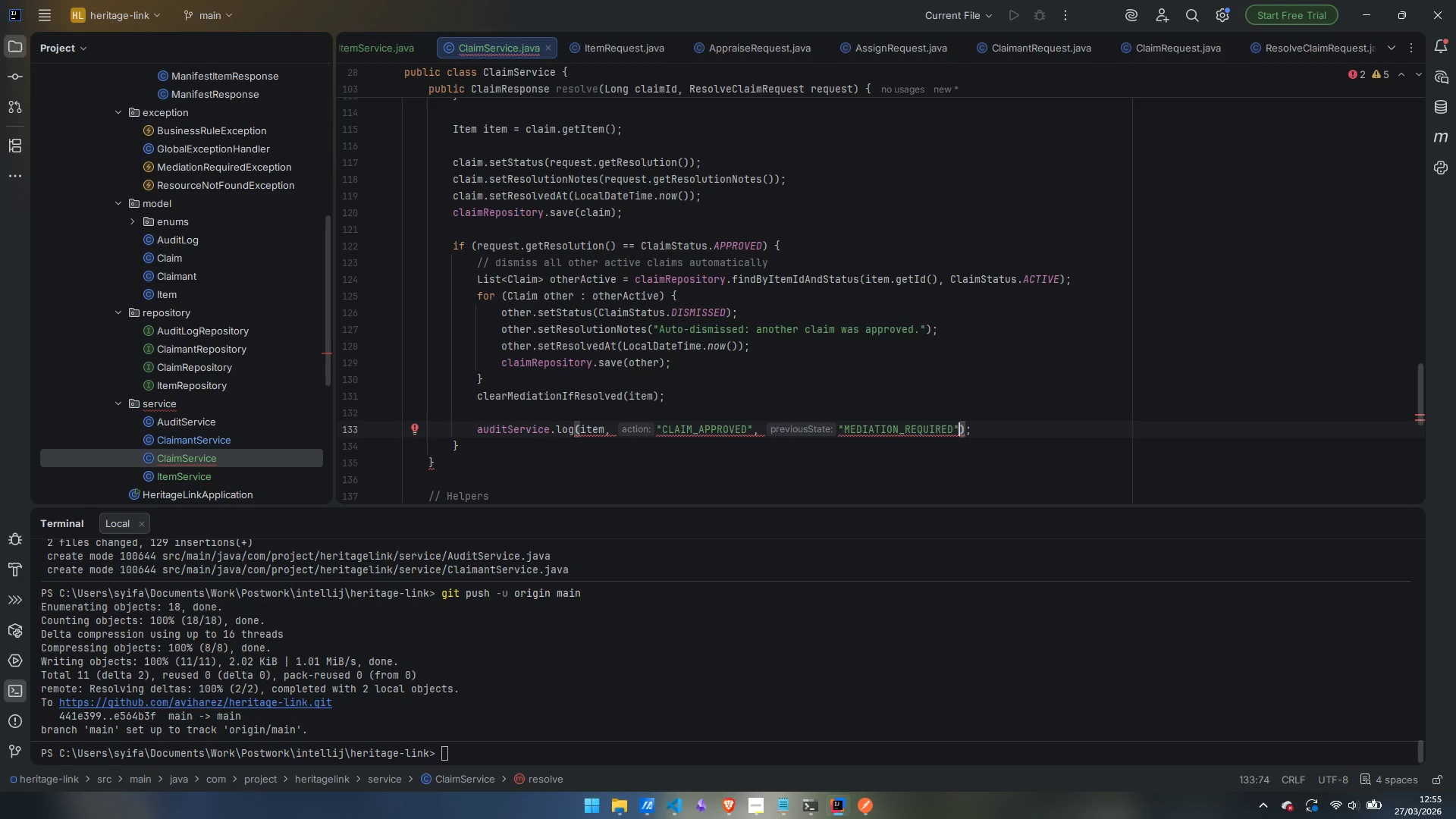 
type(, oitem)
key(Backspace)
key(Backspace)
key(Backspace)
key(Backspace)
key(Backspace)
type(item.getStat)
 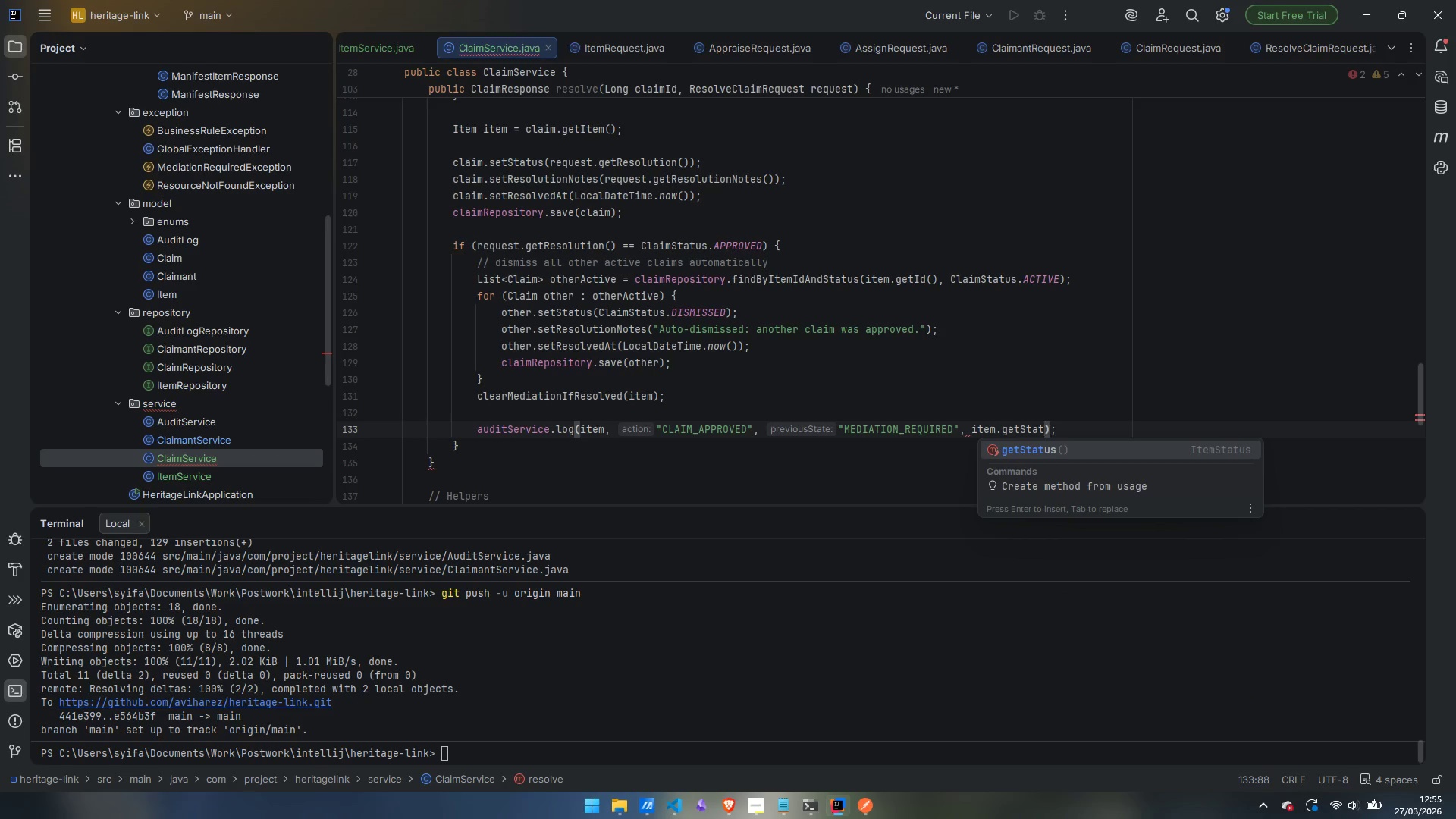 
key(Enter)
 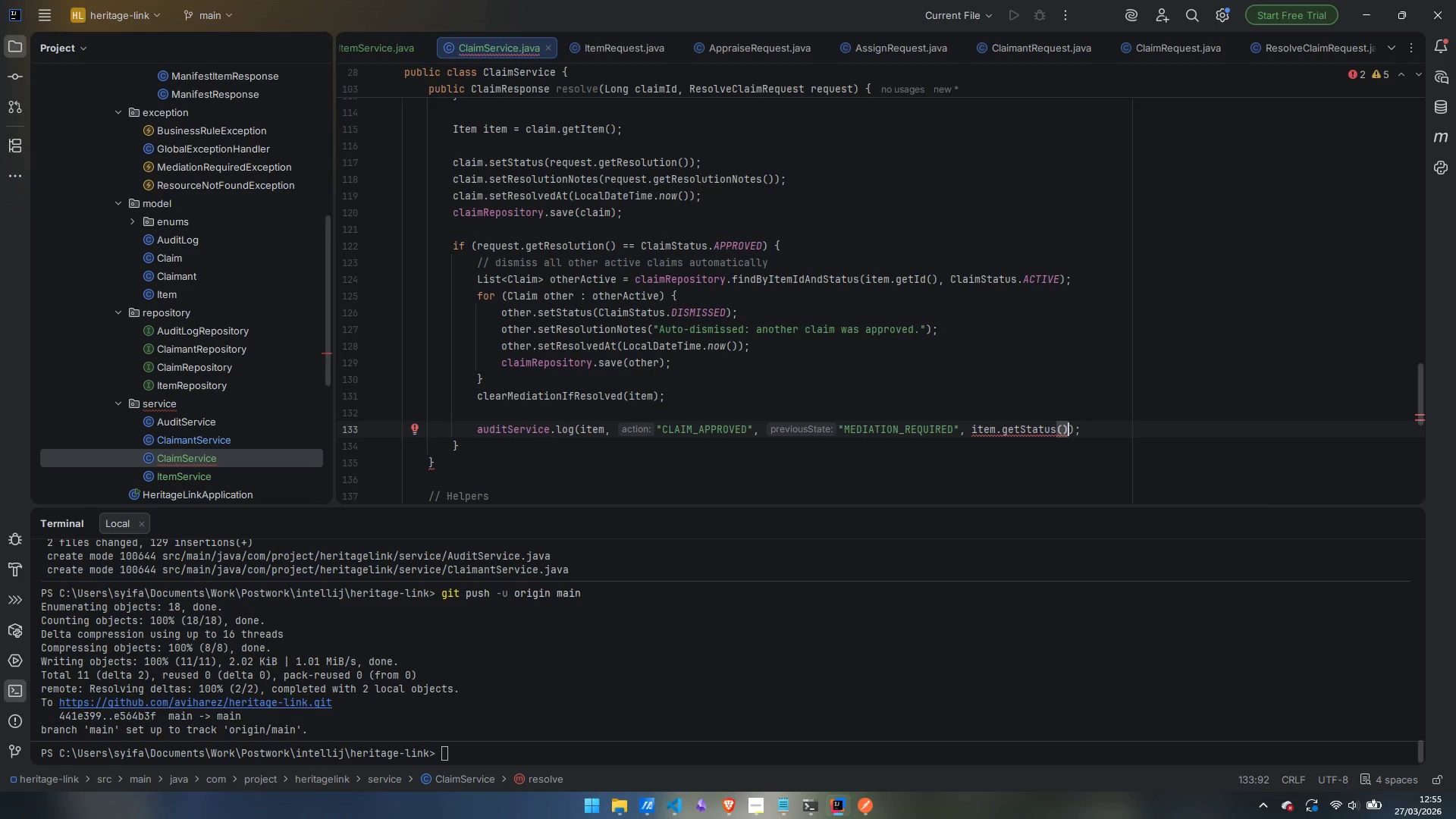 
type(.name)
 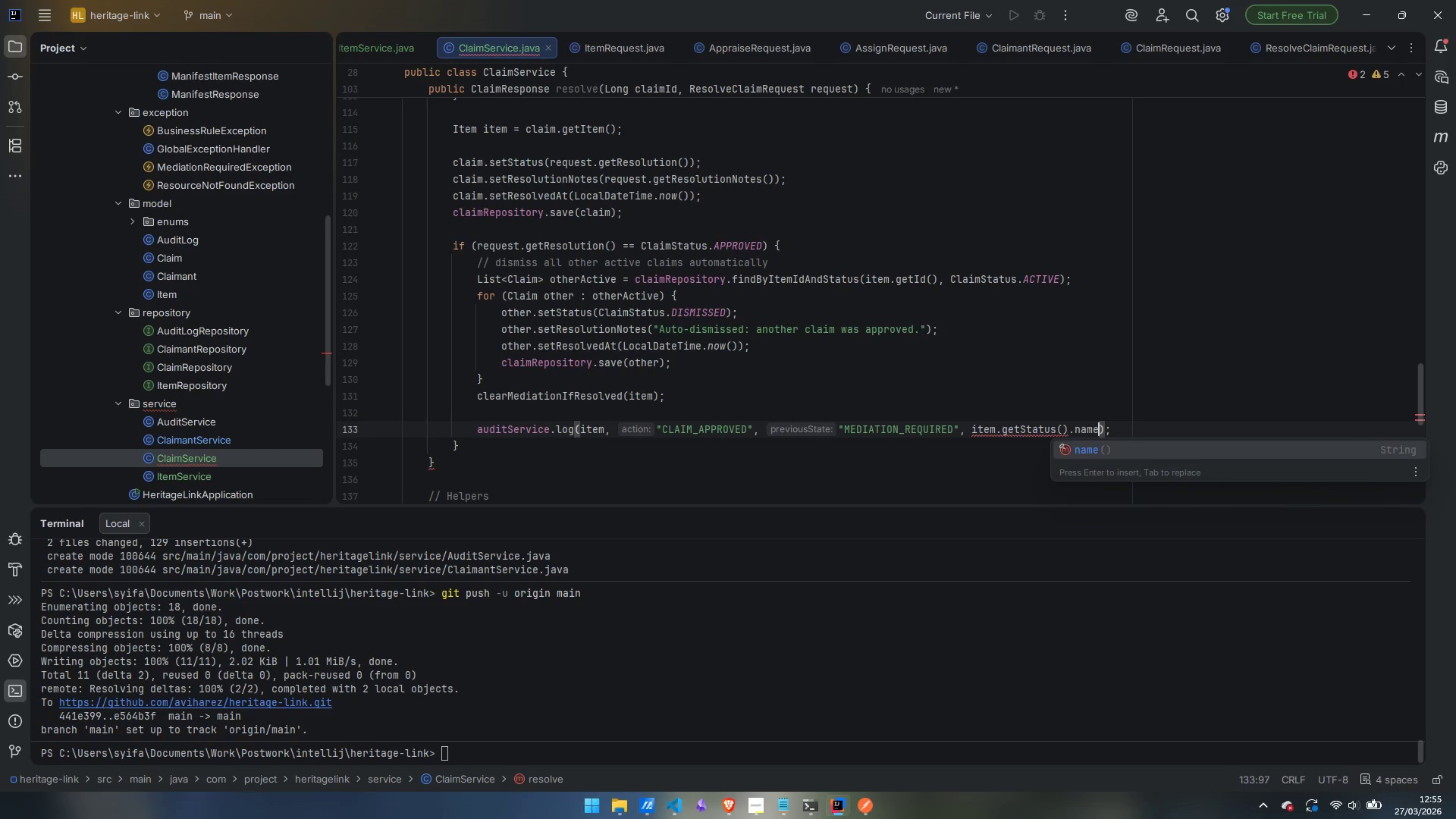 
key(Enter)
 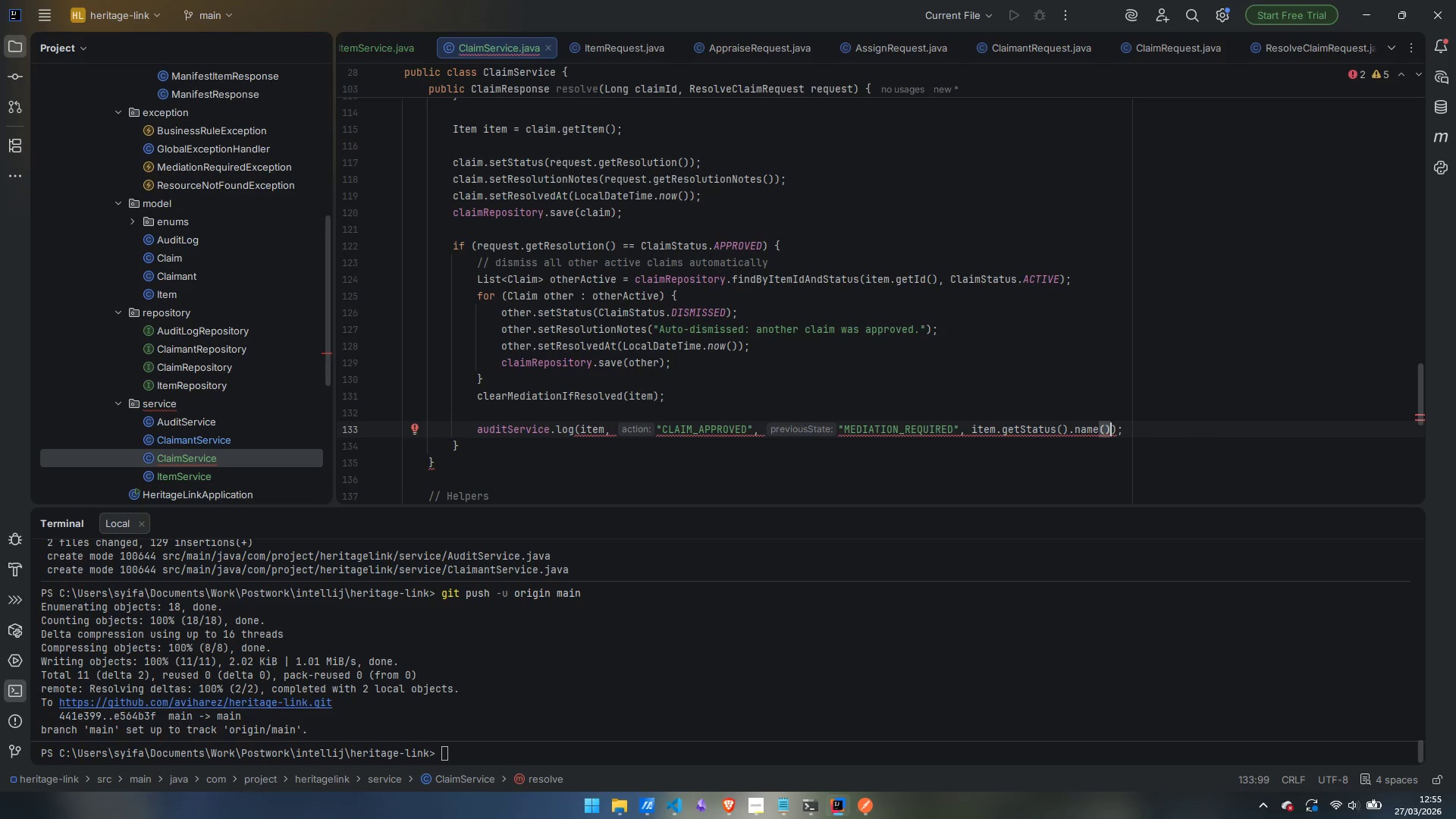 
type(, "Claim #)
 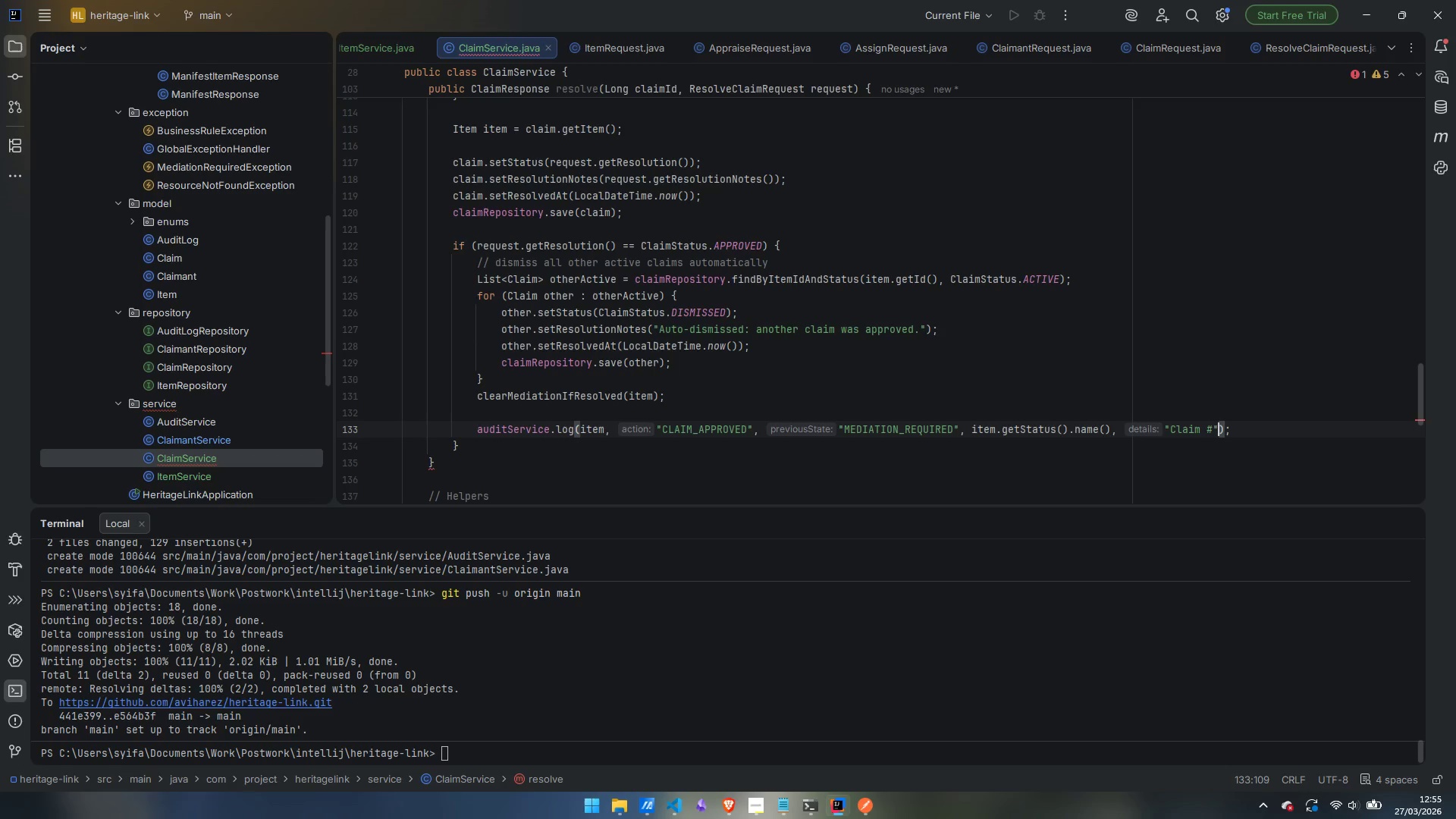 
 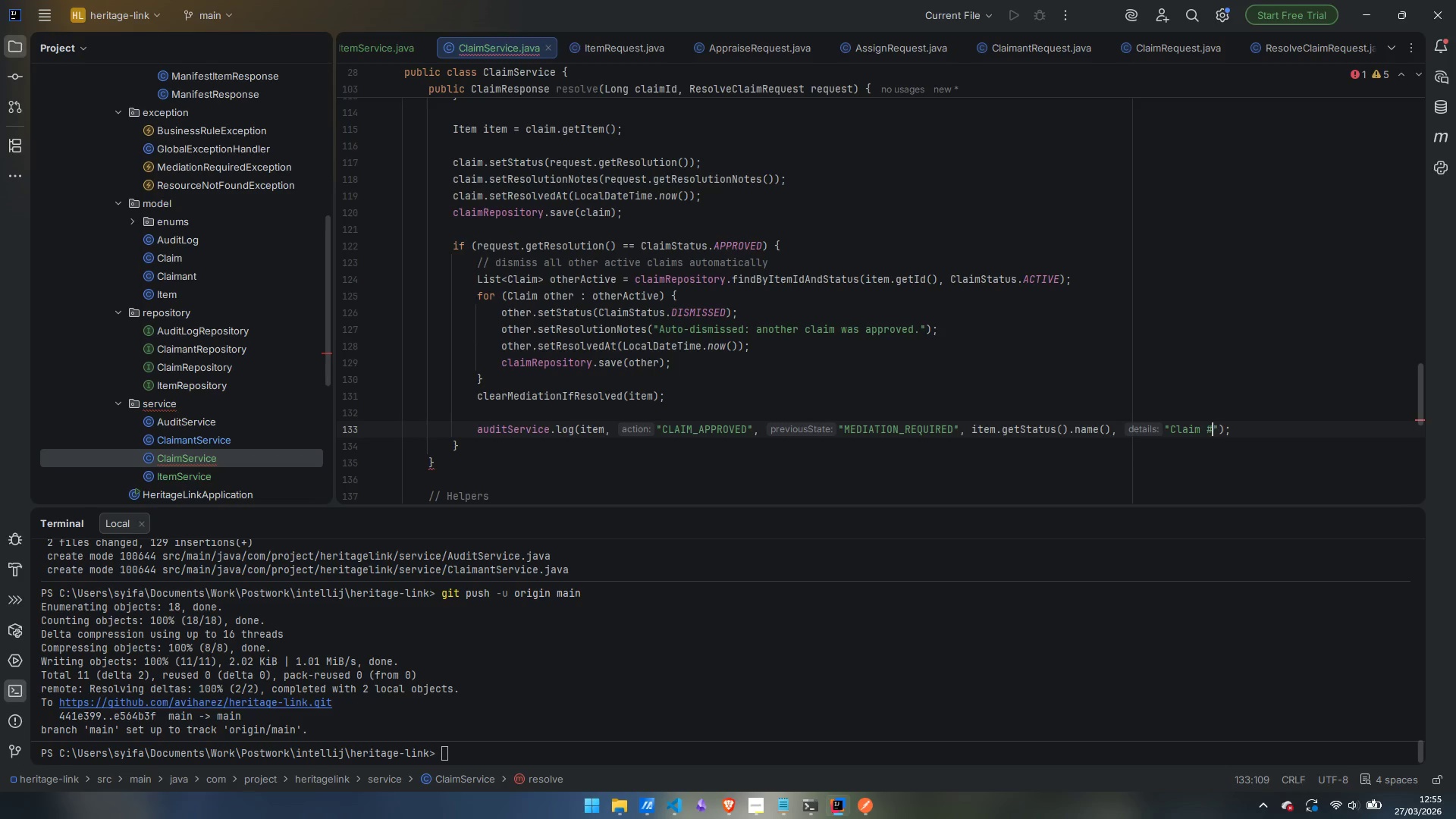 
key(ArrowRight)
 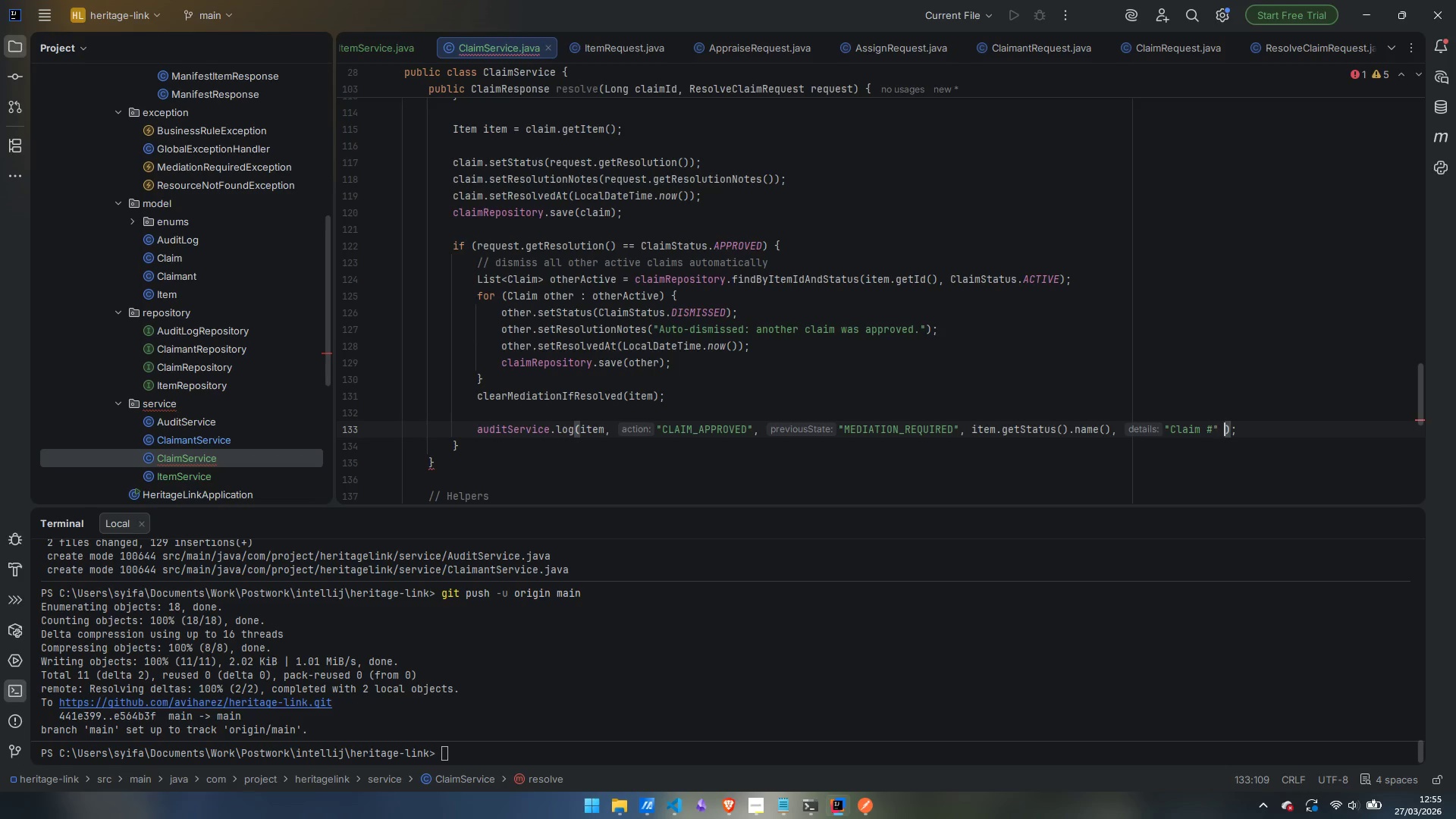 
type( + claimId)
 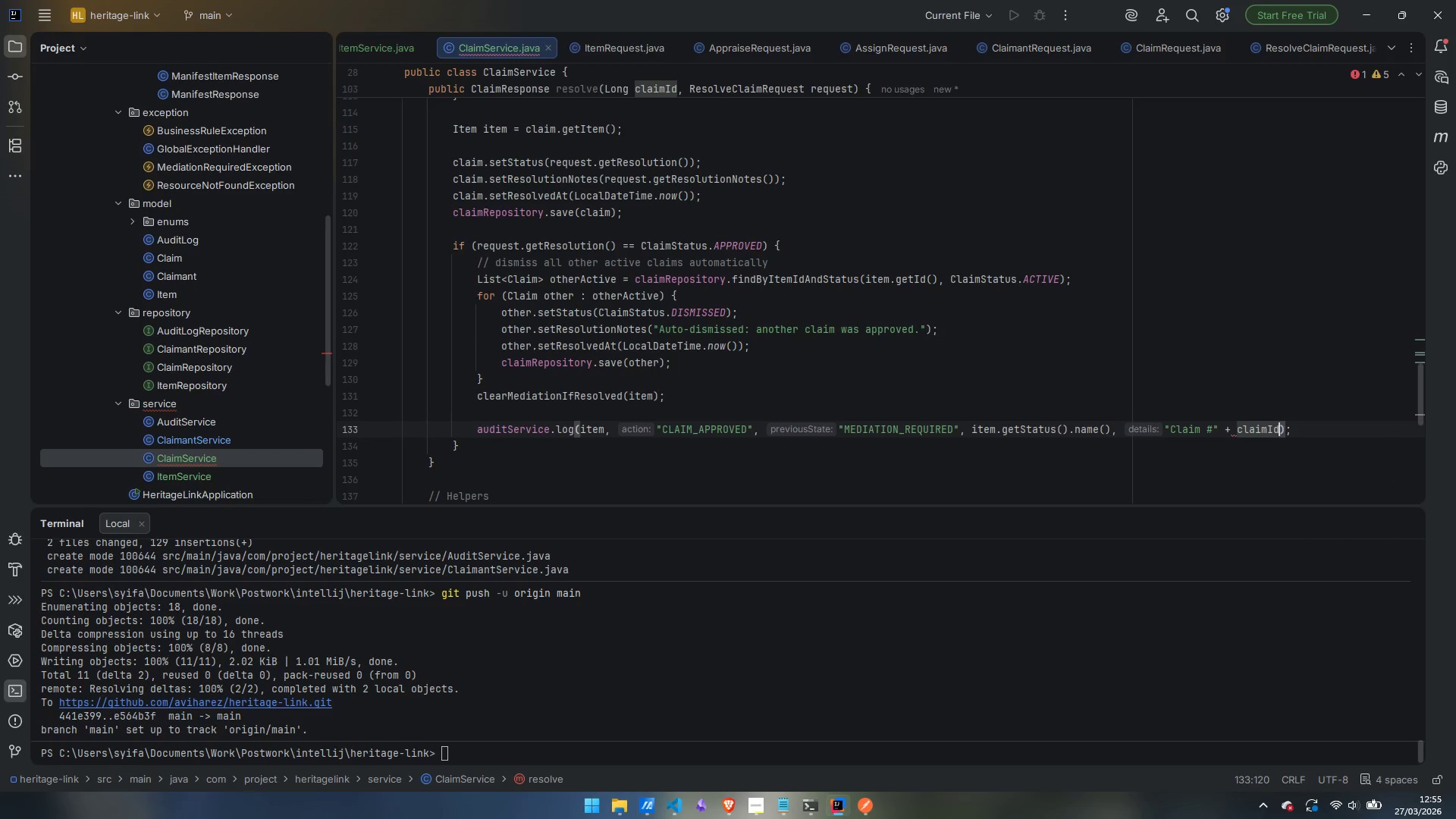 
key(Enter)
 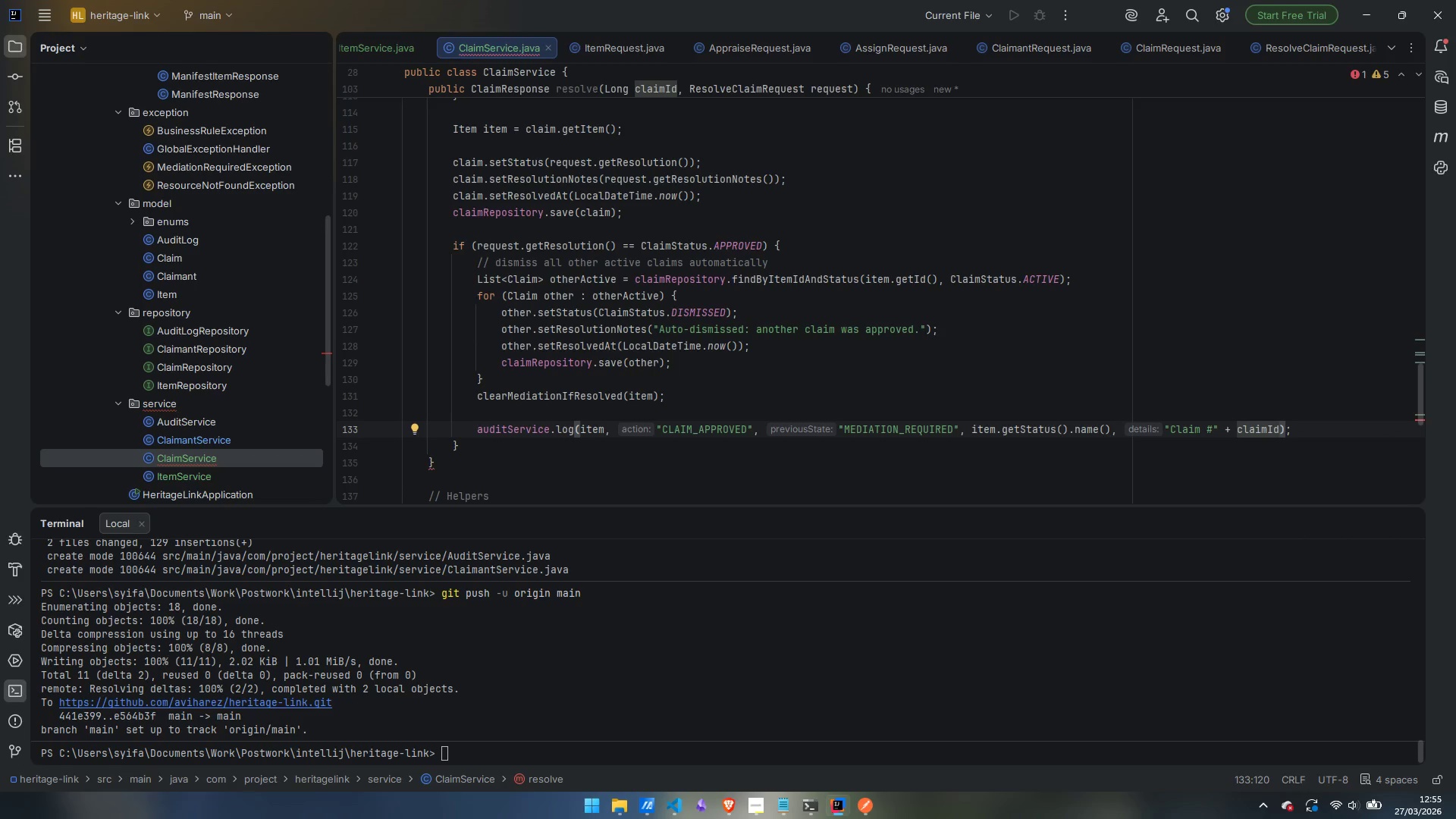 
type( + " approved)
 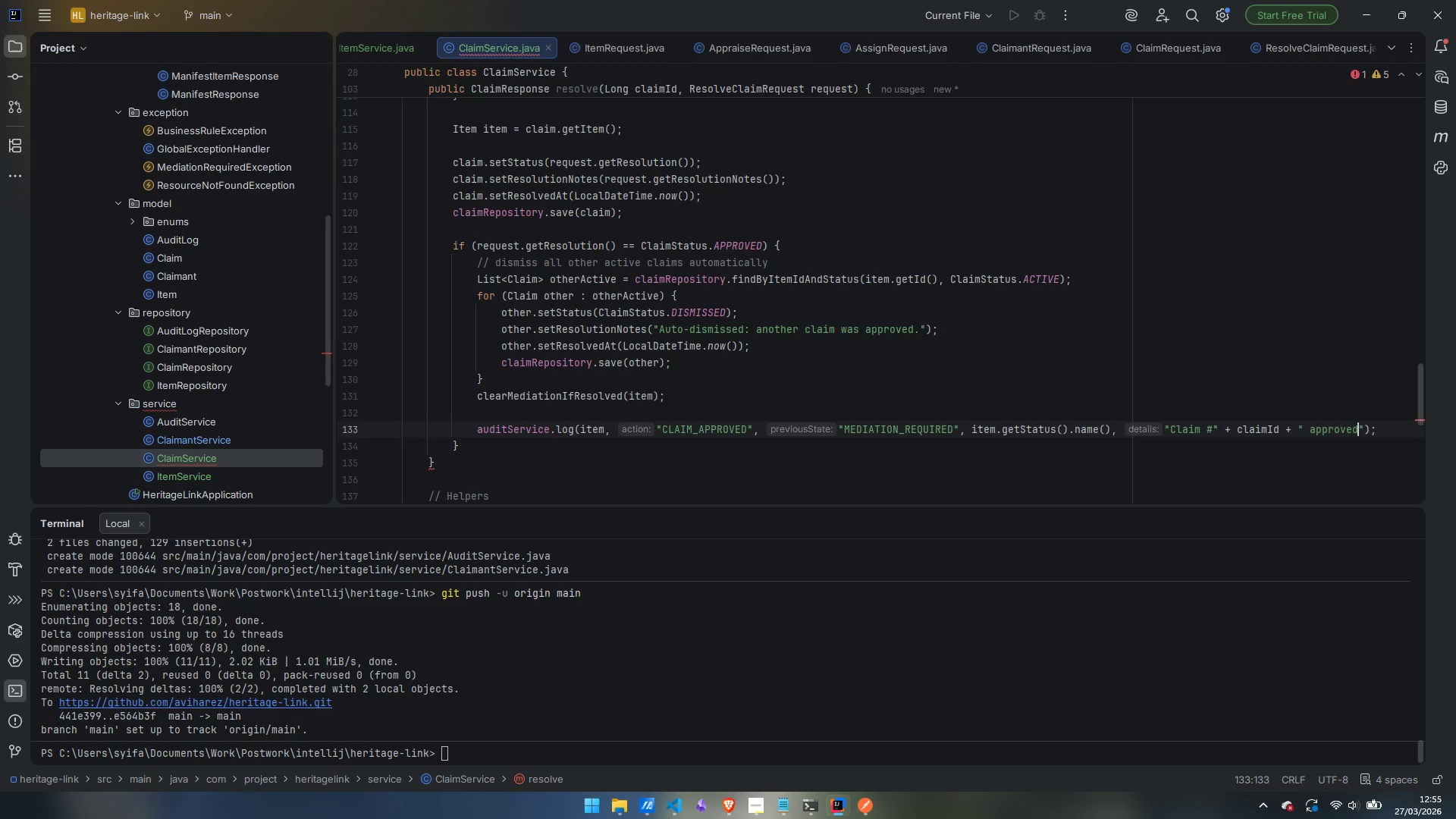 
key(Control+ArrowLeft)
 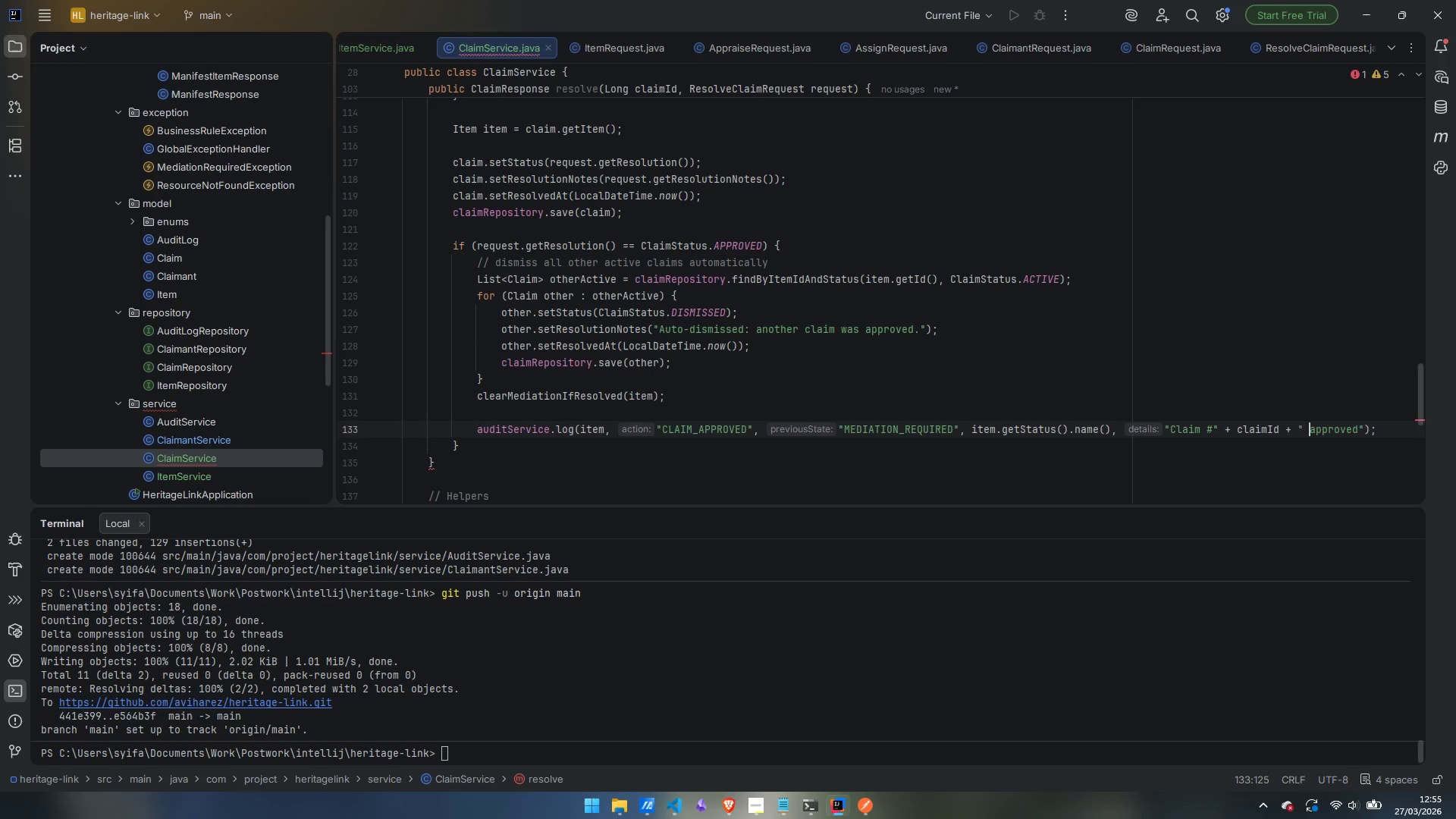 
key(Control+ArrowLeft)
 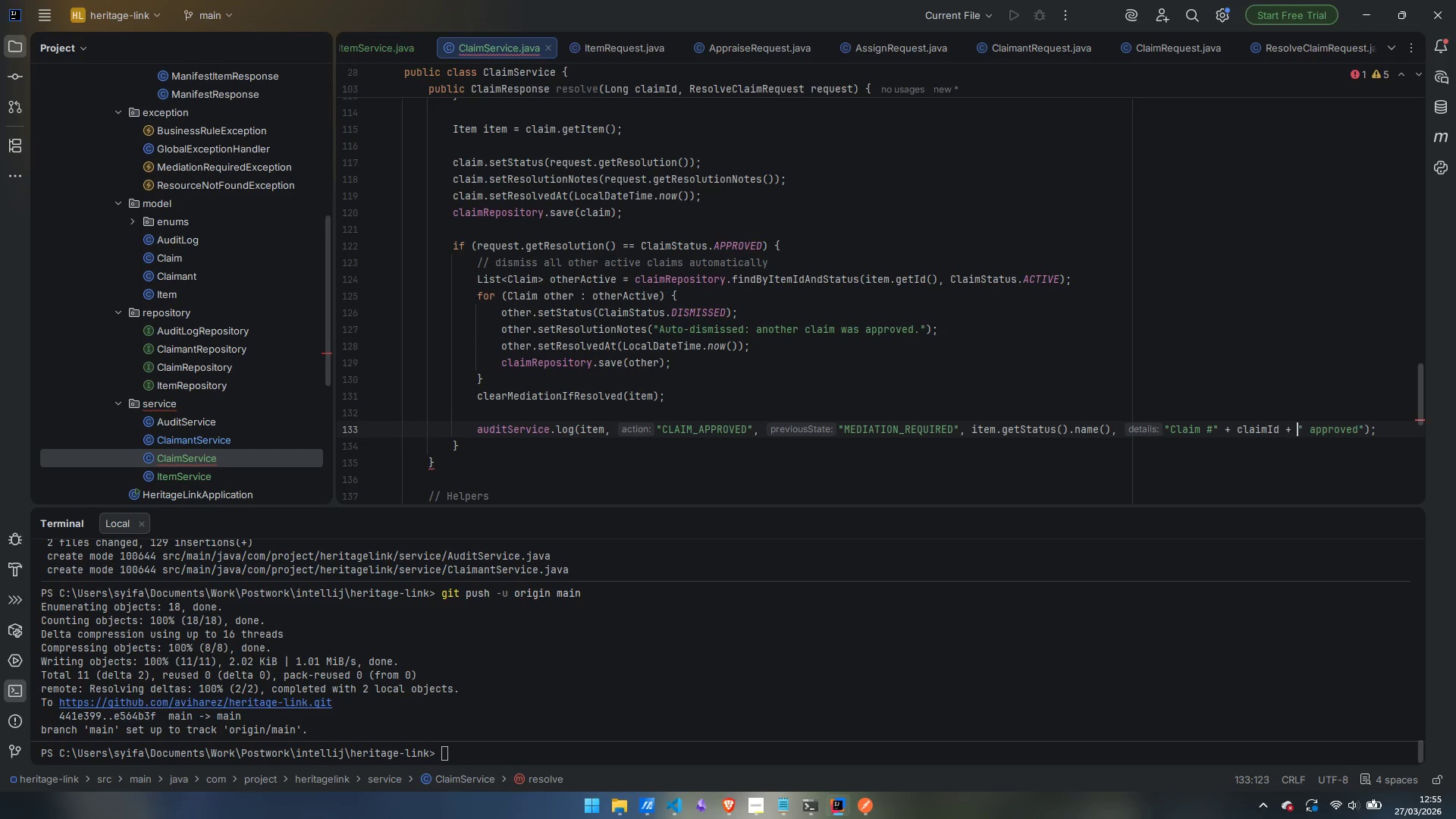 
key(Control+ArrowLeft)
 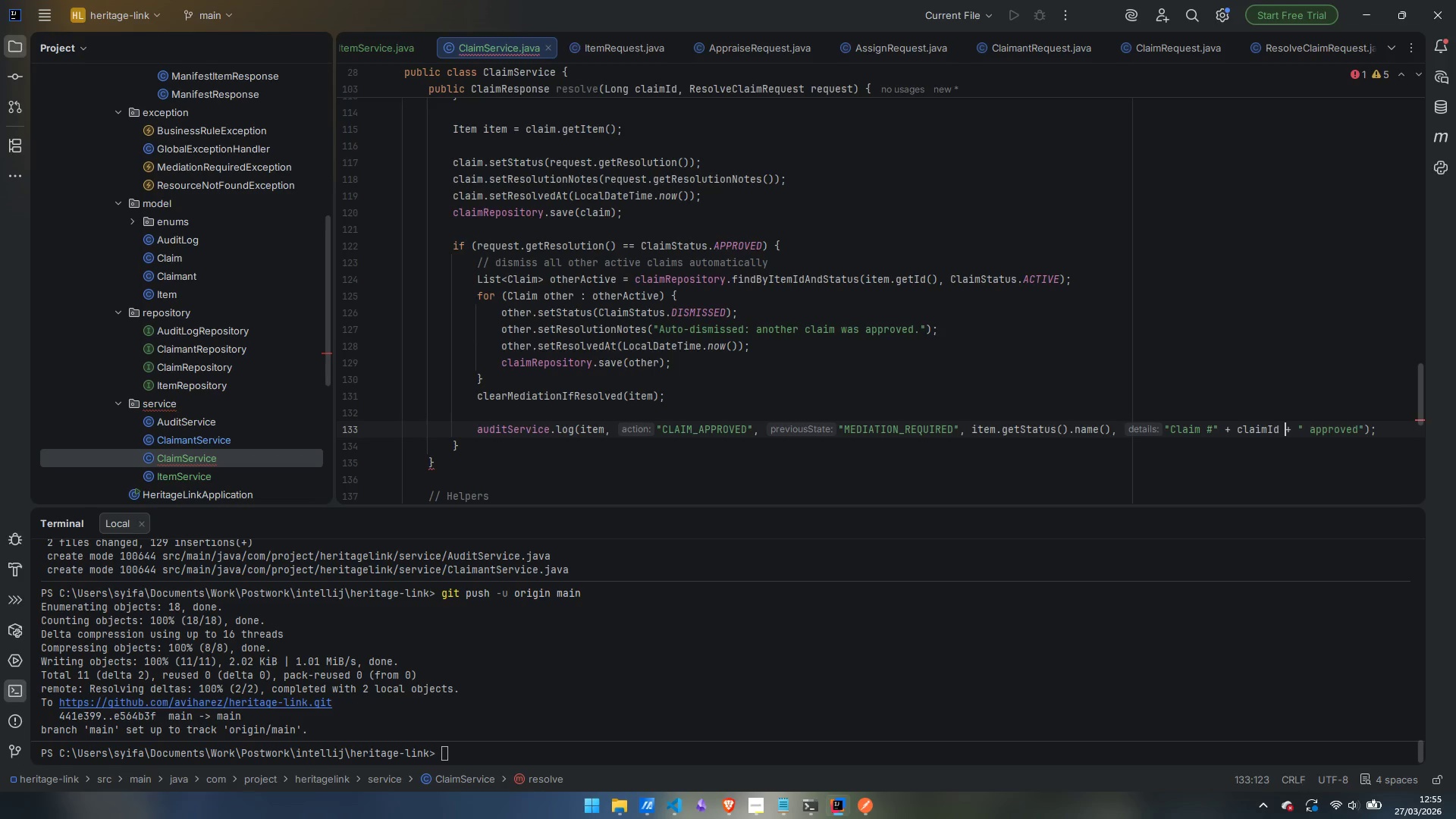 
key(Control+ArrowLeft)
 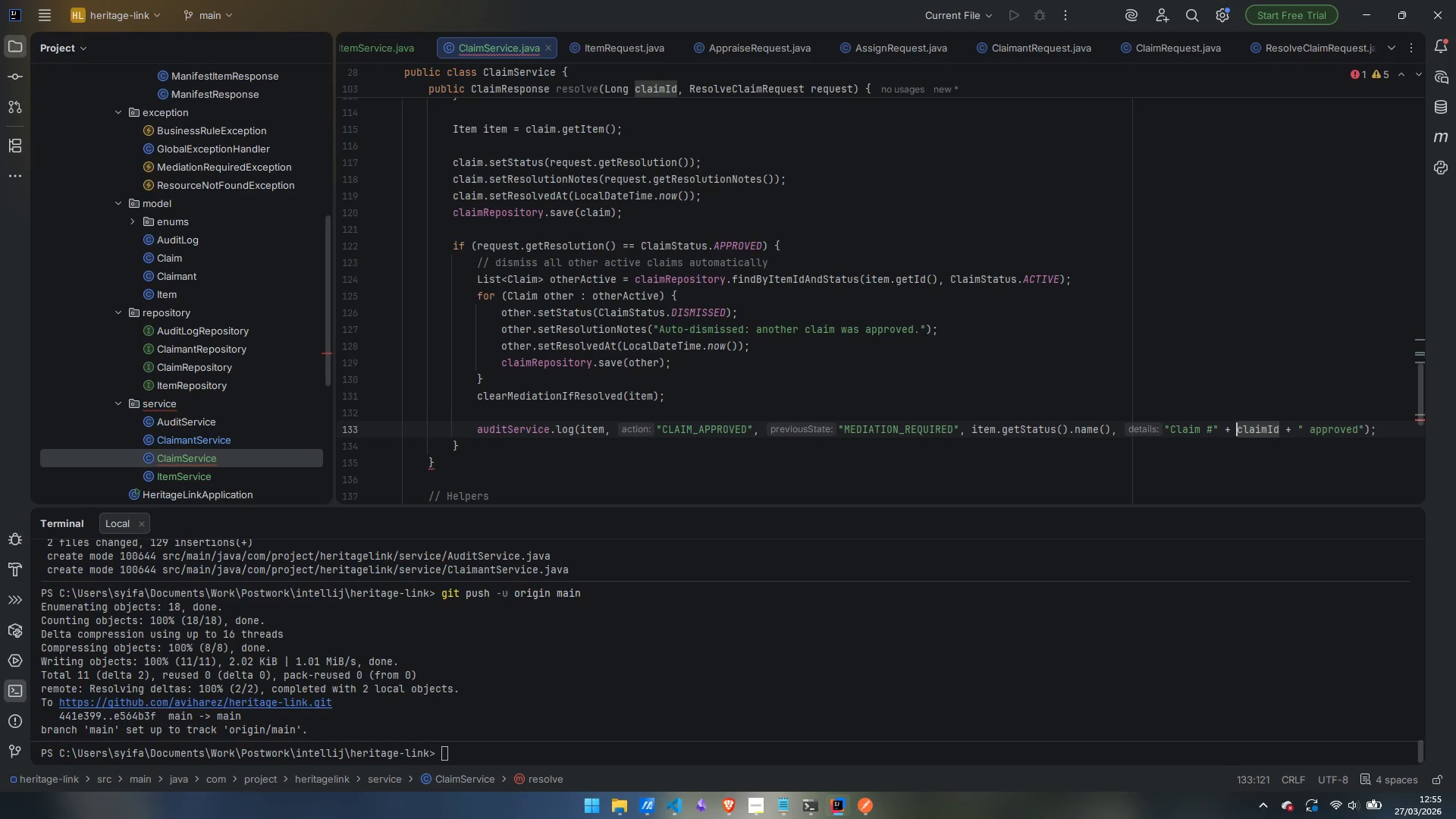 
key(Control+ArrowLeft)
 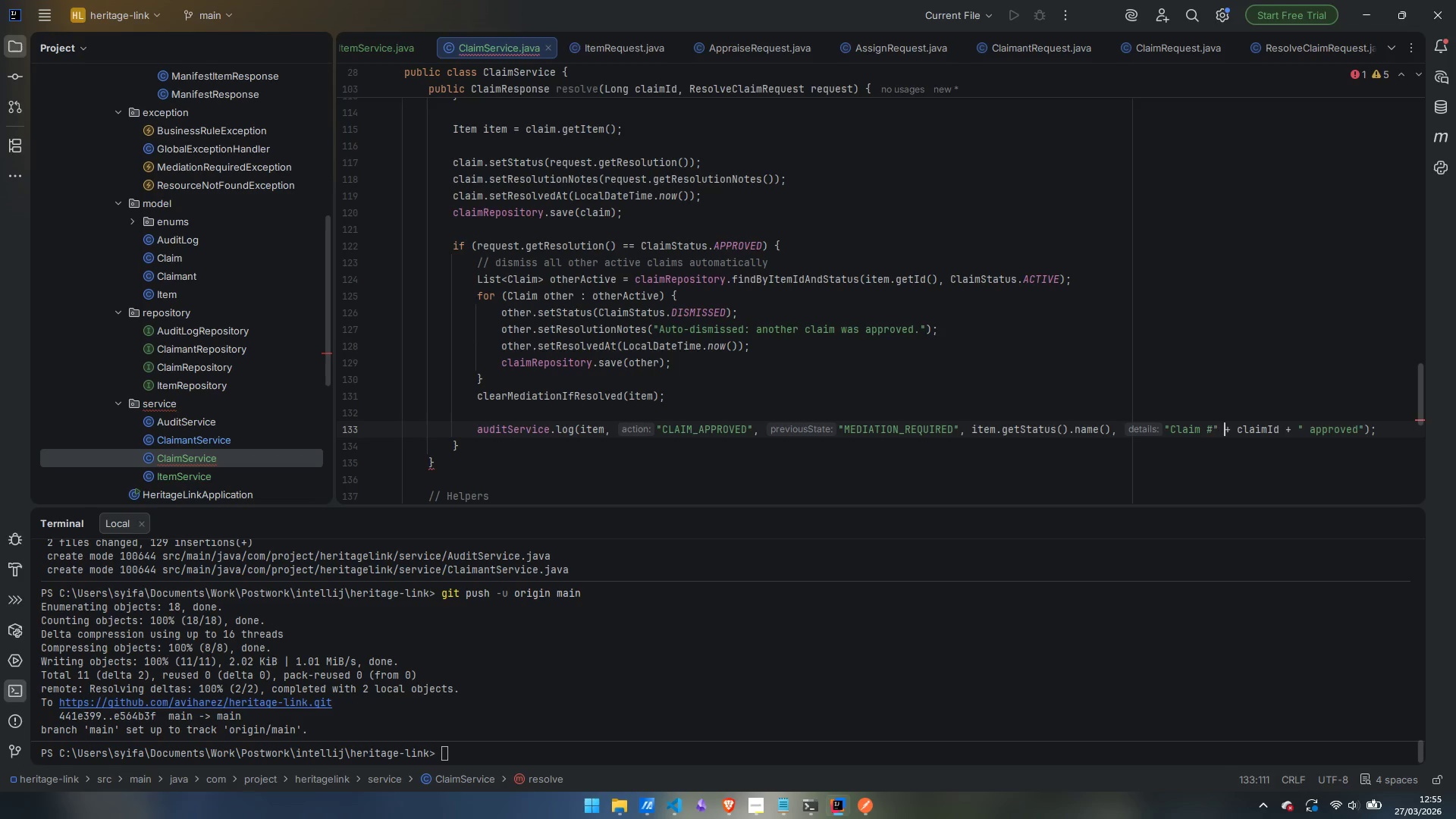 
key(Control+ArrowLeft)
 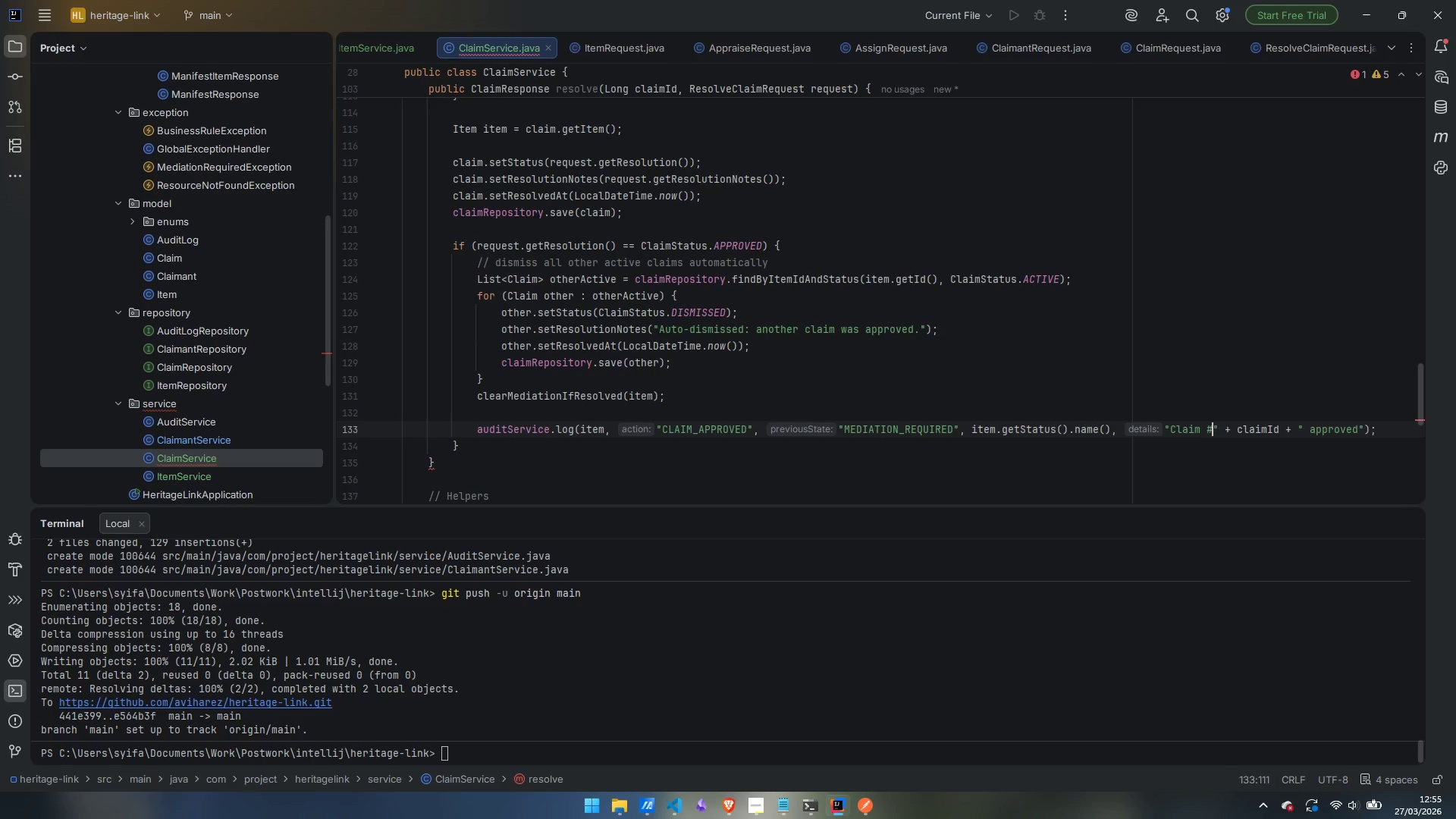 
key(Control+ArrowLeft)
 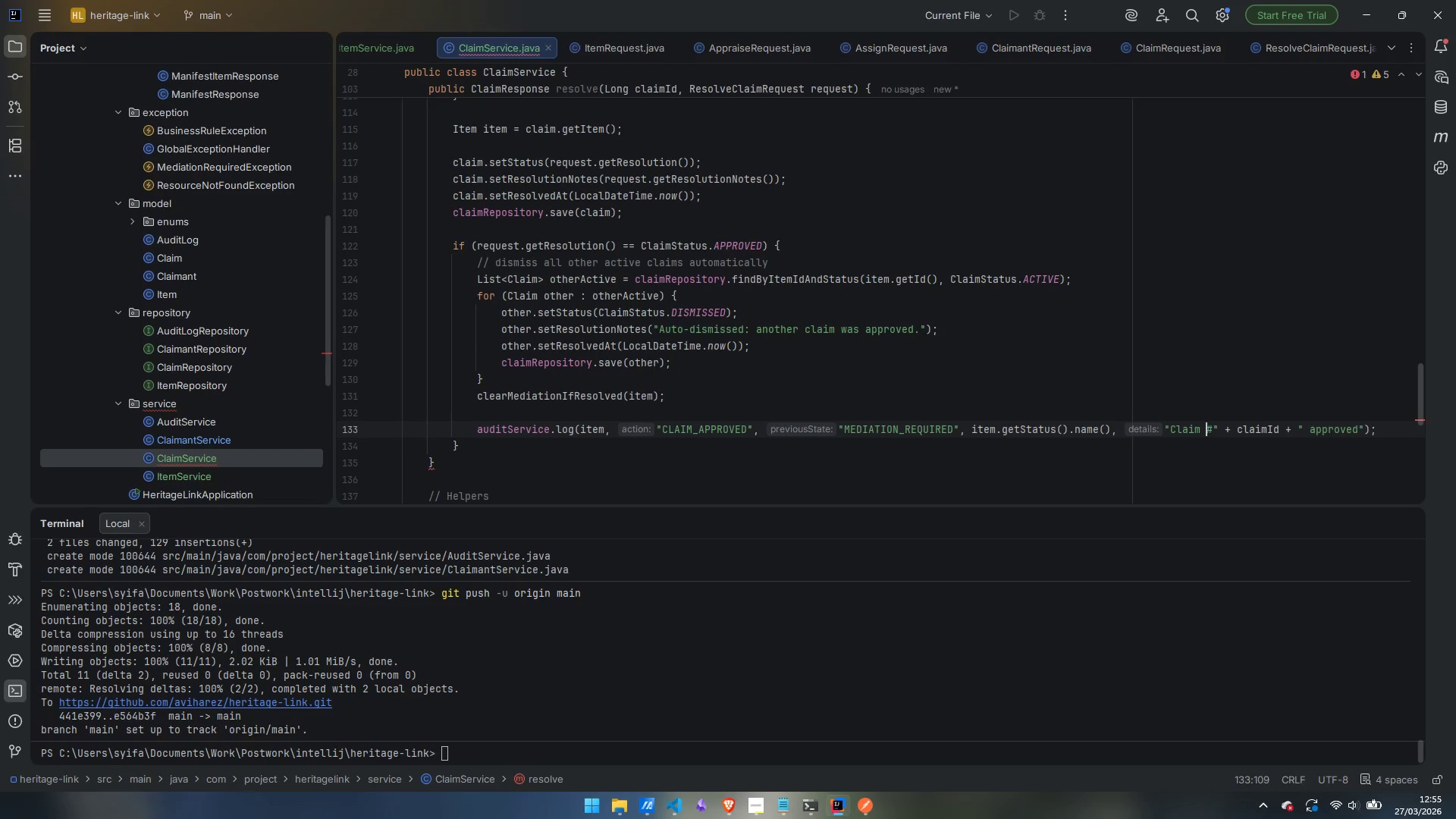 
key(Control+ArrowLeft)
 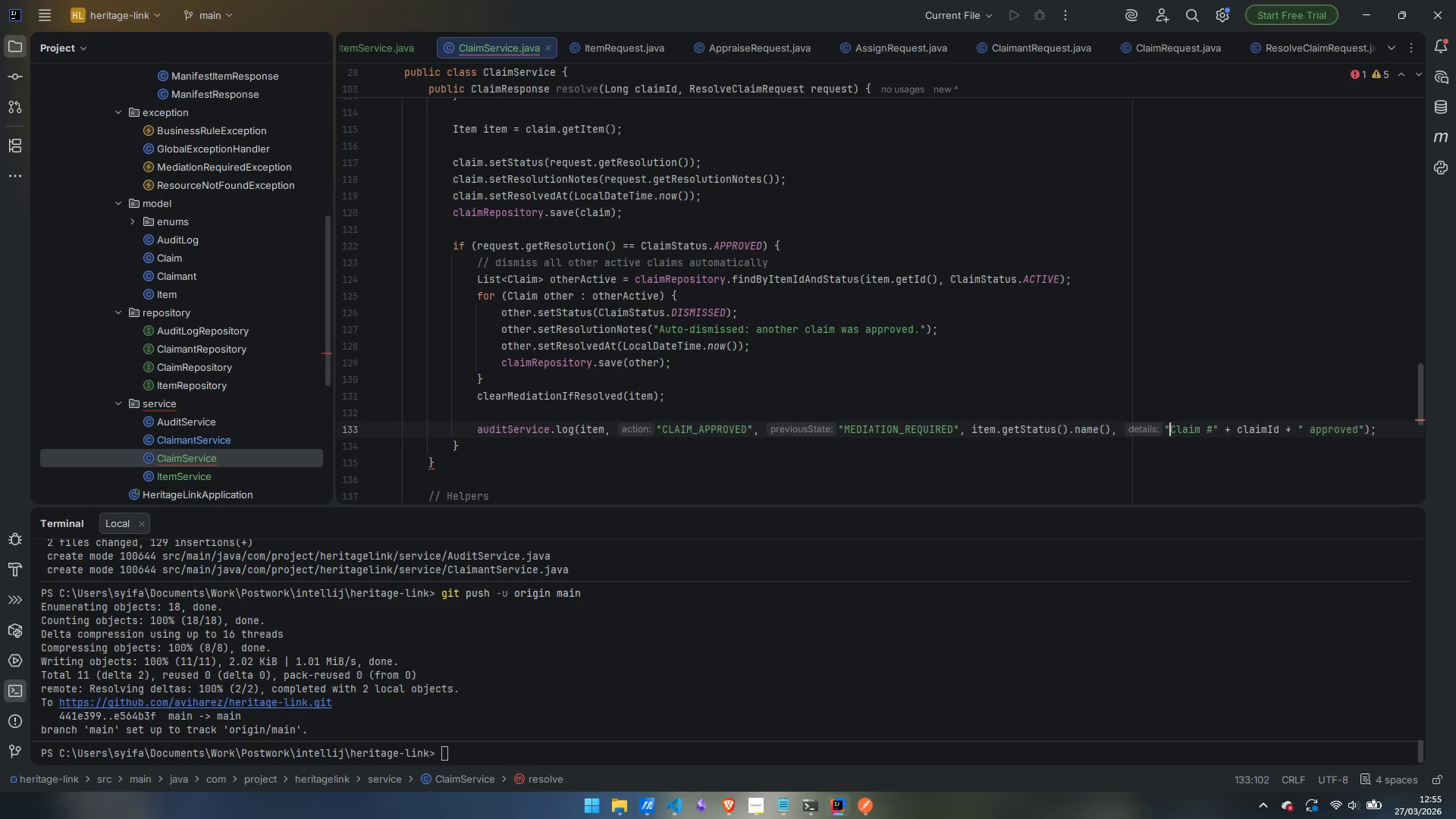 
key(Control+ArrowLeft)
 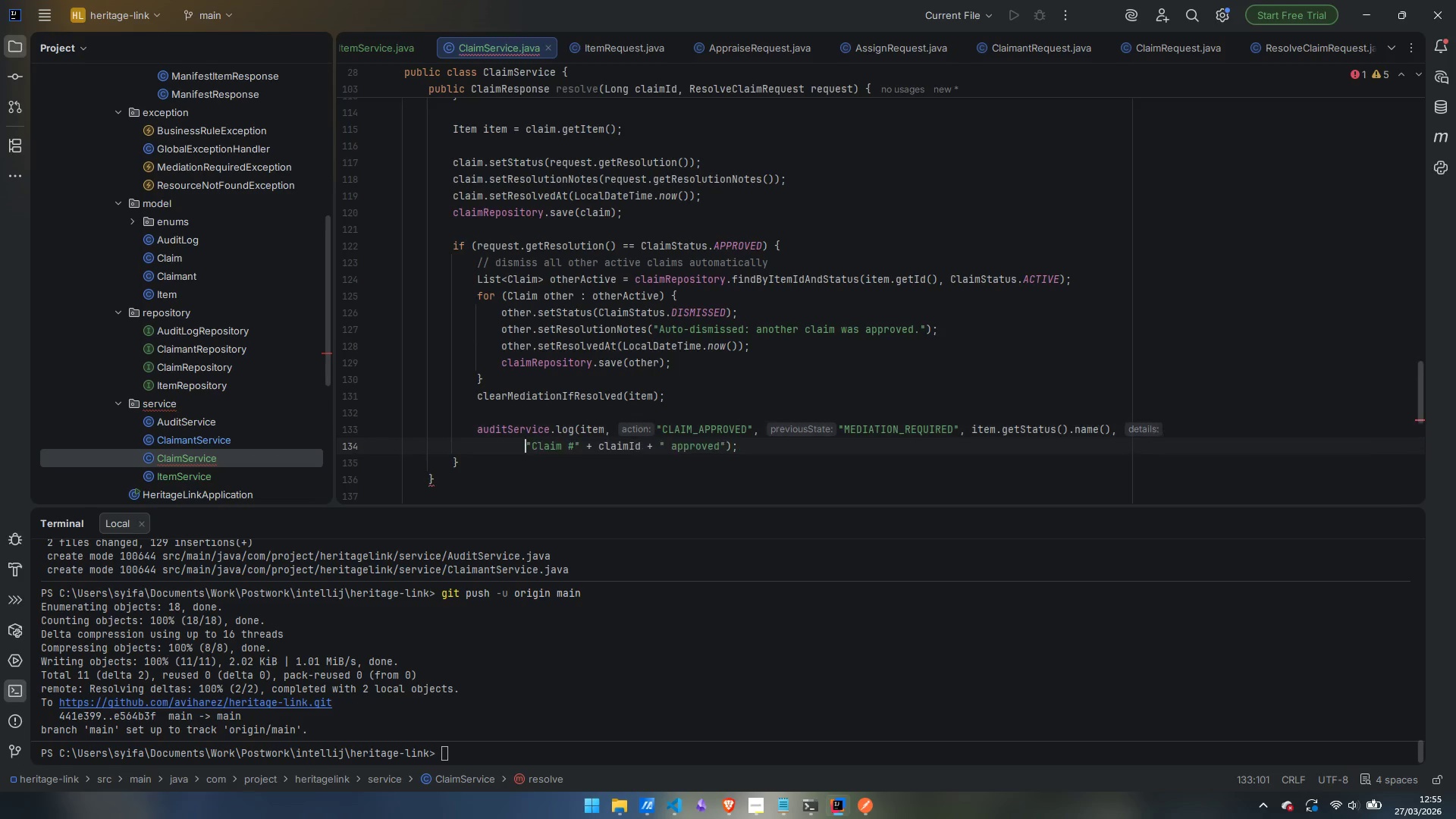 
key(Enter)
 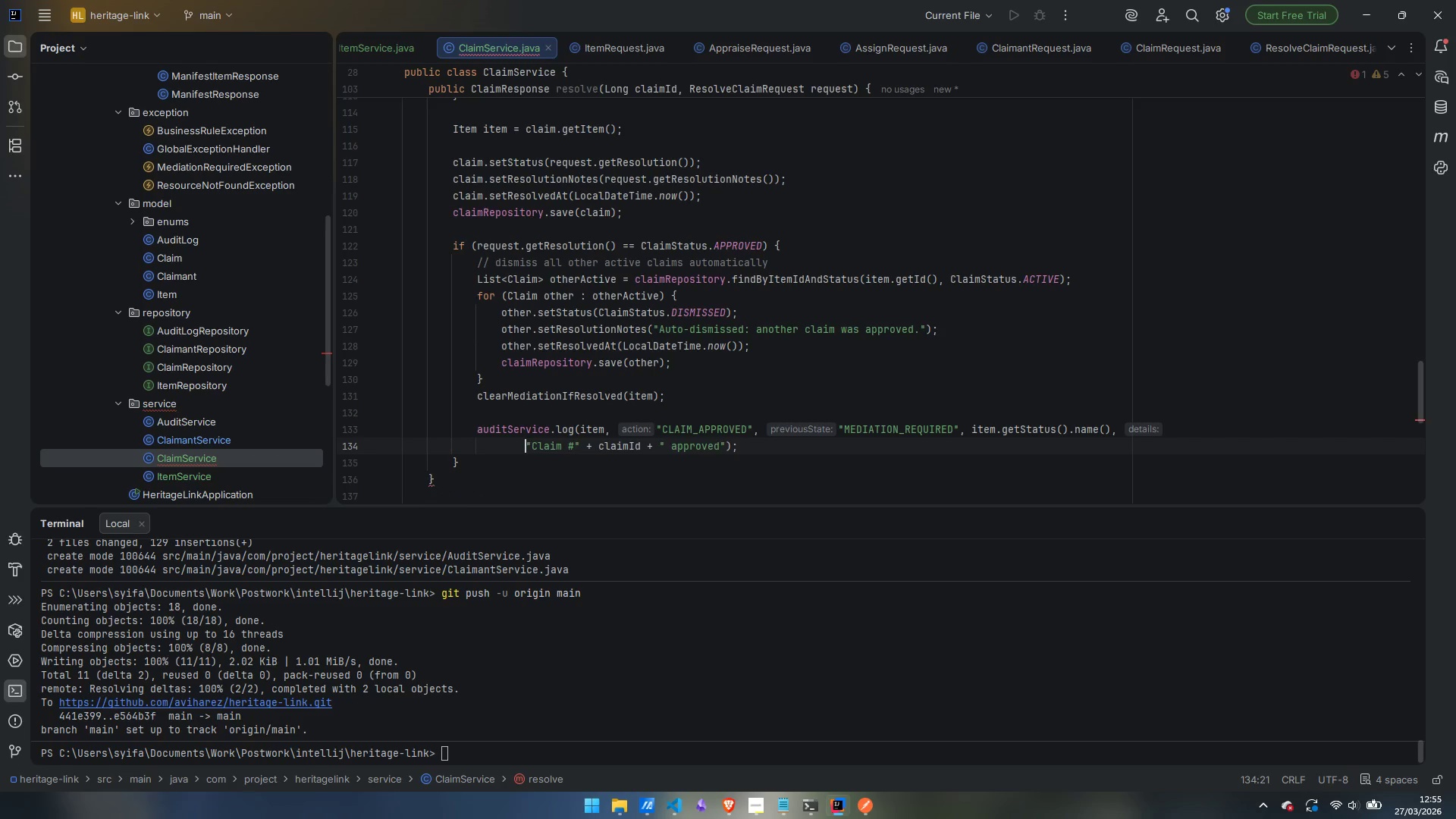 
key(Control+ArrowRight)
 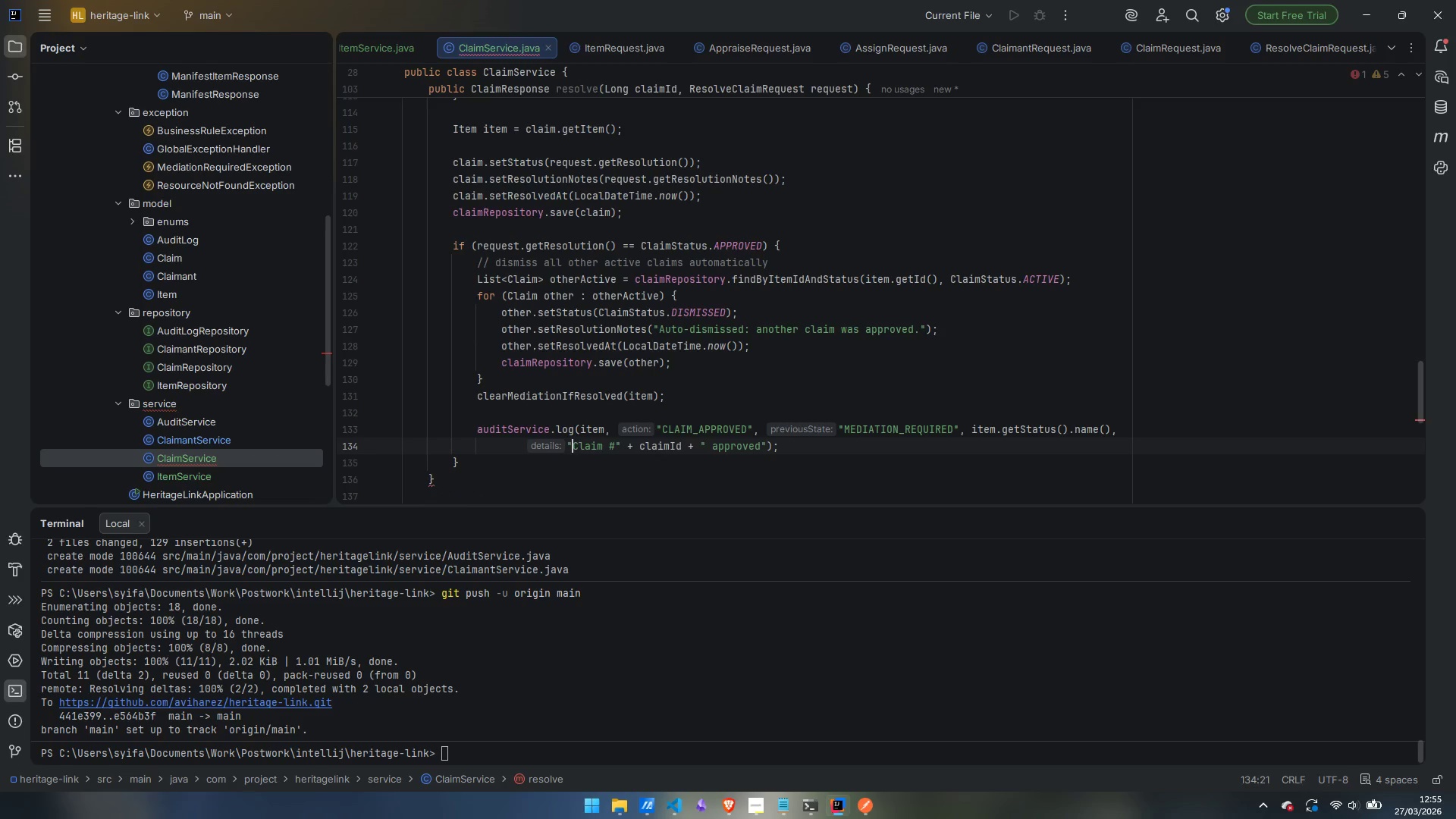 
key(Control+ArrowRight)
 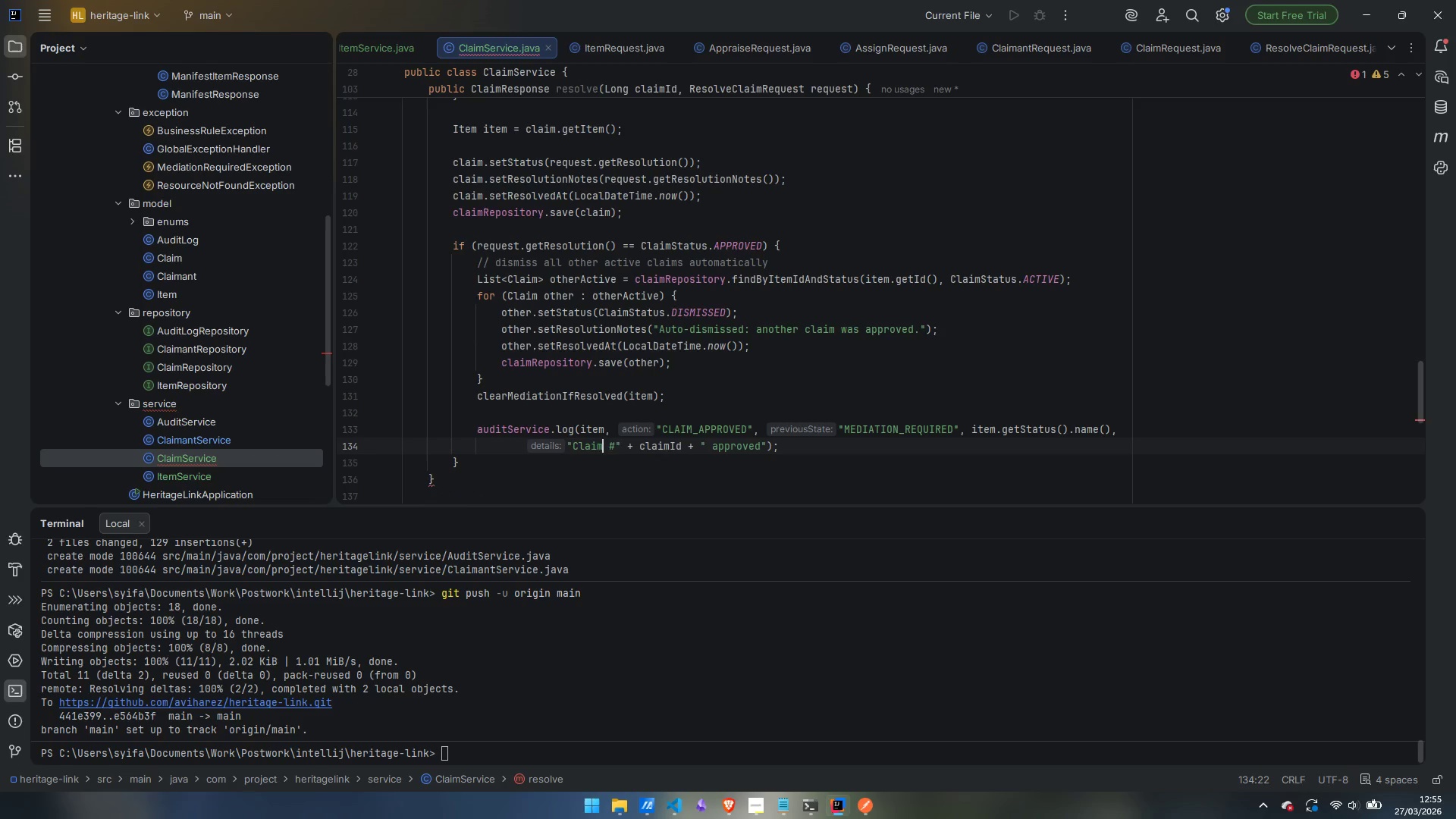 
key(Control+ArrowRight)
 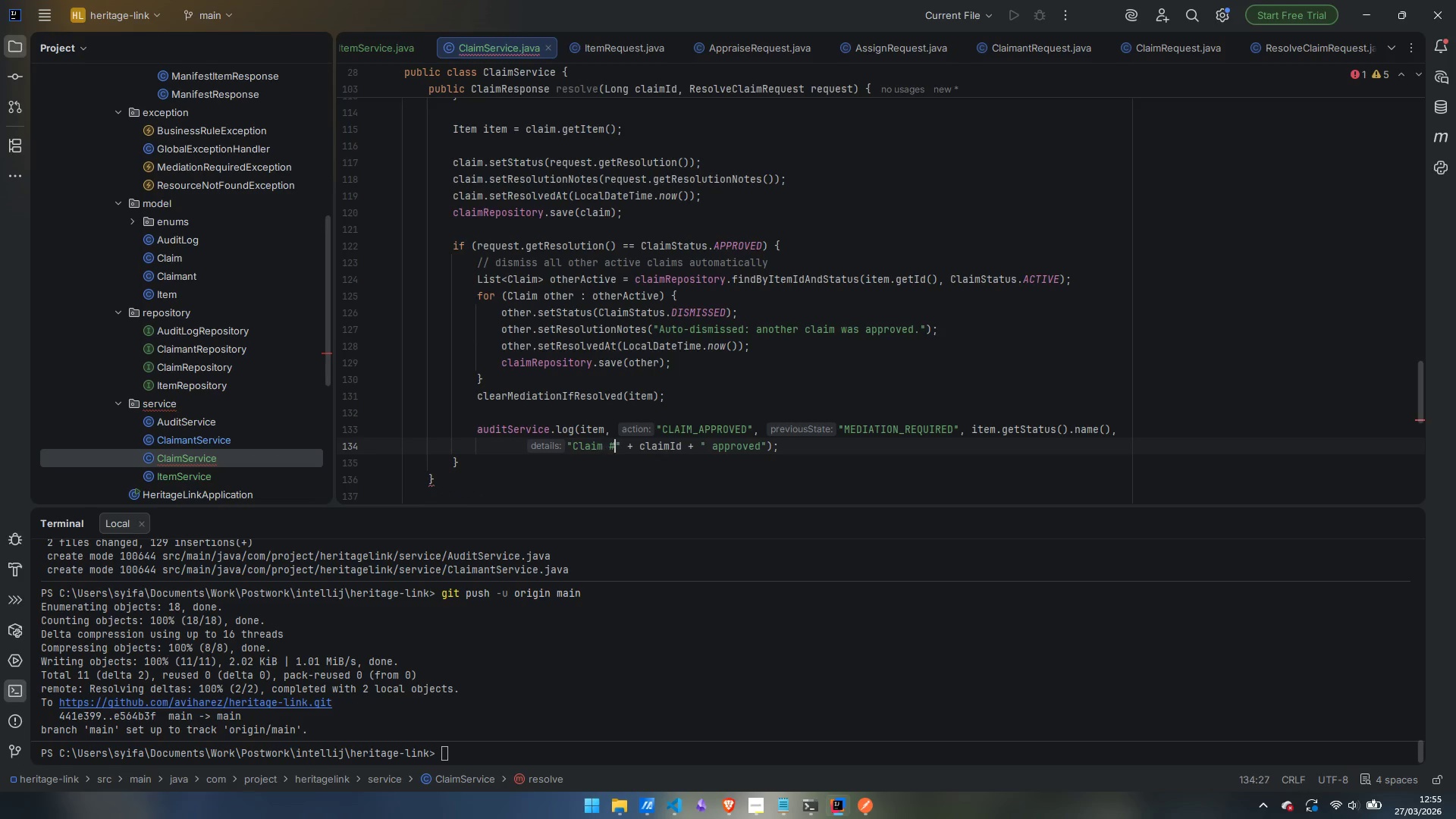 
key(Control+ArrowRight)
 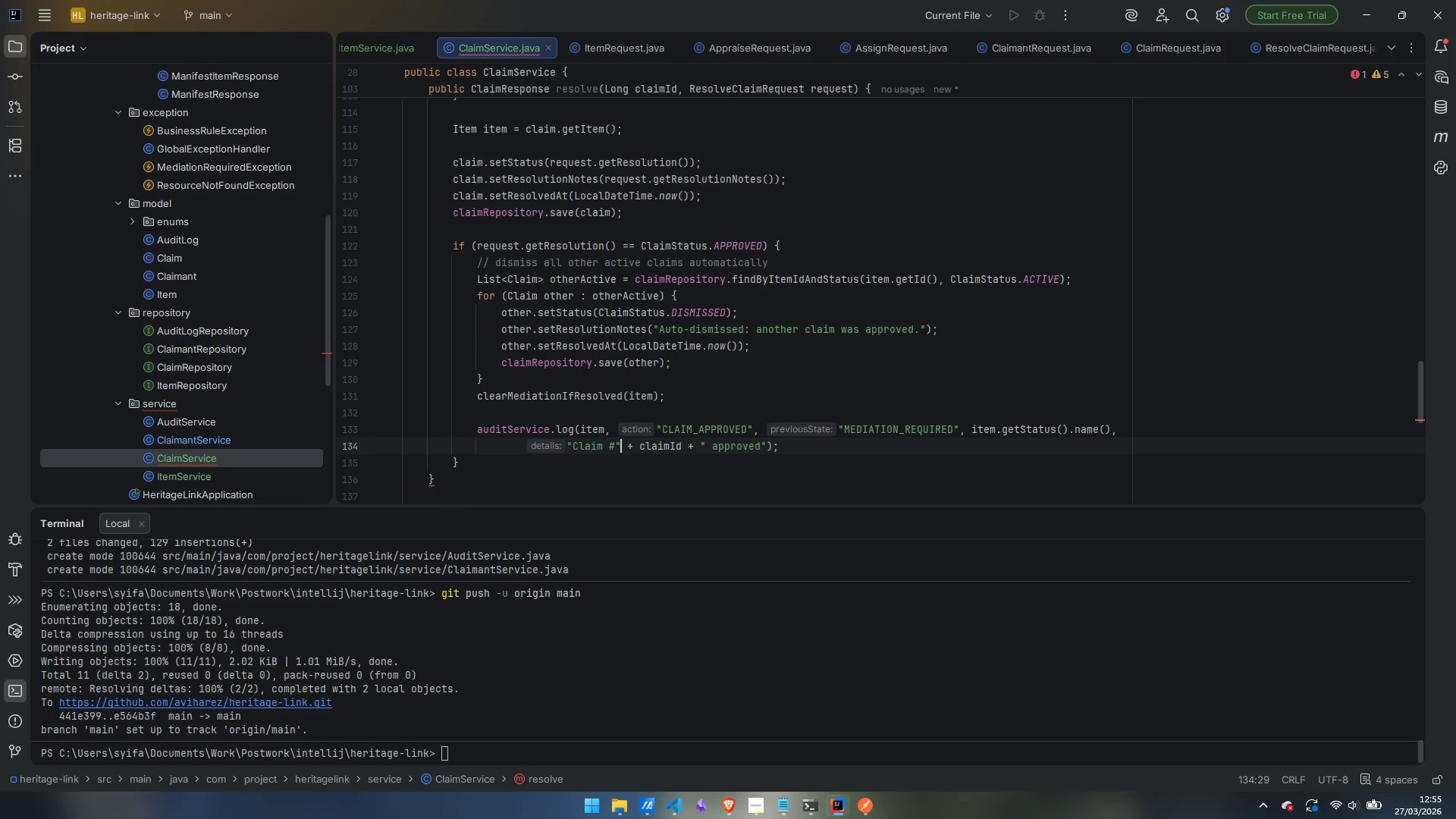 
key(Control+ArrowRight)
 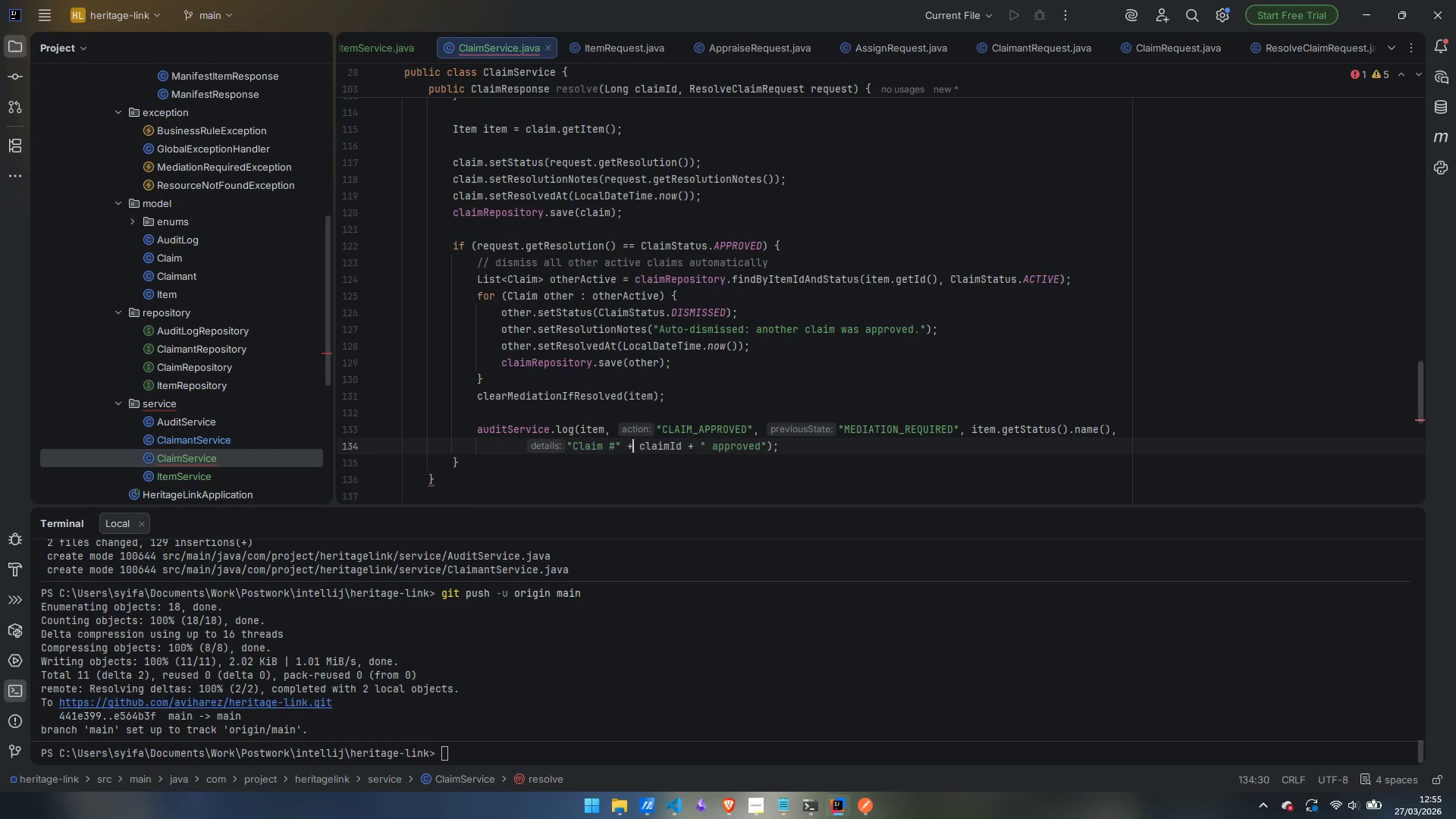 
key(Control+ArrowRight)
 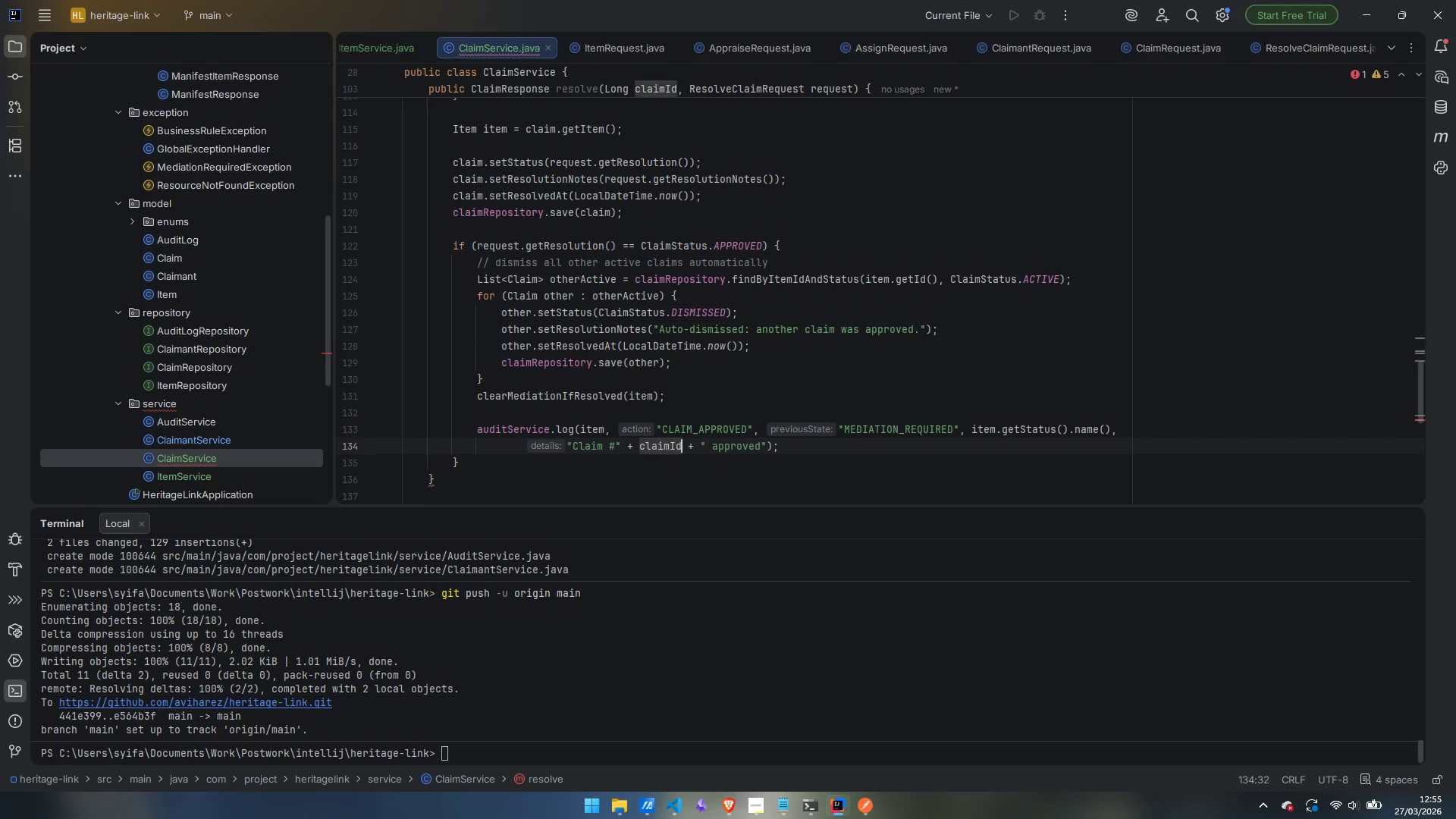 
key(Control+ArrowRight)
 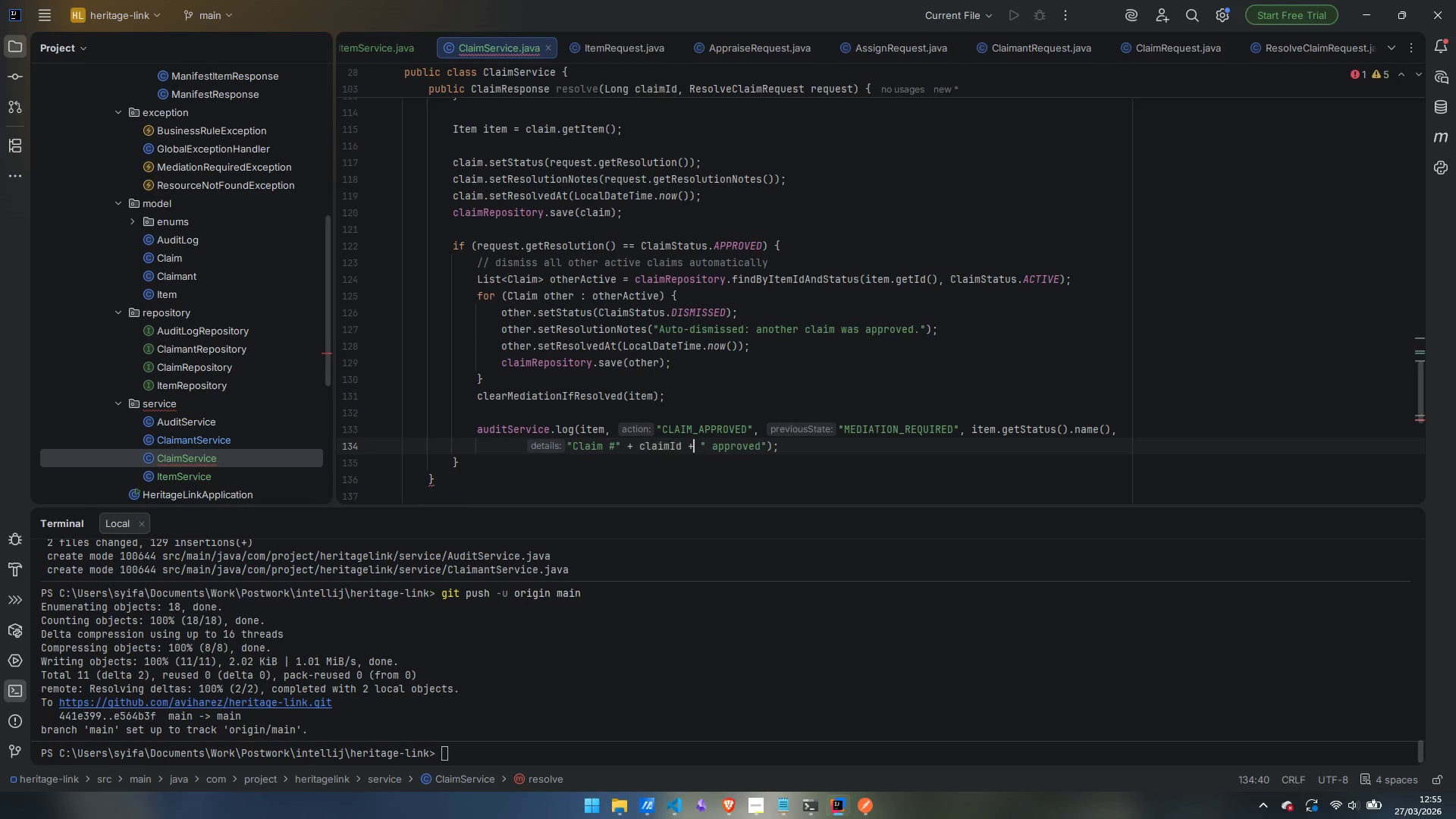 
key(Control+ArrowRight)
 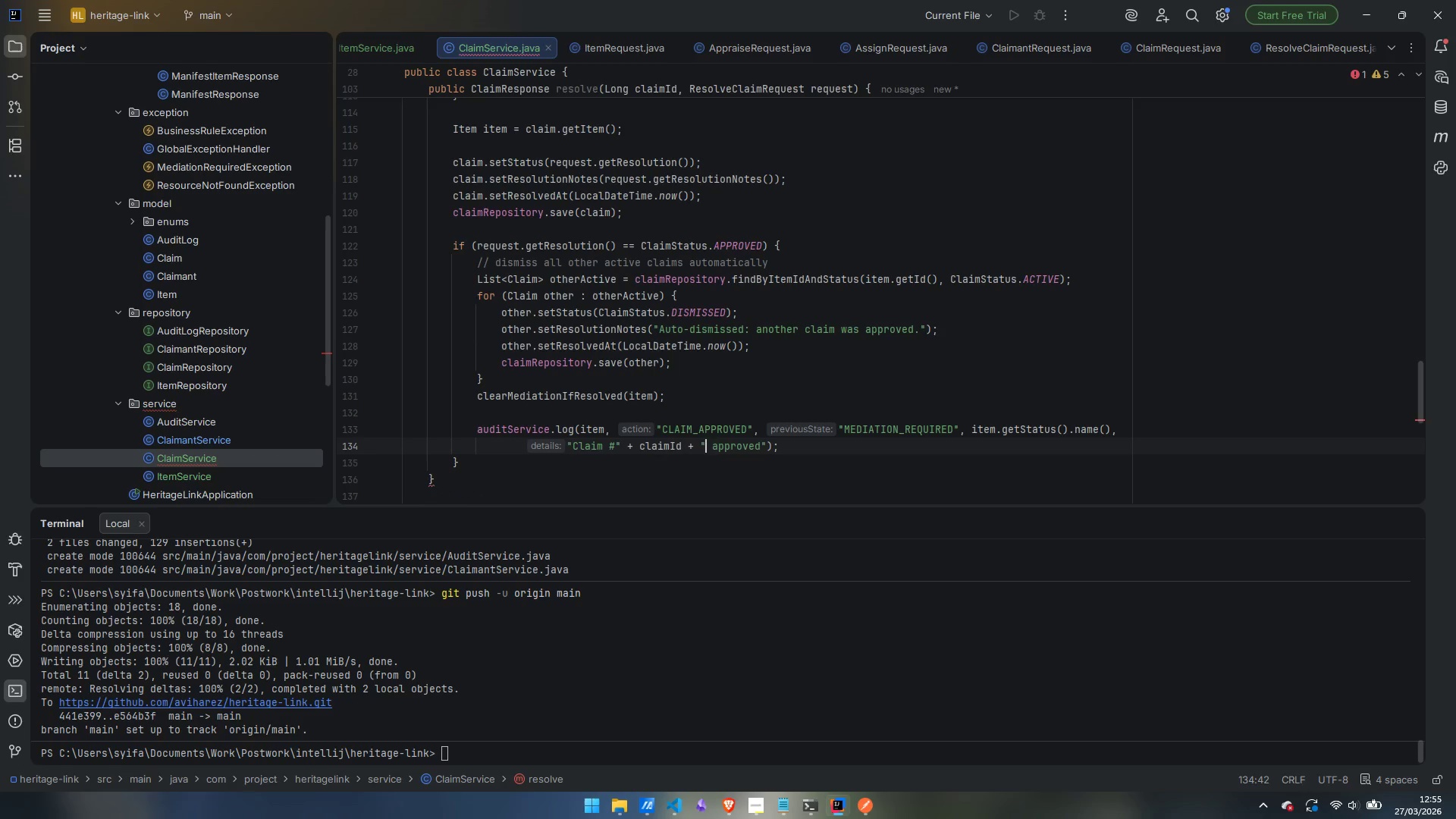 
key(Control+ArrowRight)
 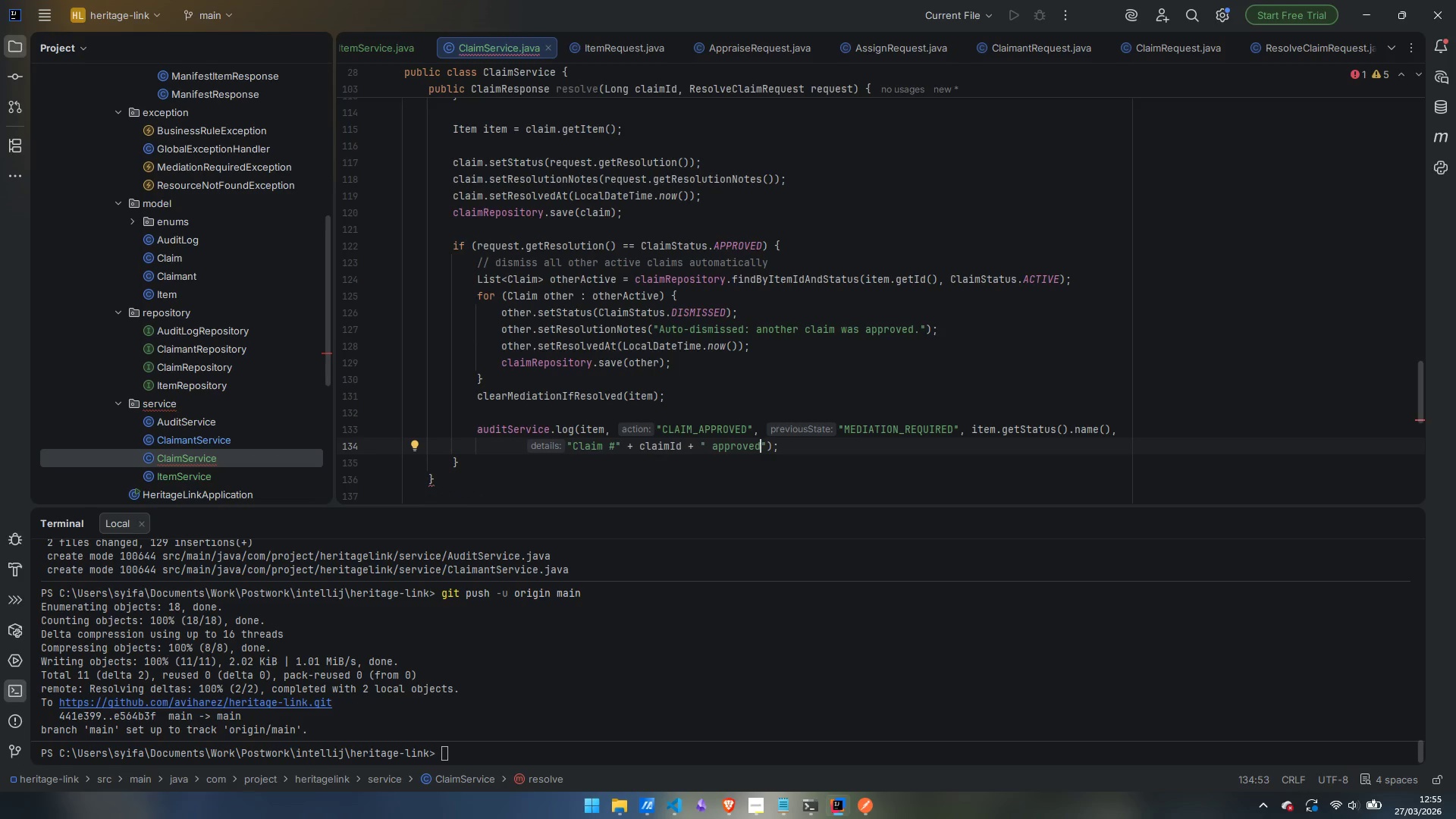 
type(. All cinpet)
key(Backspace)
key(Backspace)
key(Backspace)
key(Backspace)
key(Backspace)
type(ompeting claims dismissed)
 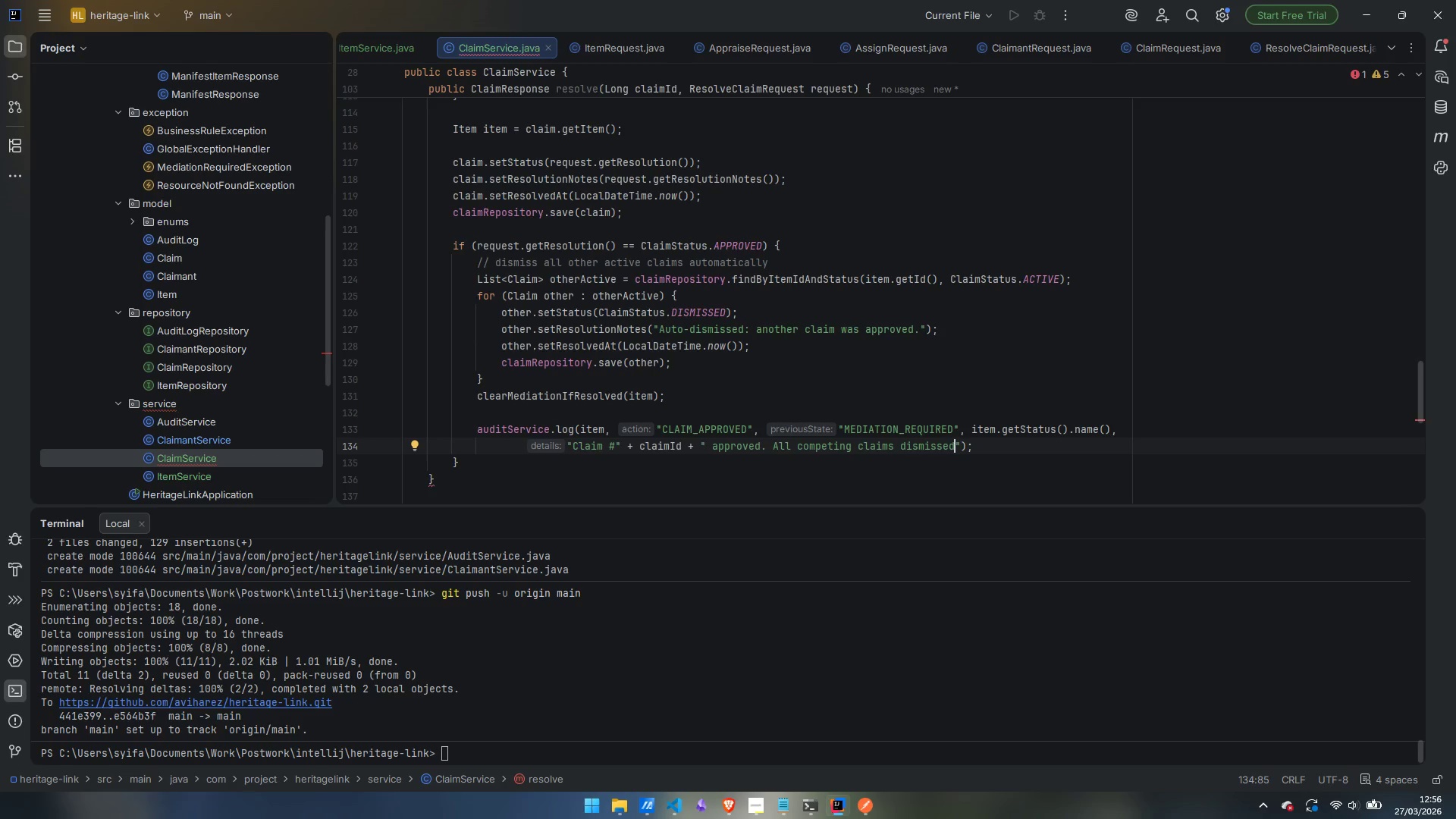 
key(Period)
 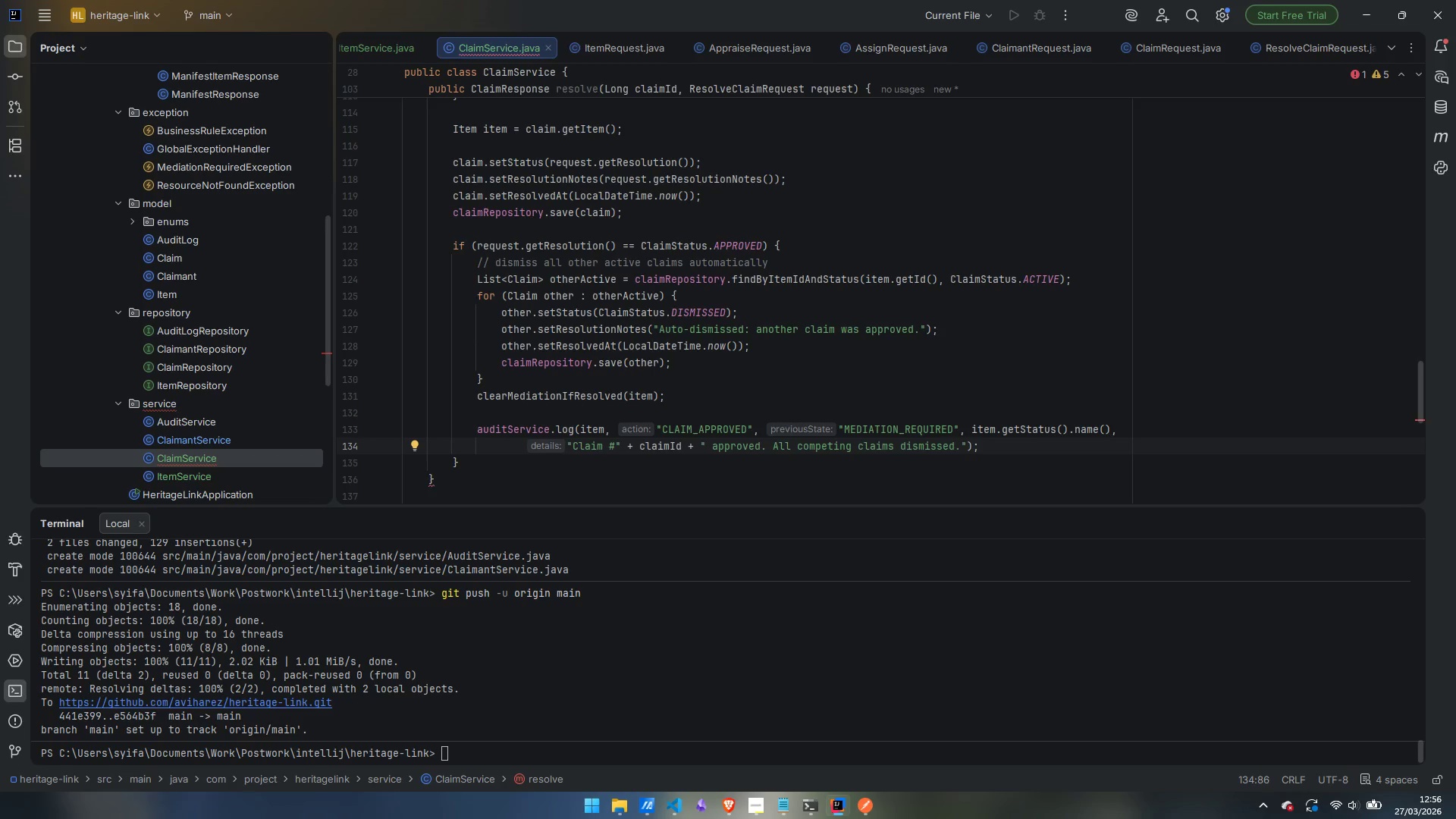 
key(ArrowDown)
 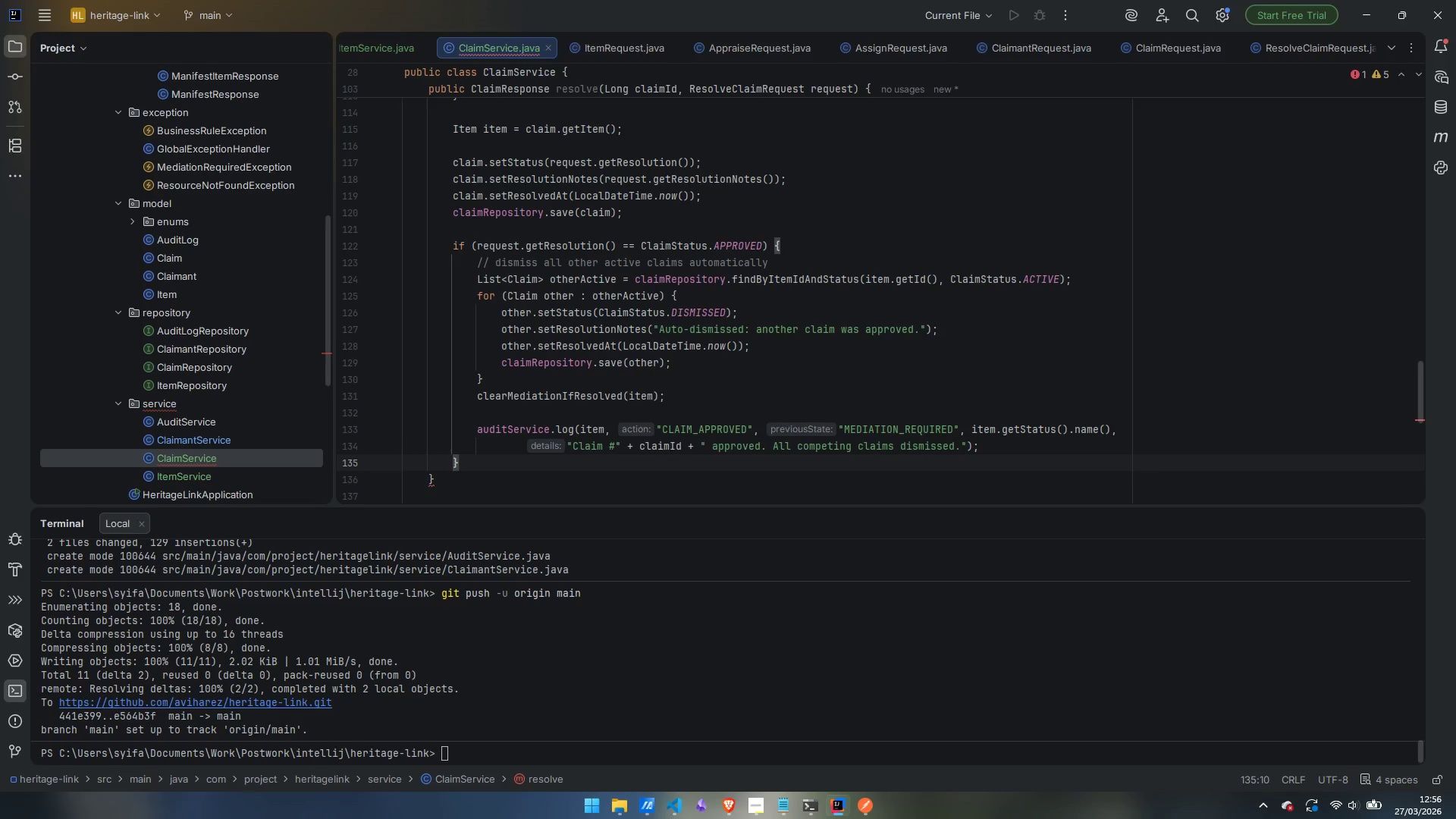 
type( else {)
 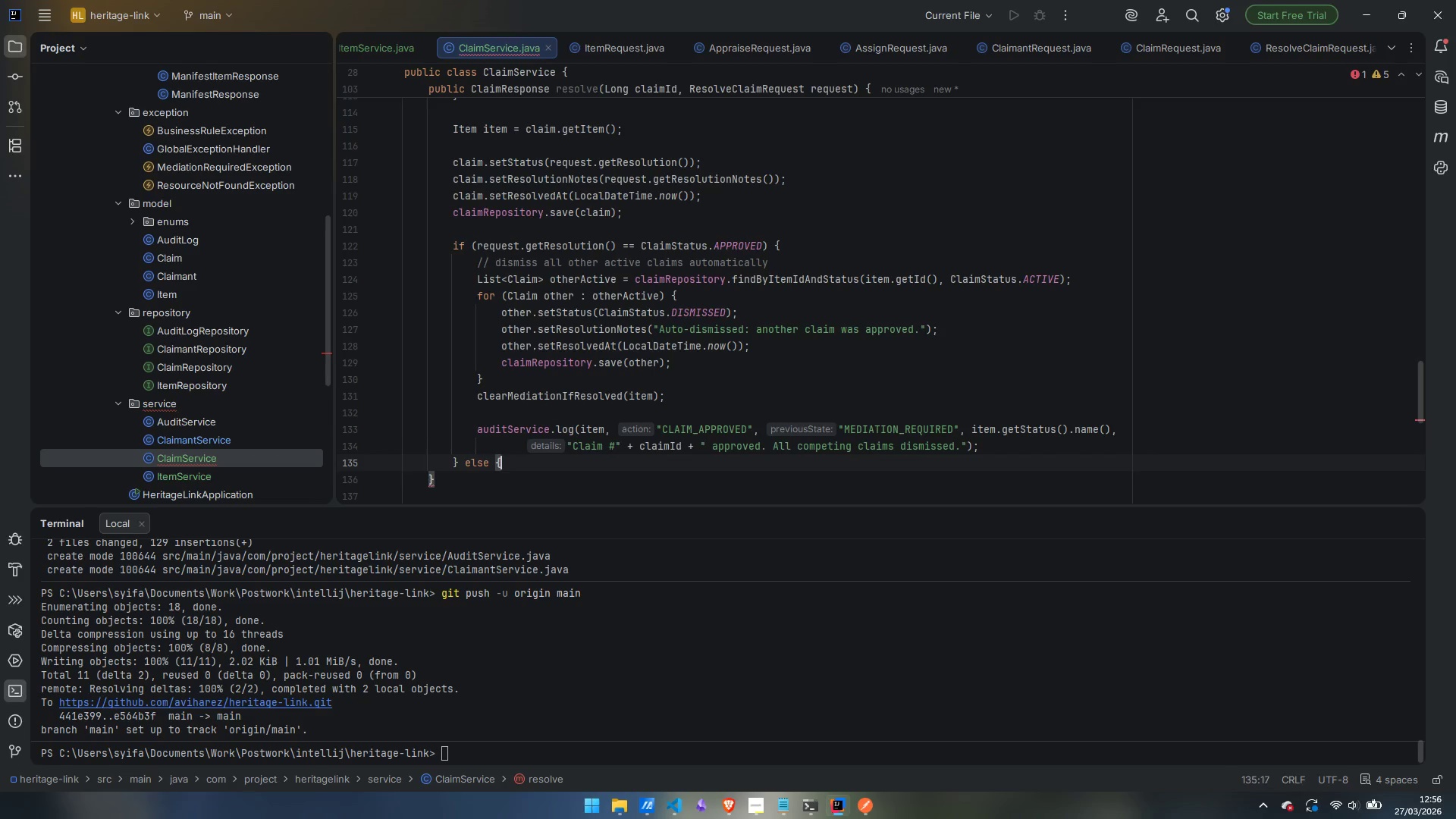 
key(Enter)
 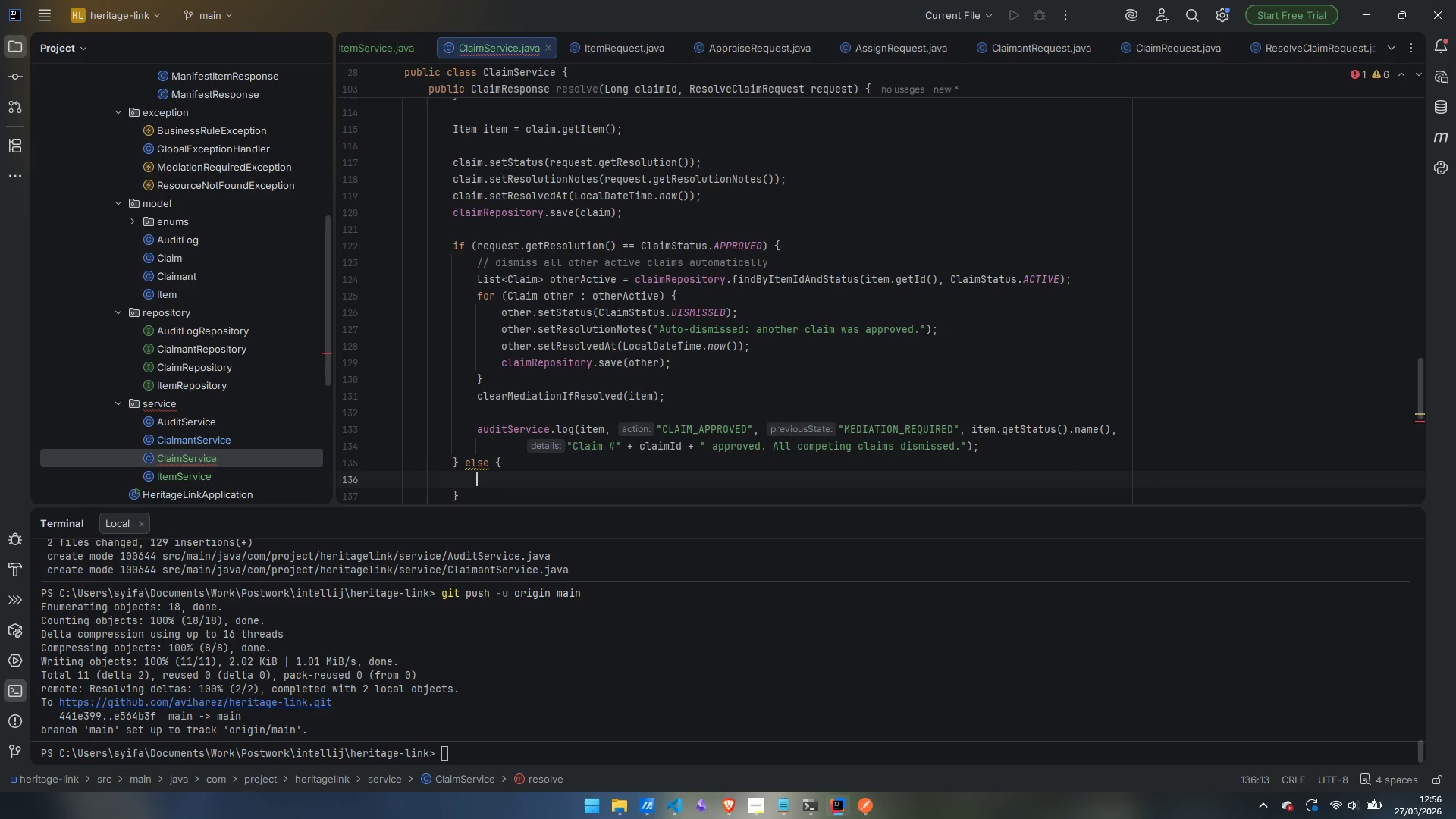 
type(clear)
 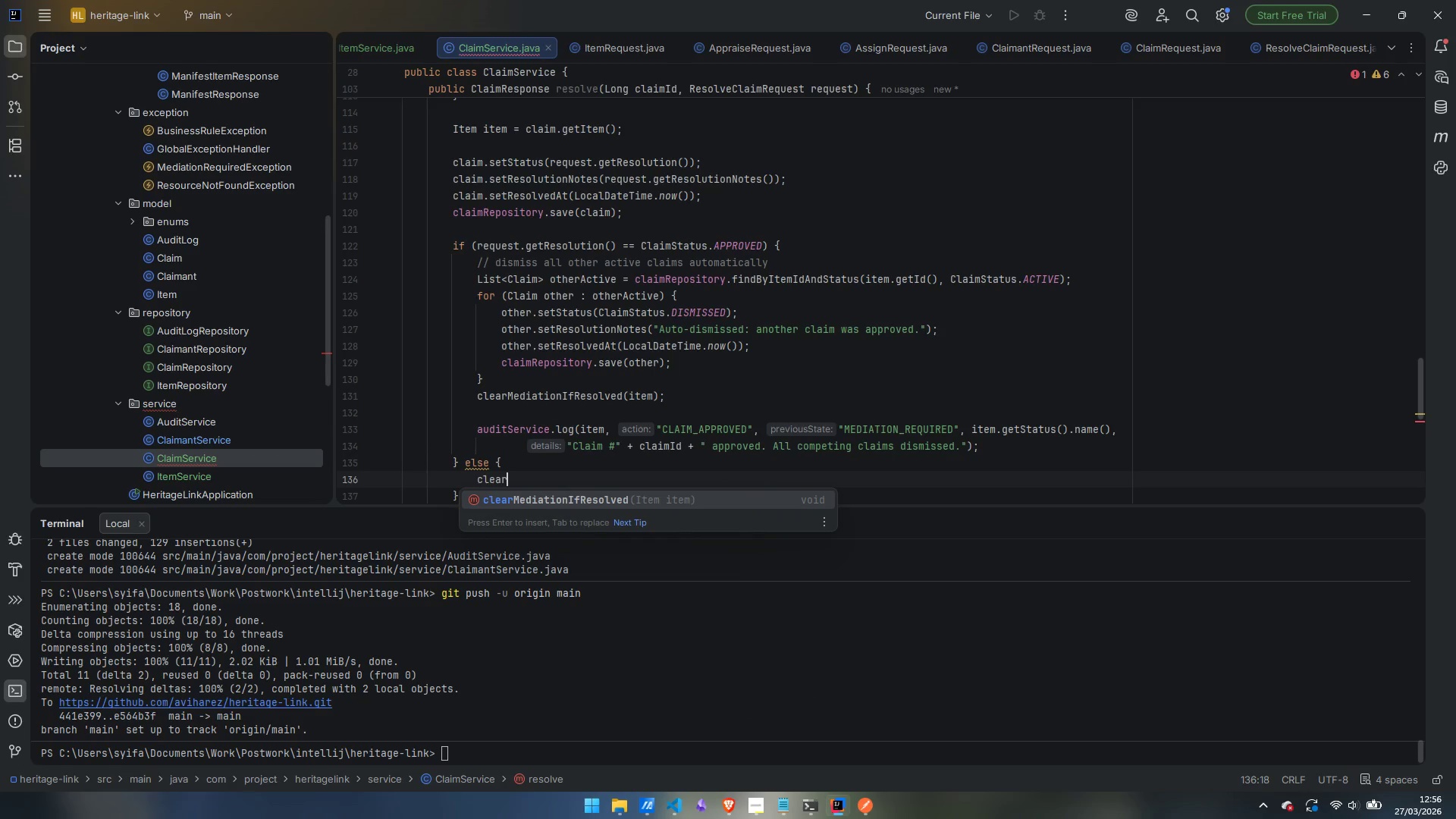 
key(Enter)
 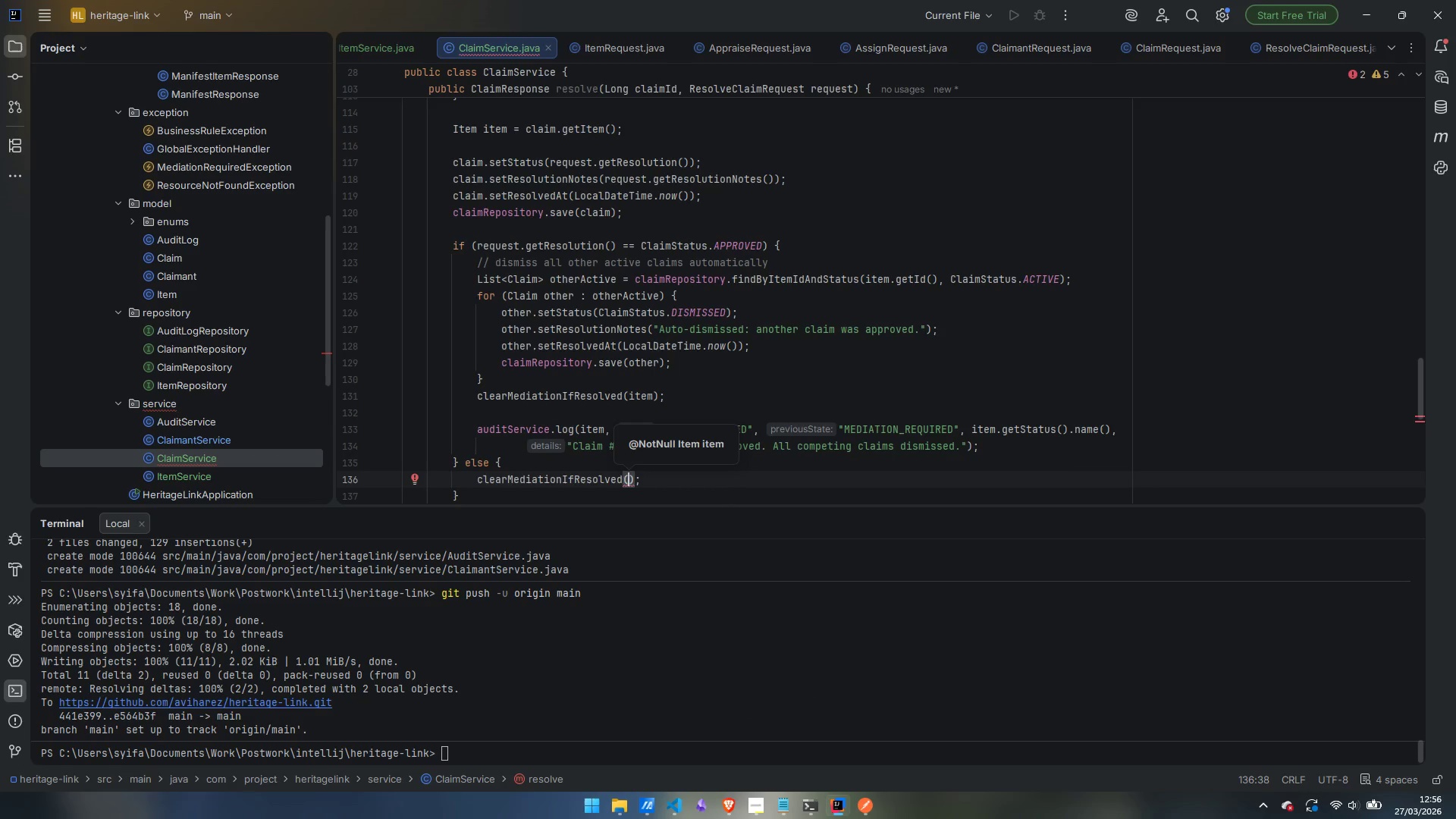 
type(item)
 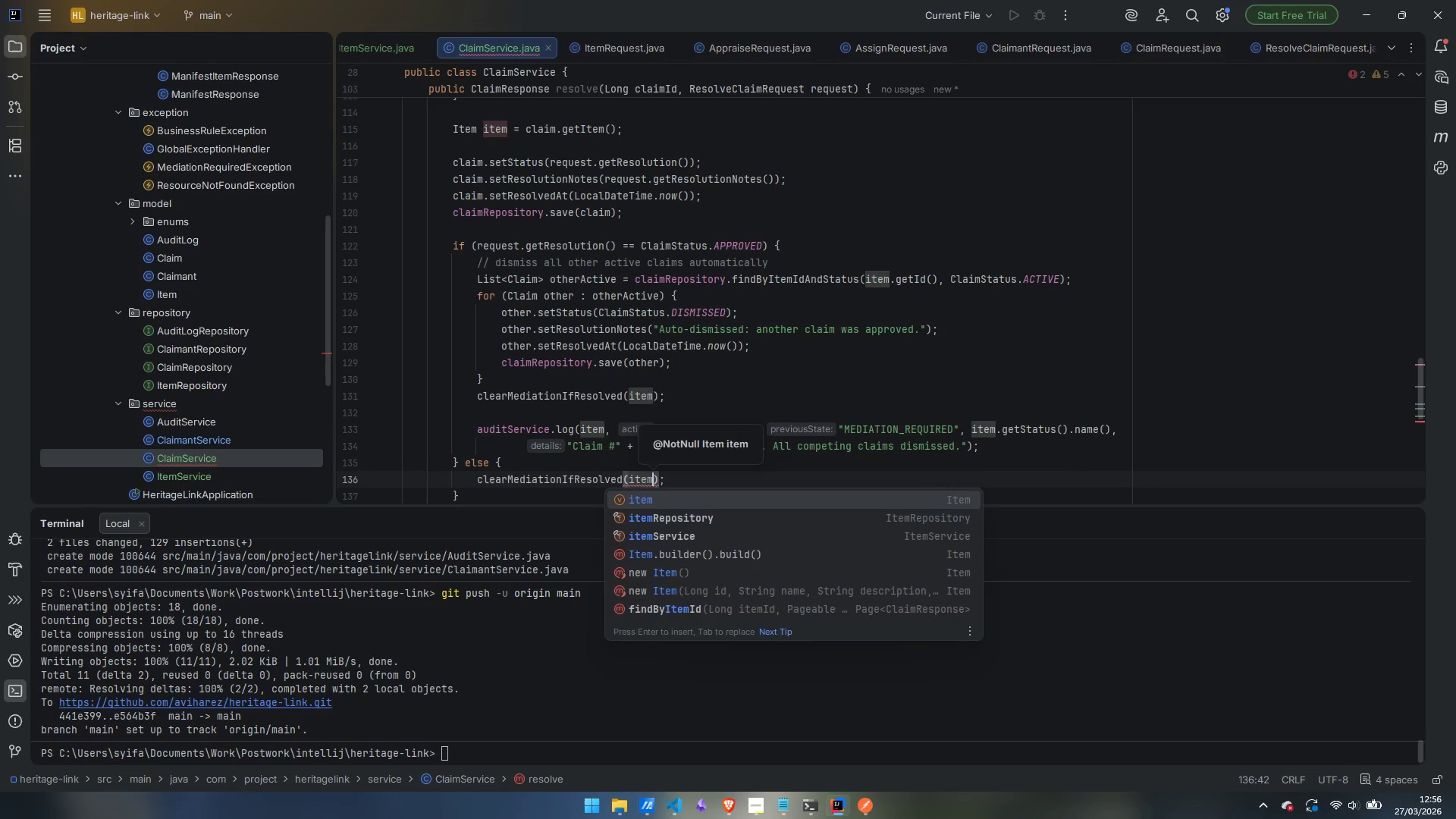 
key(ArrowRight)
 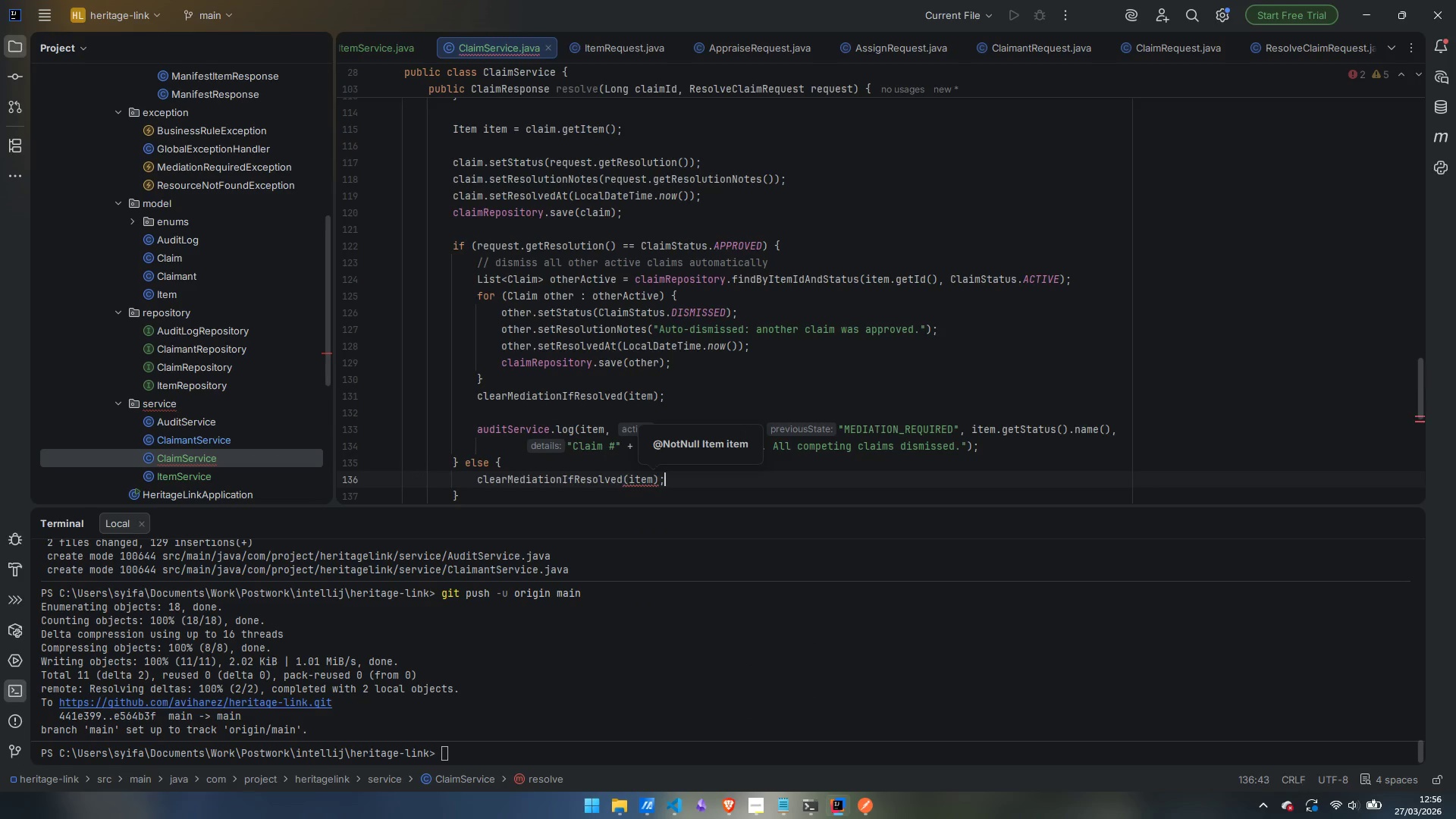 
key(ArrowRight)
 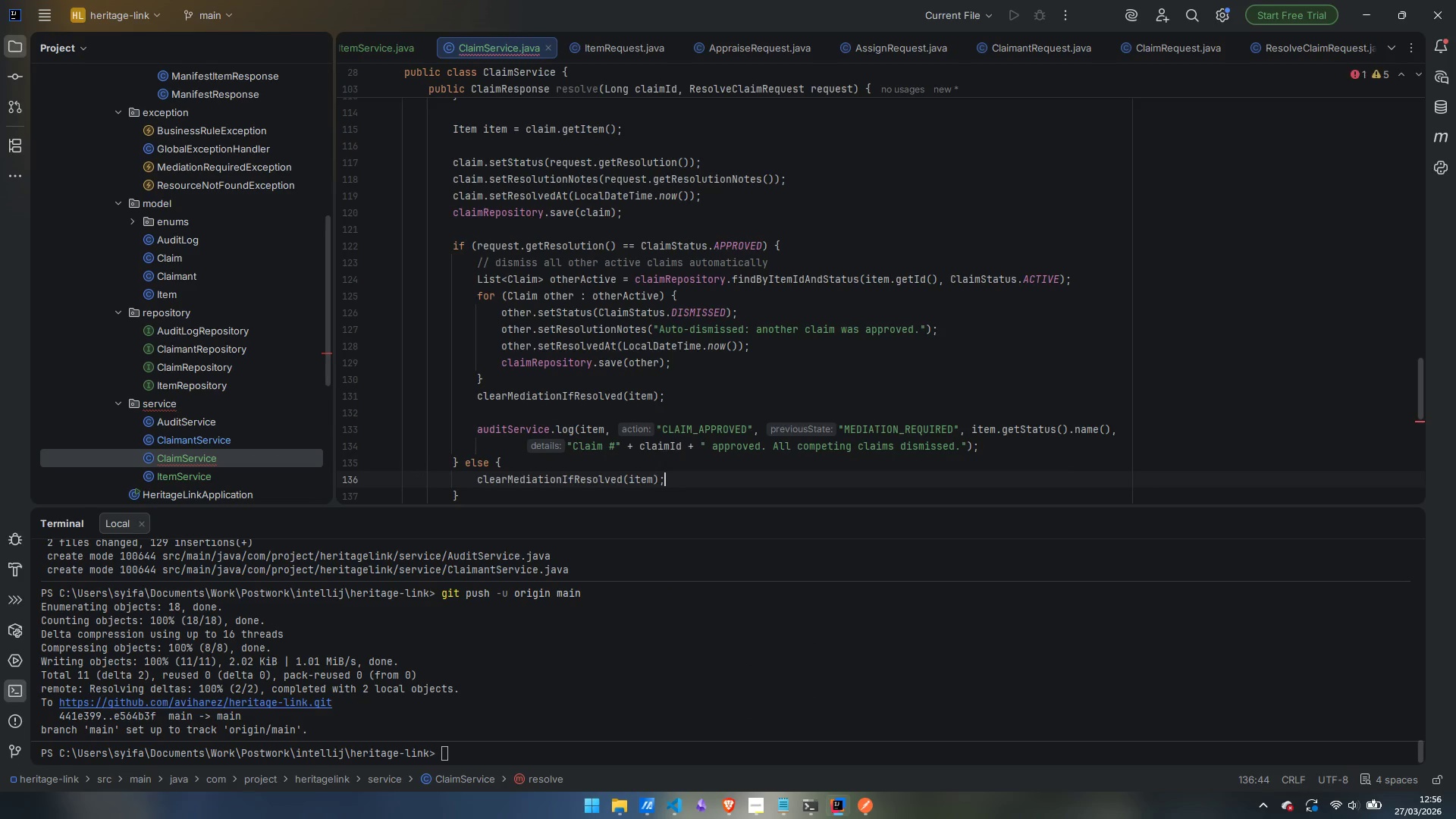 
key(ArrowUp)
 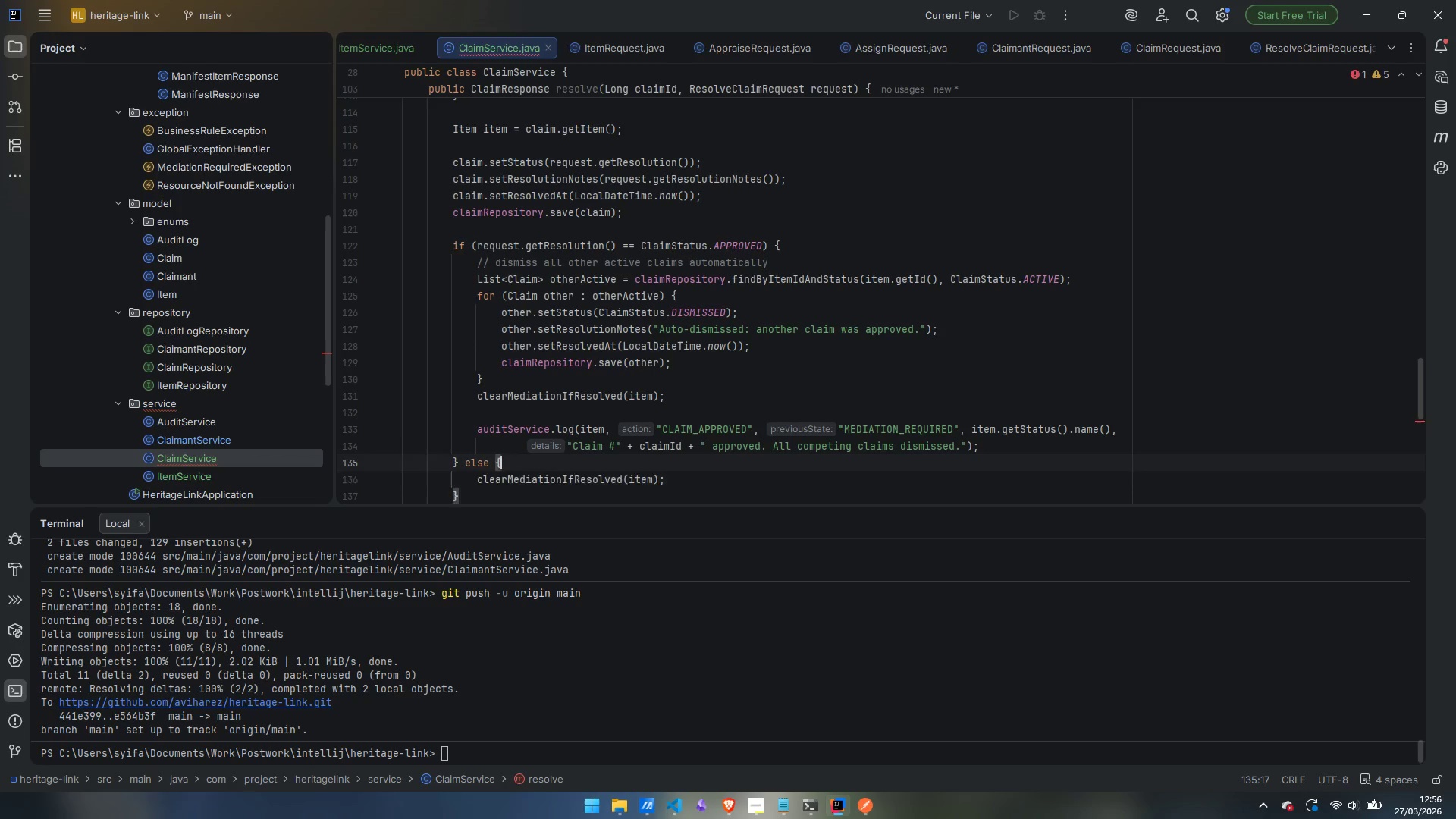 
key(Enter)
 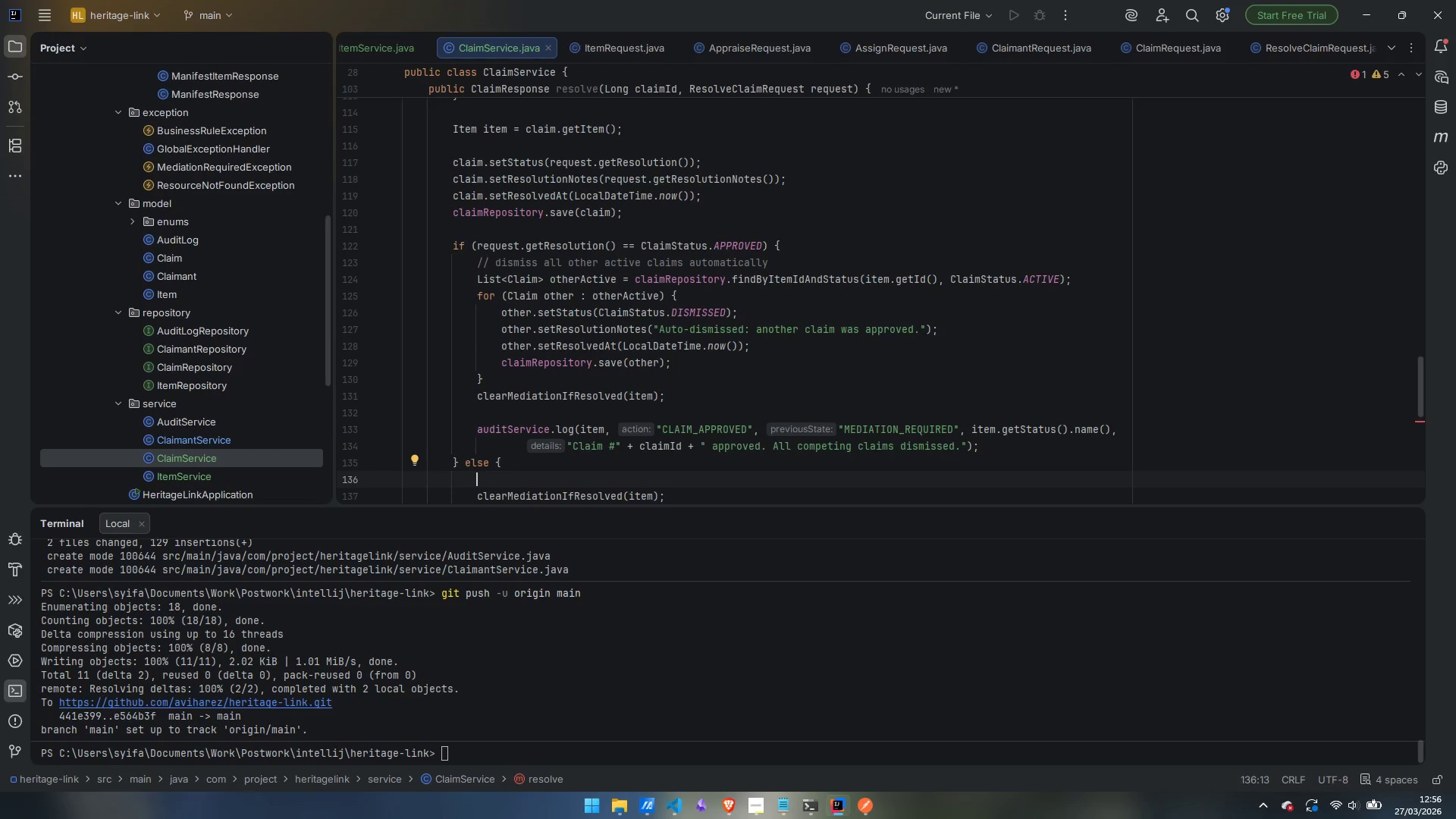 
type(// DISMISSED: clear medai)
key(Backspace)
key(Backspace)
type(iation flag if th)
 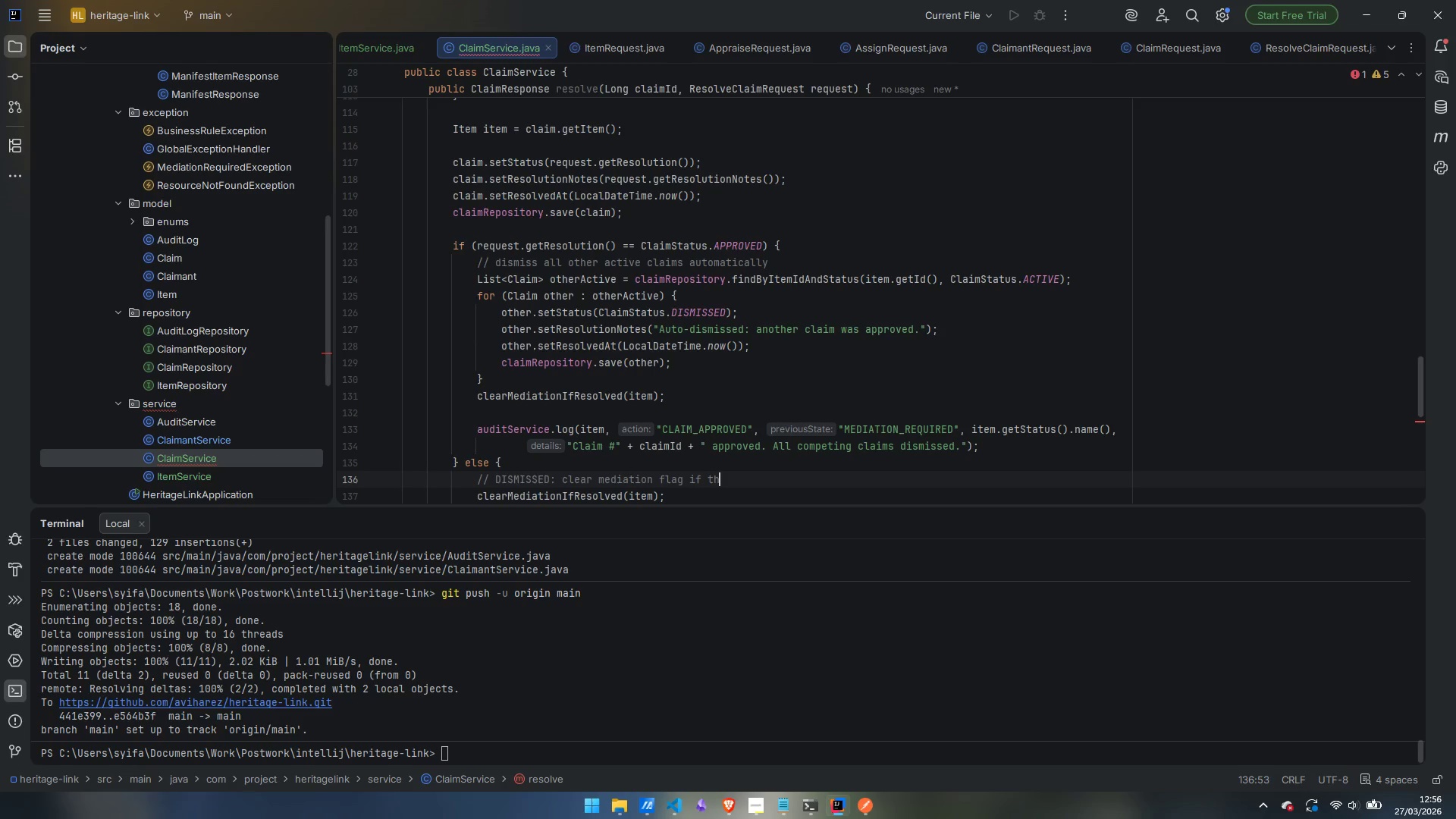 
key(Control+Backspace)
 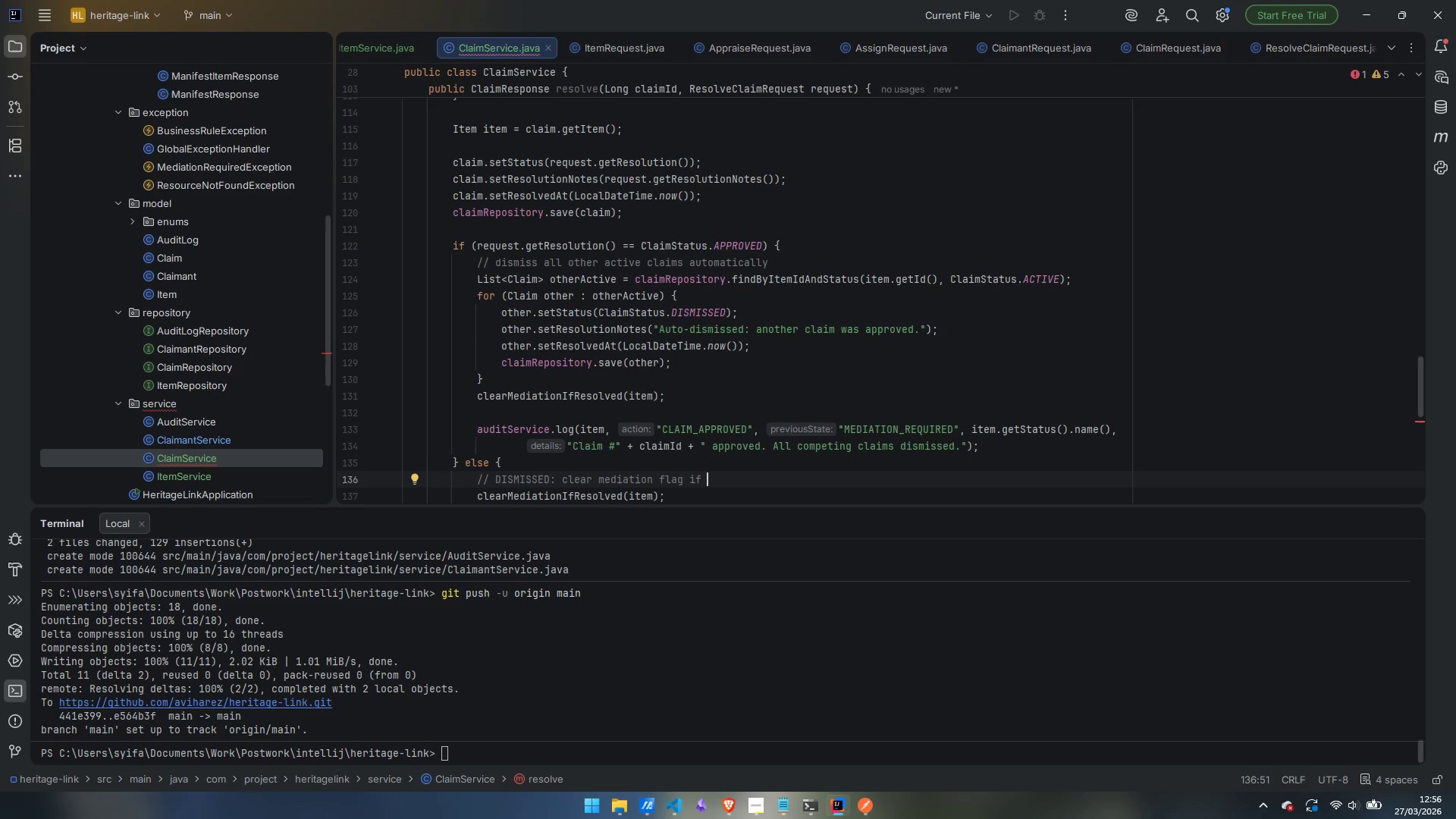 
type(fewer than 2 active claims remain)
 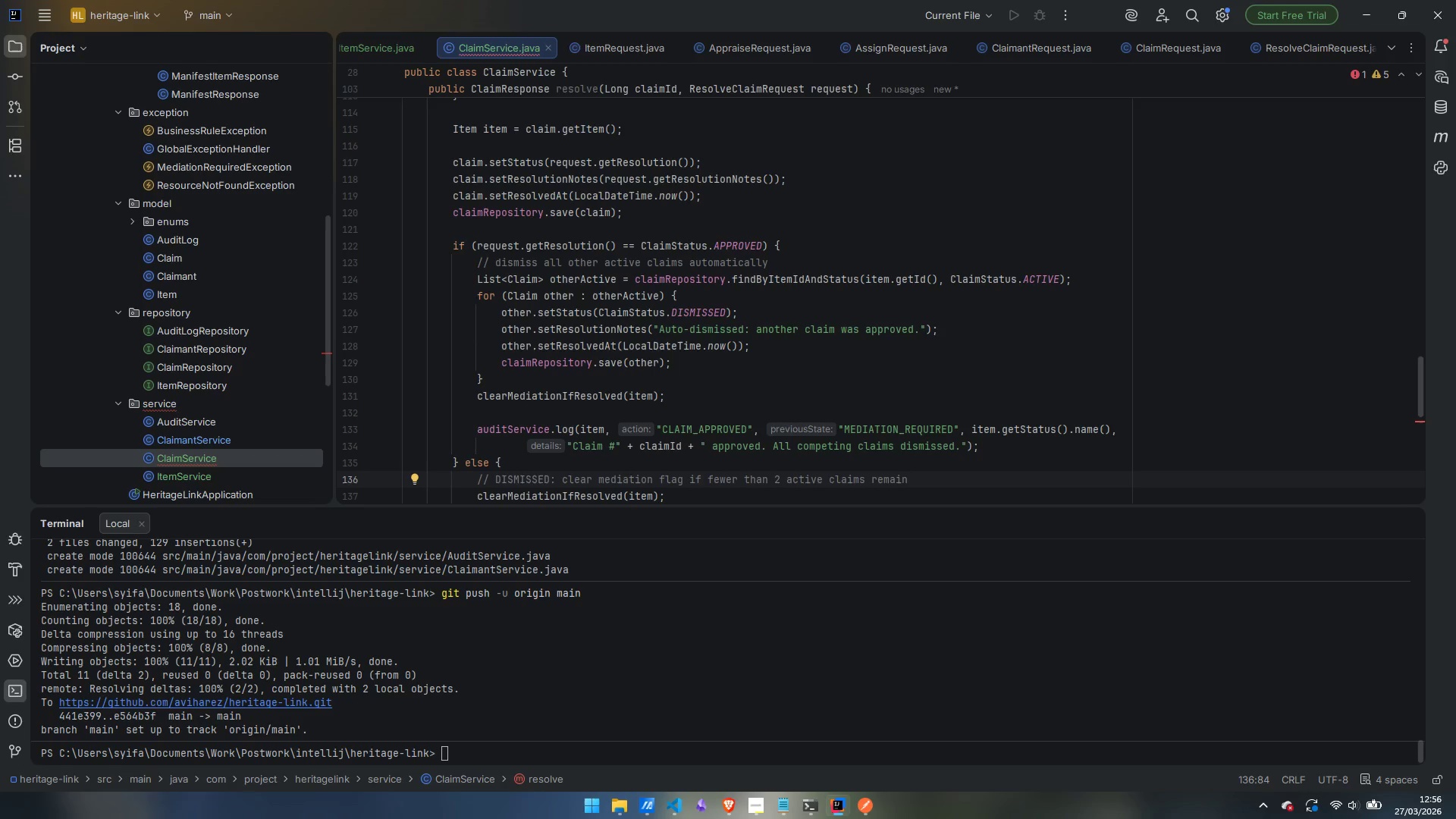 
key(ArrowDown)
 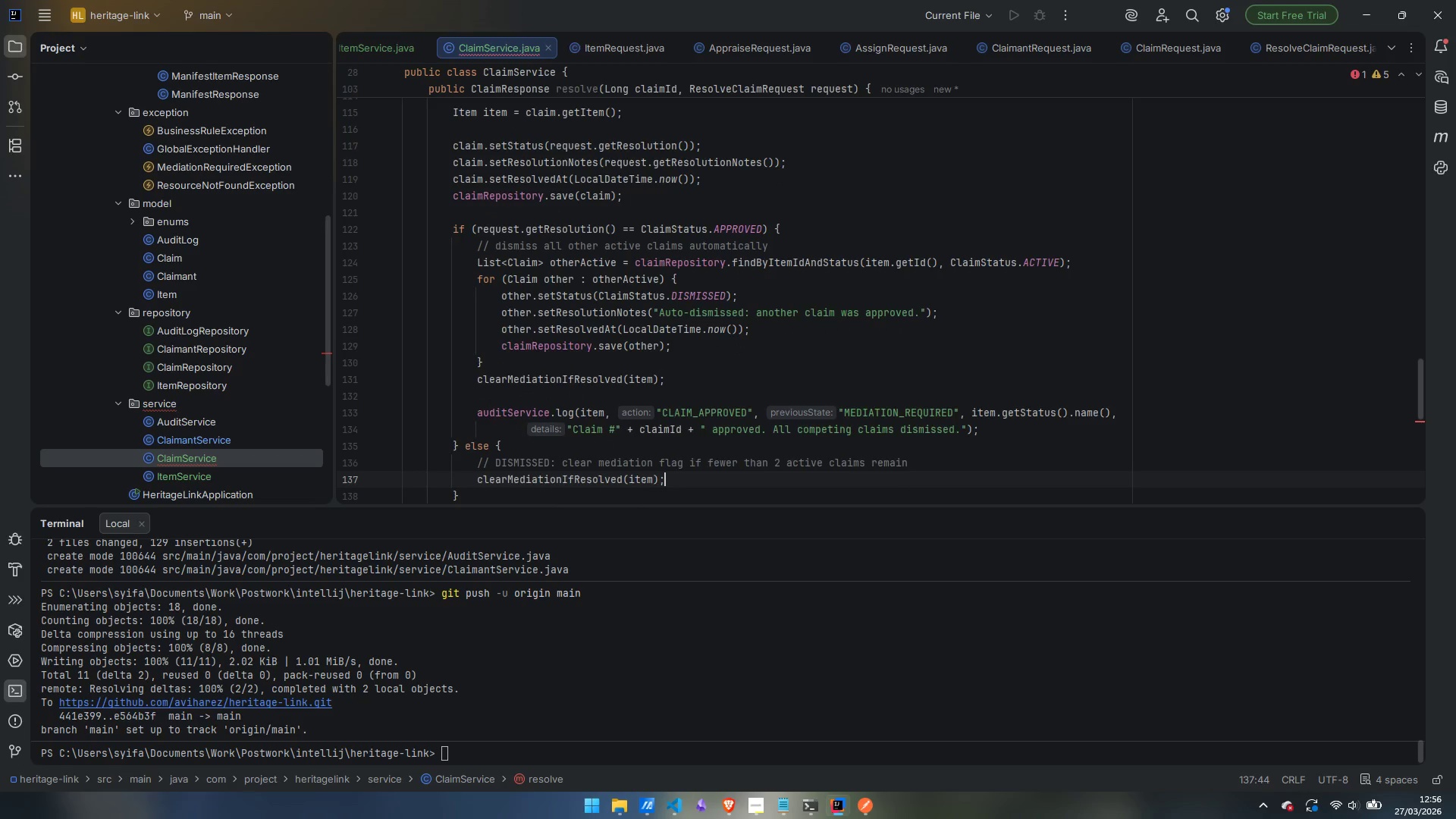 
key(Enter)
 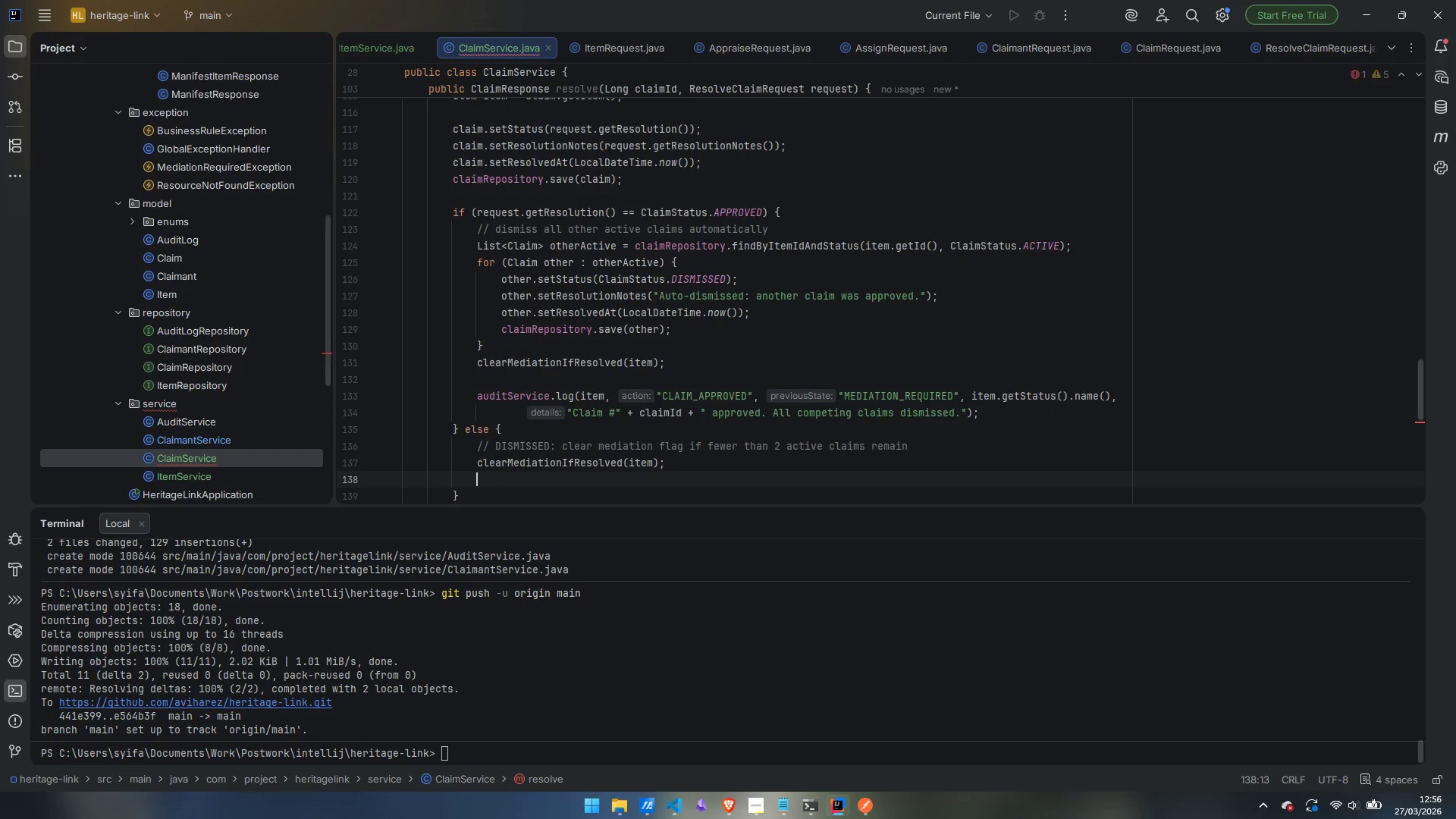 
key(Enter)
 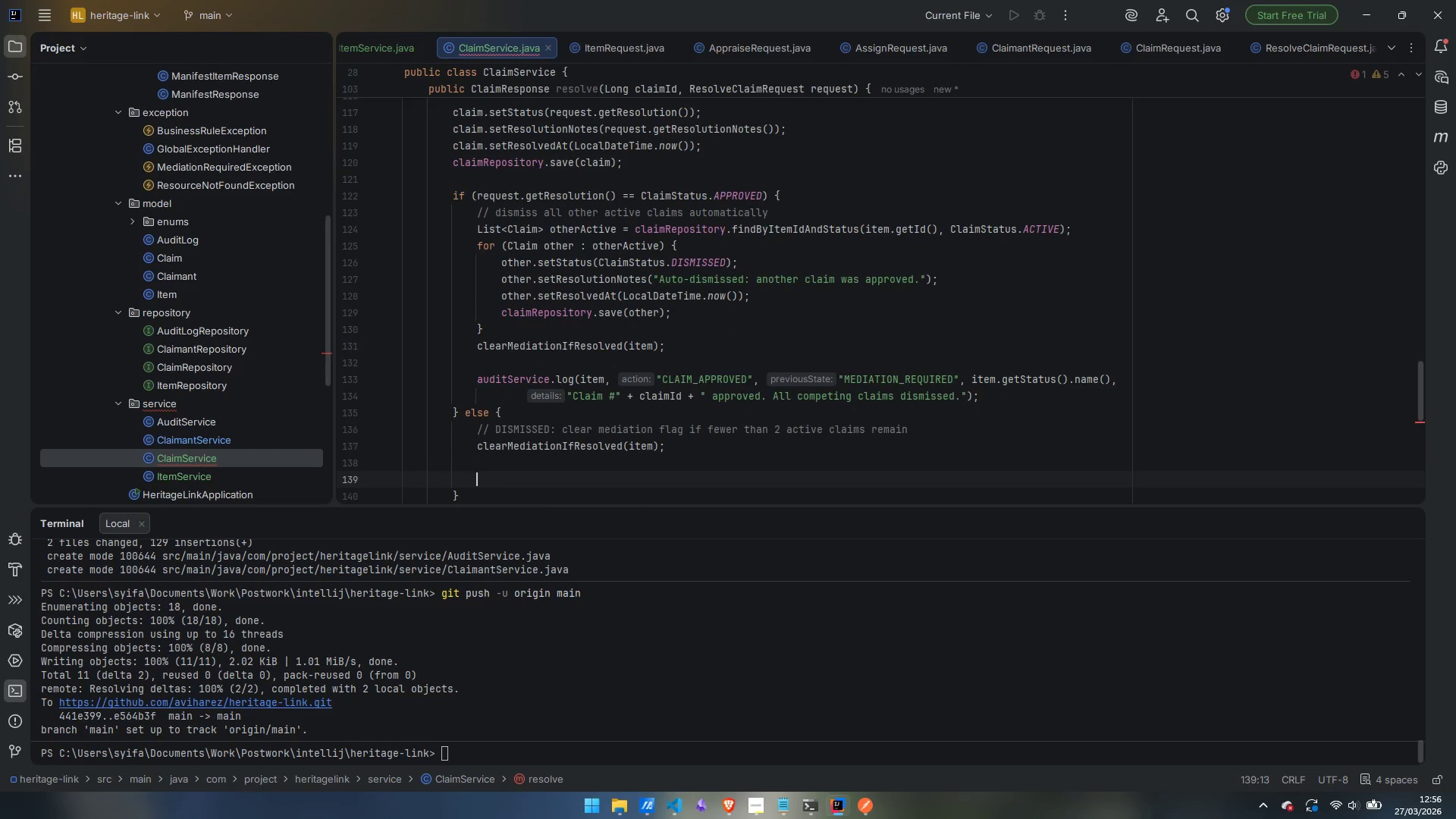 
type(auditService.log)
 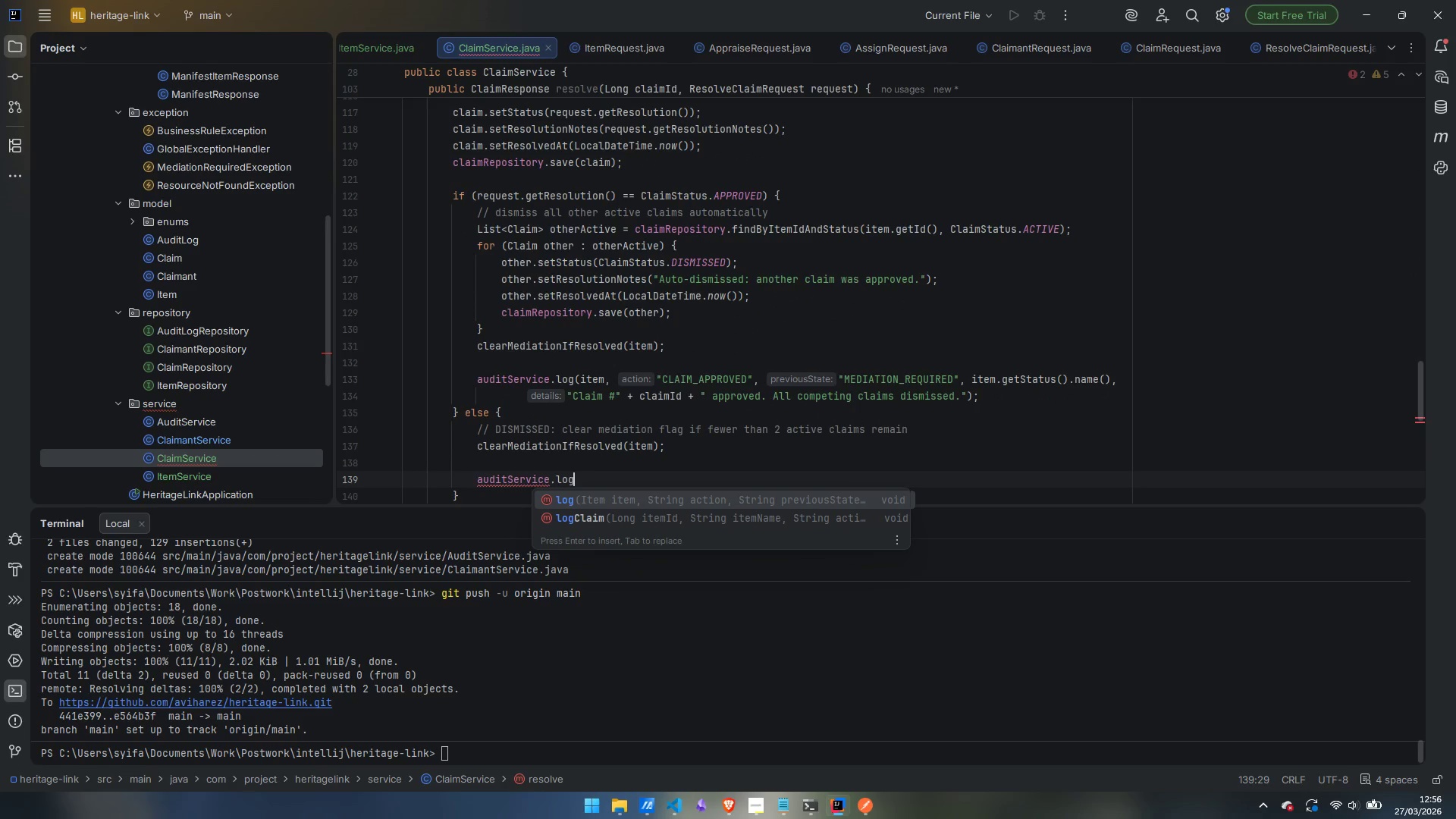 
key(Enter)
 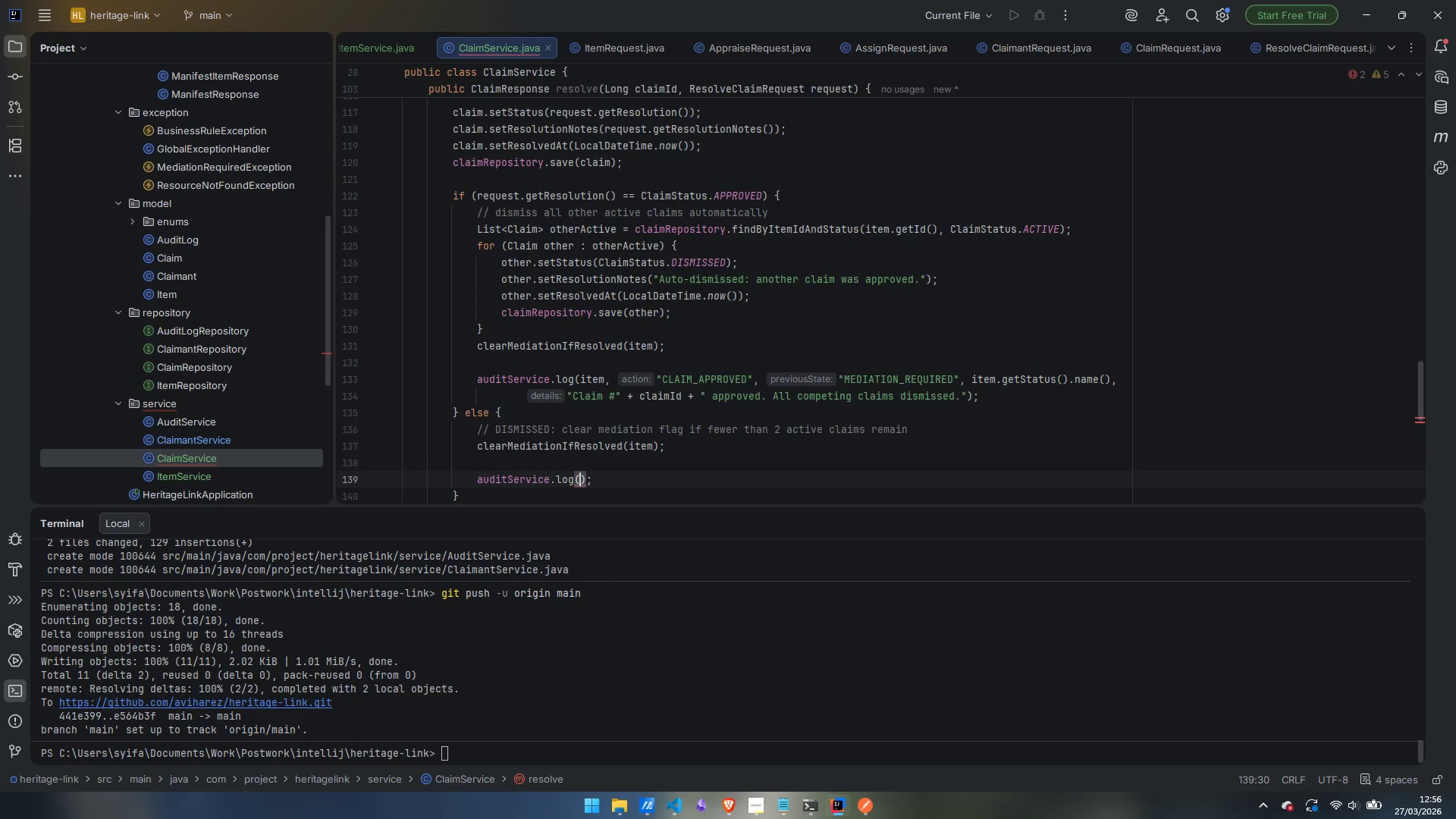 
type(item, "CLAIN)
key(Backspace)
type(M_SO)
key(Backspace)
key(Backspace)
type(DISMISSED)
 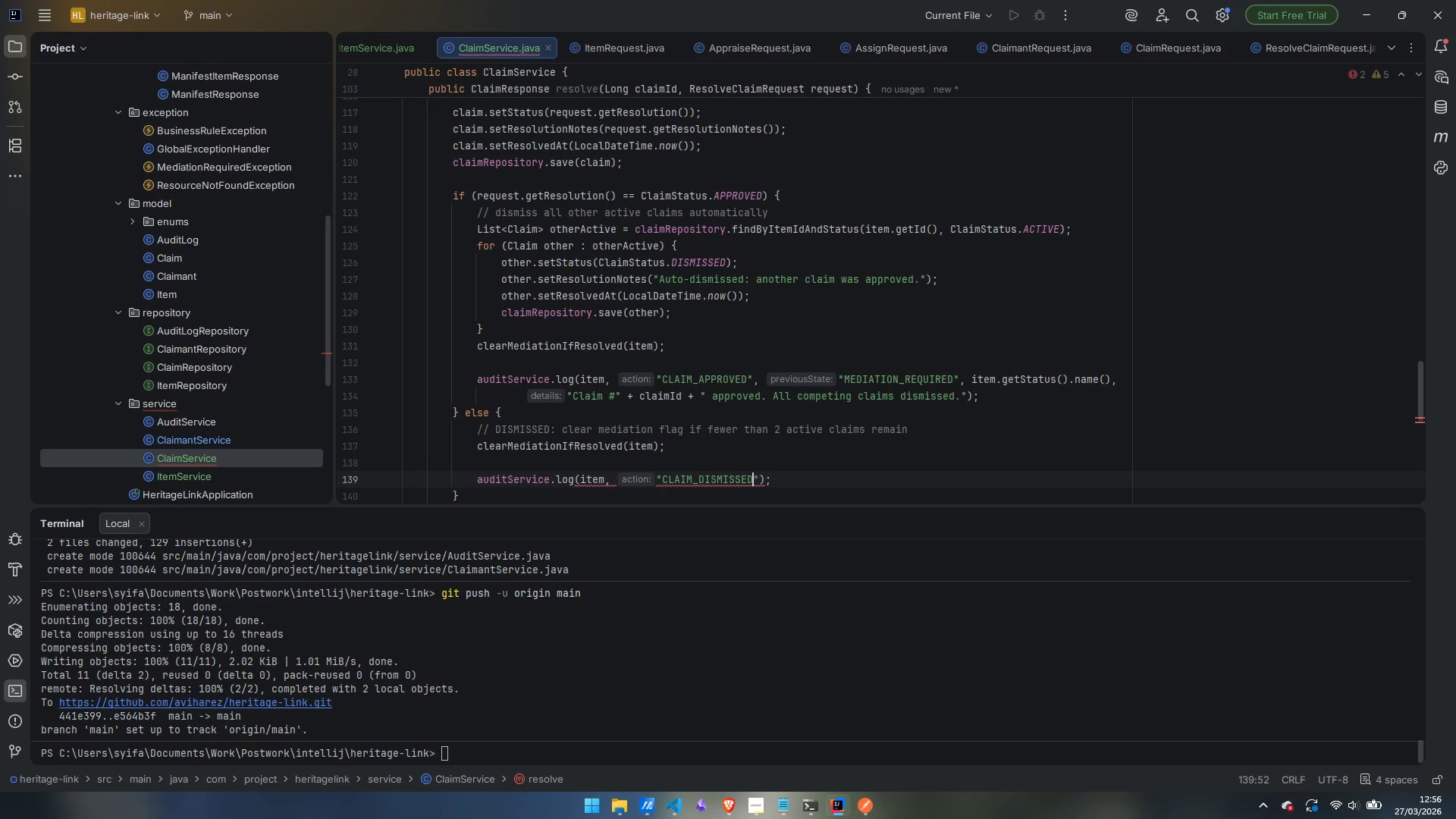 
key(ArrowRight)
 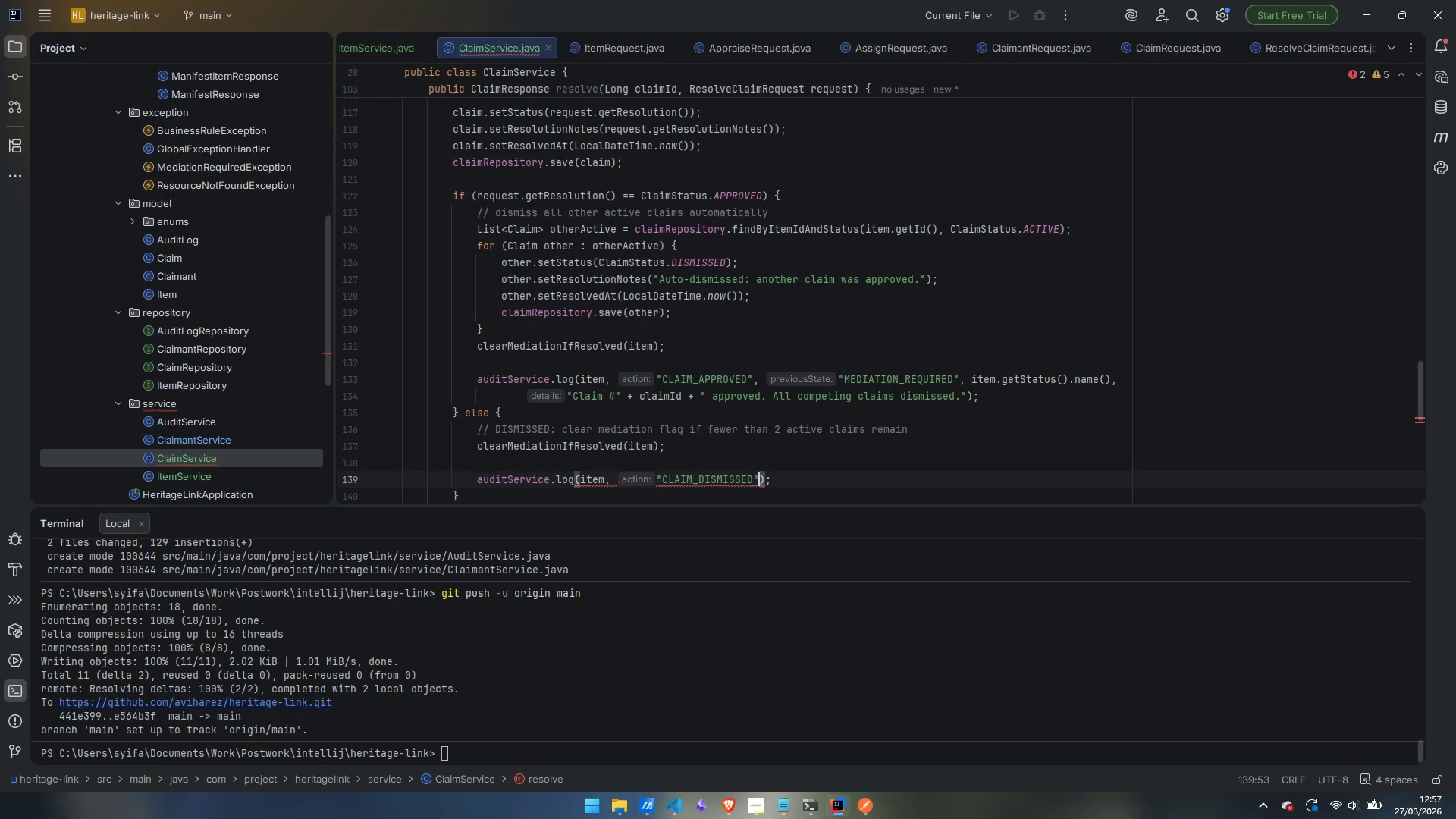 
type(, null, item.getStatus)
 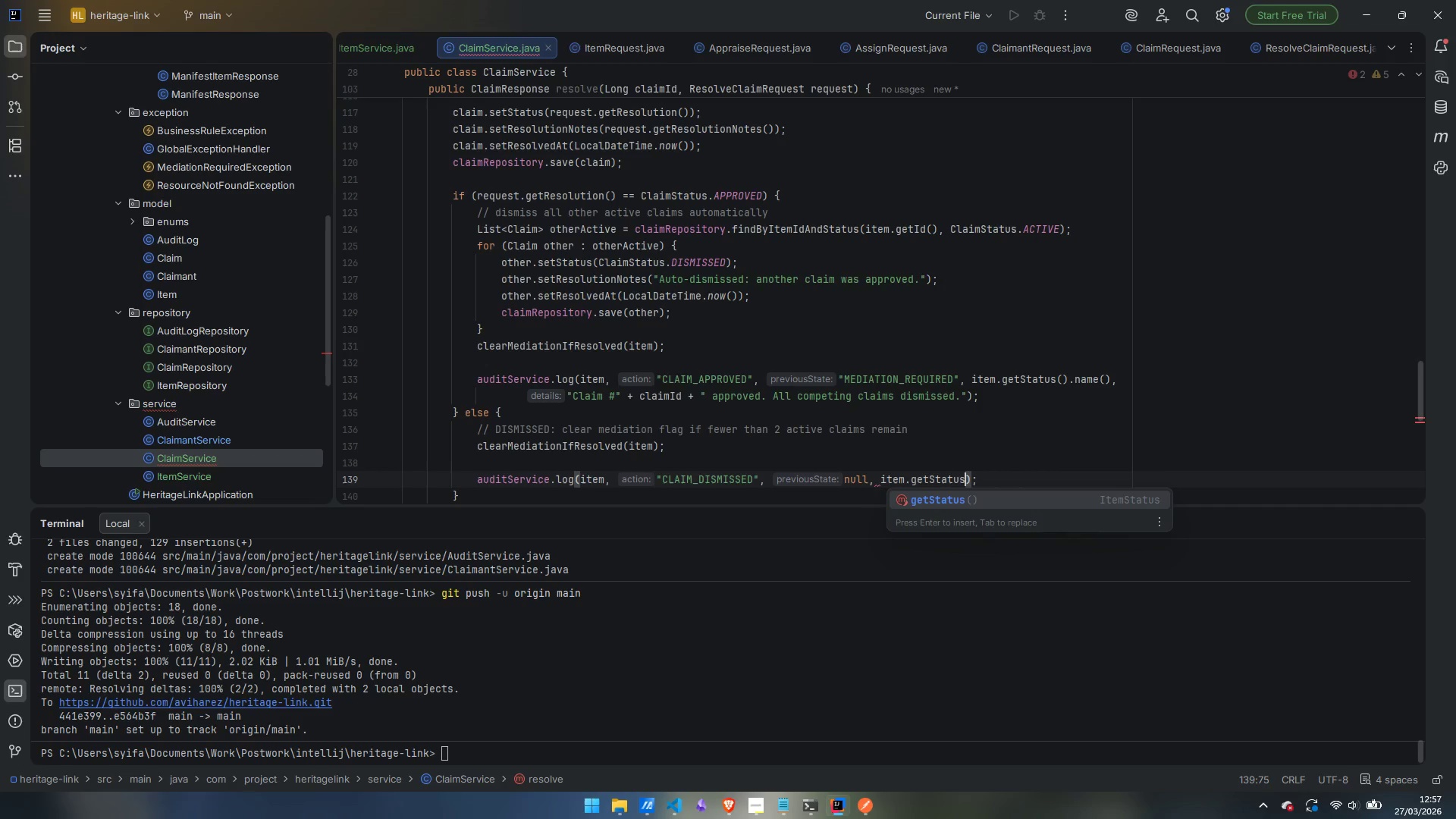 
key(Enter)
 